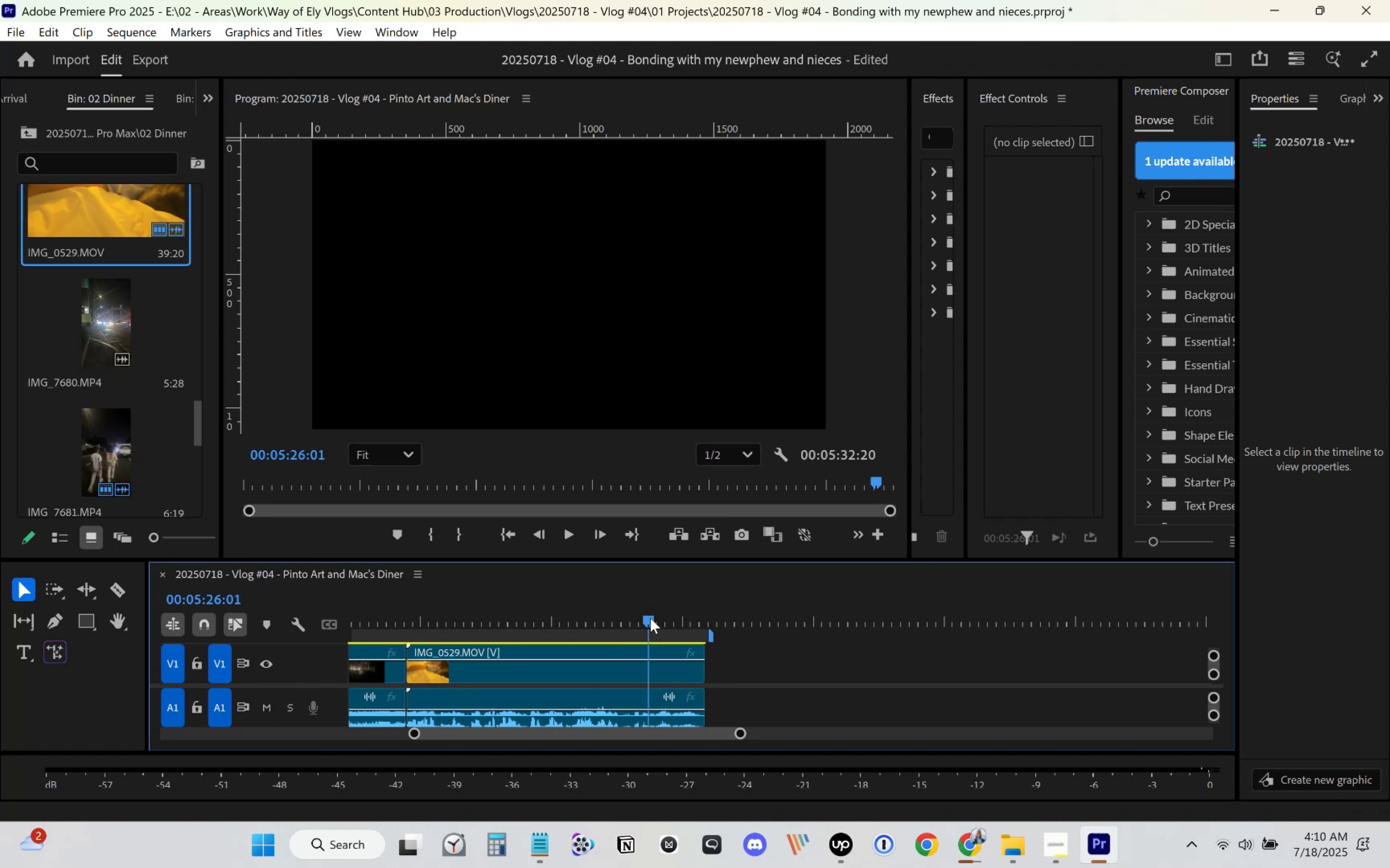 
key(Space)
 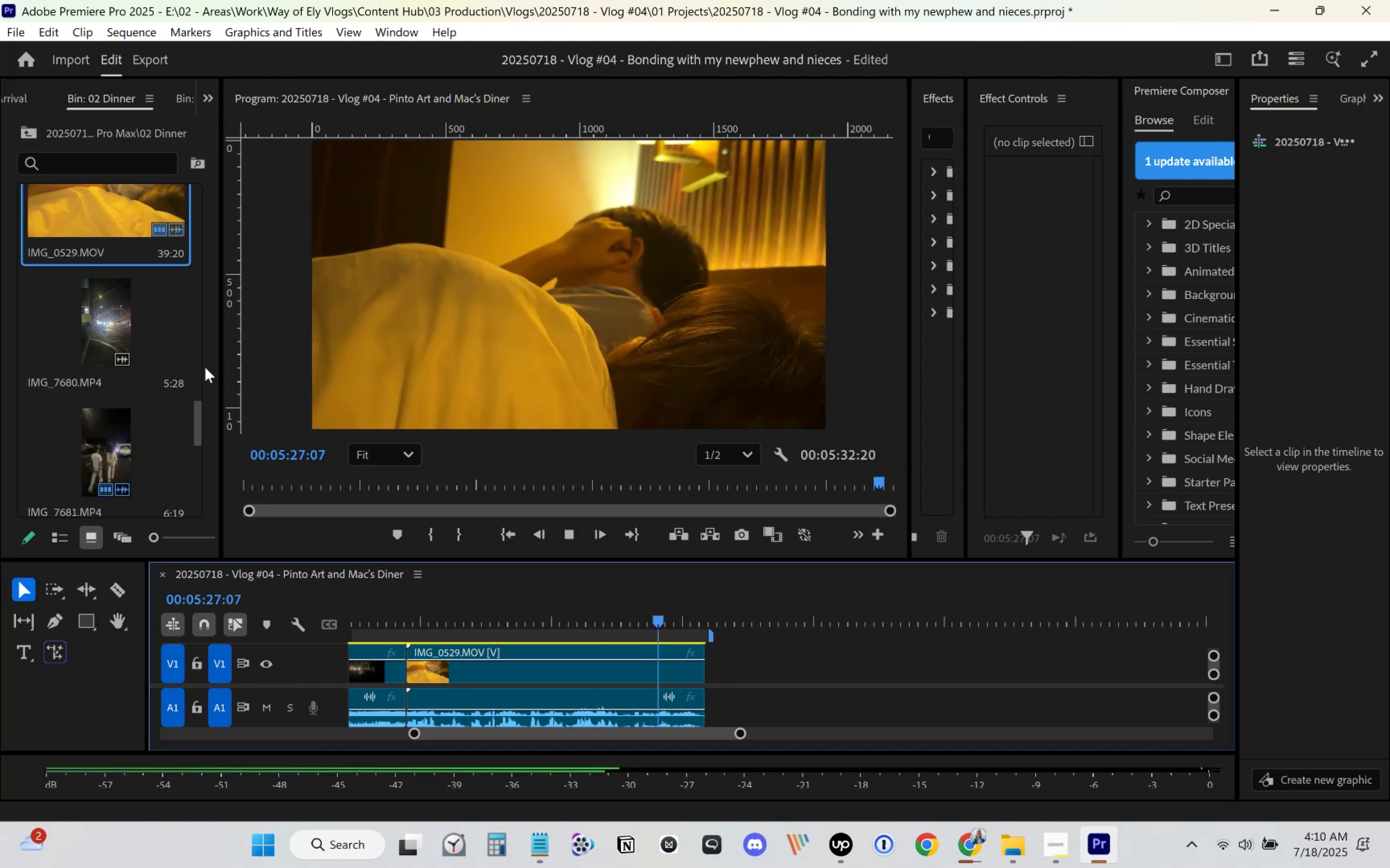 
left_click_drag(start_coordinate=[222, 367], to_coordinate=[464, 390])
 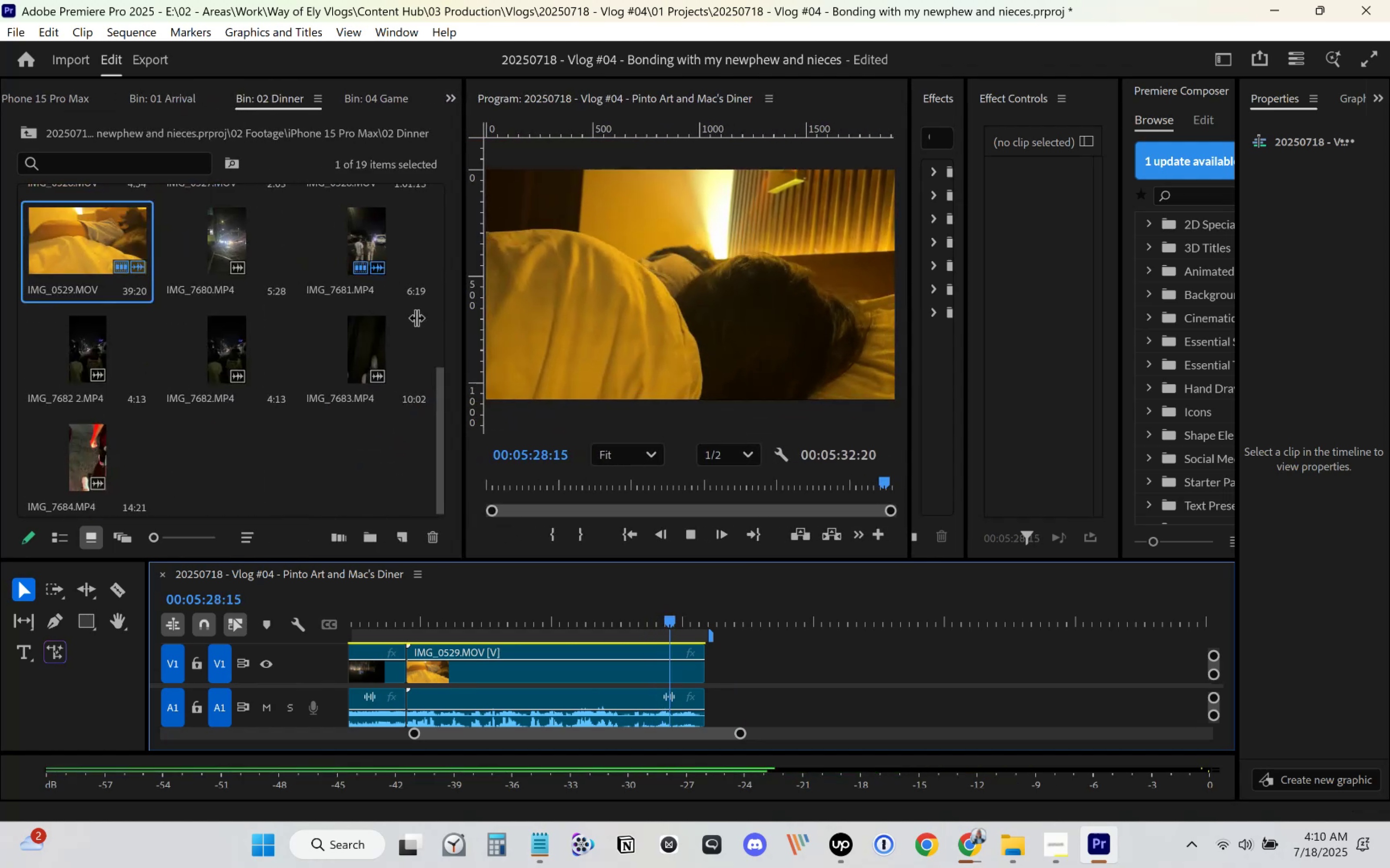 
key(Space)
 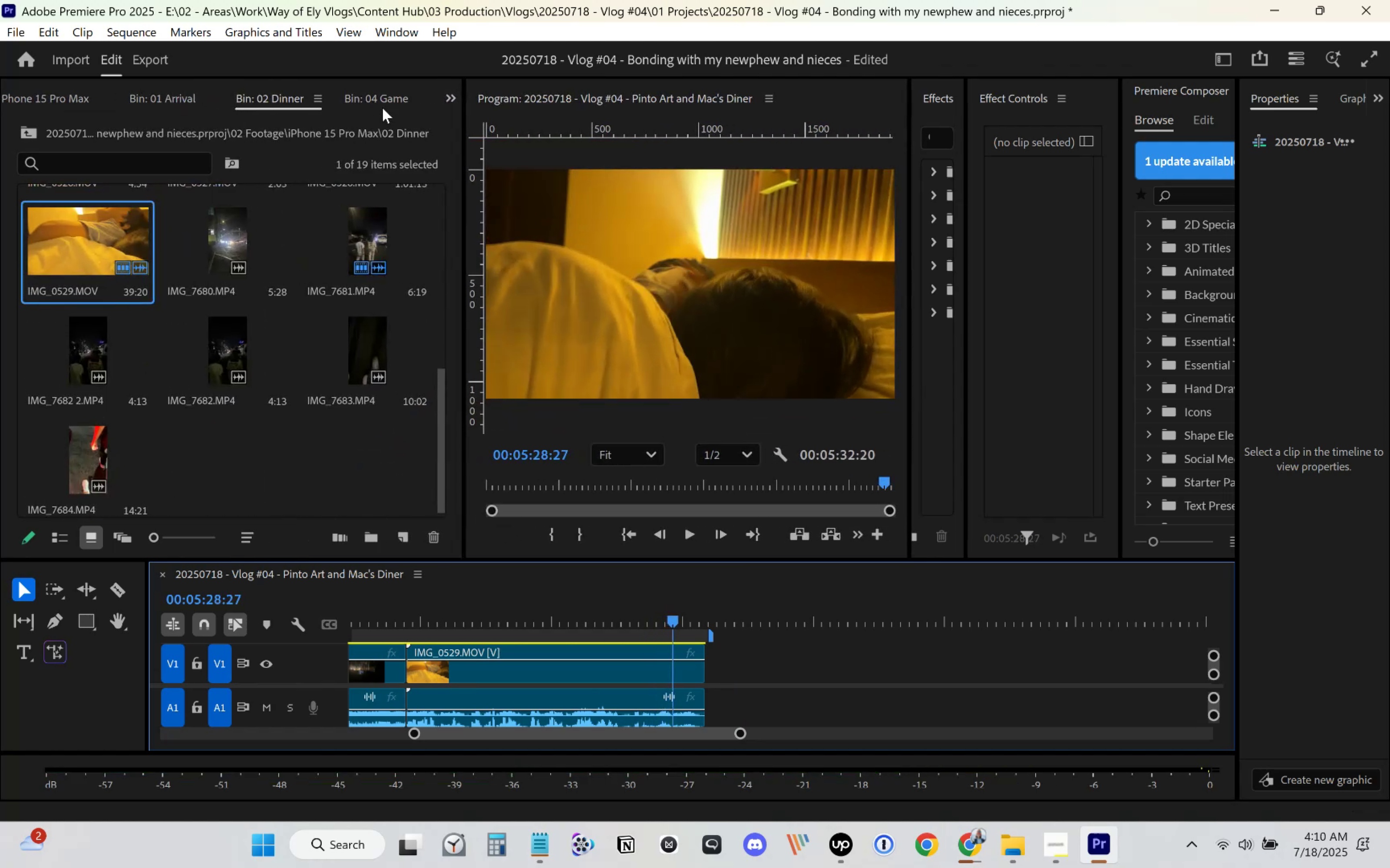 
left_click([382, 108])
 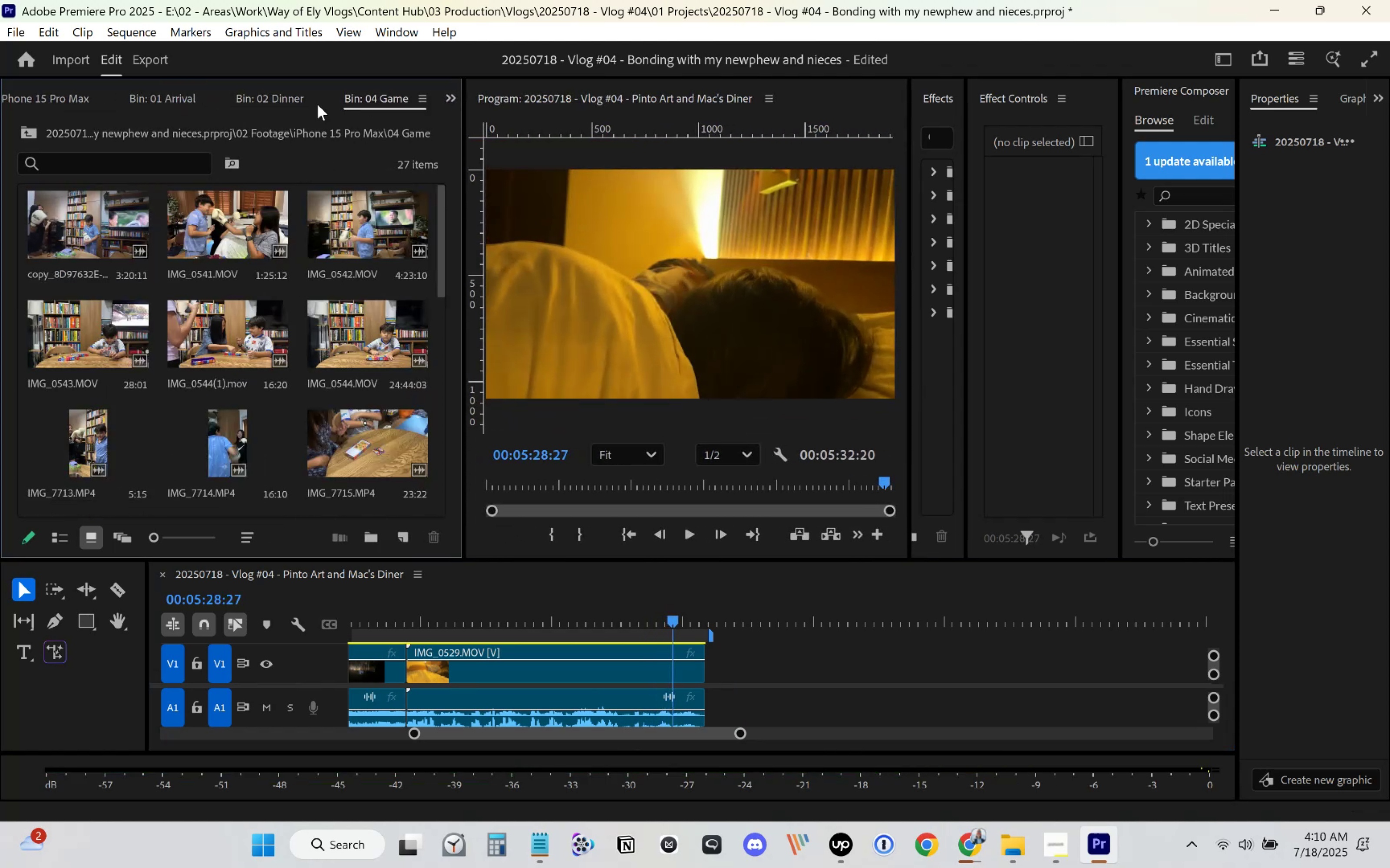 
right_click([277, 104])
 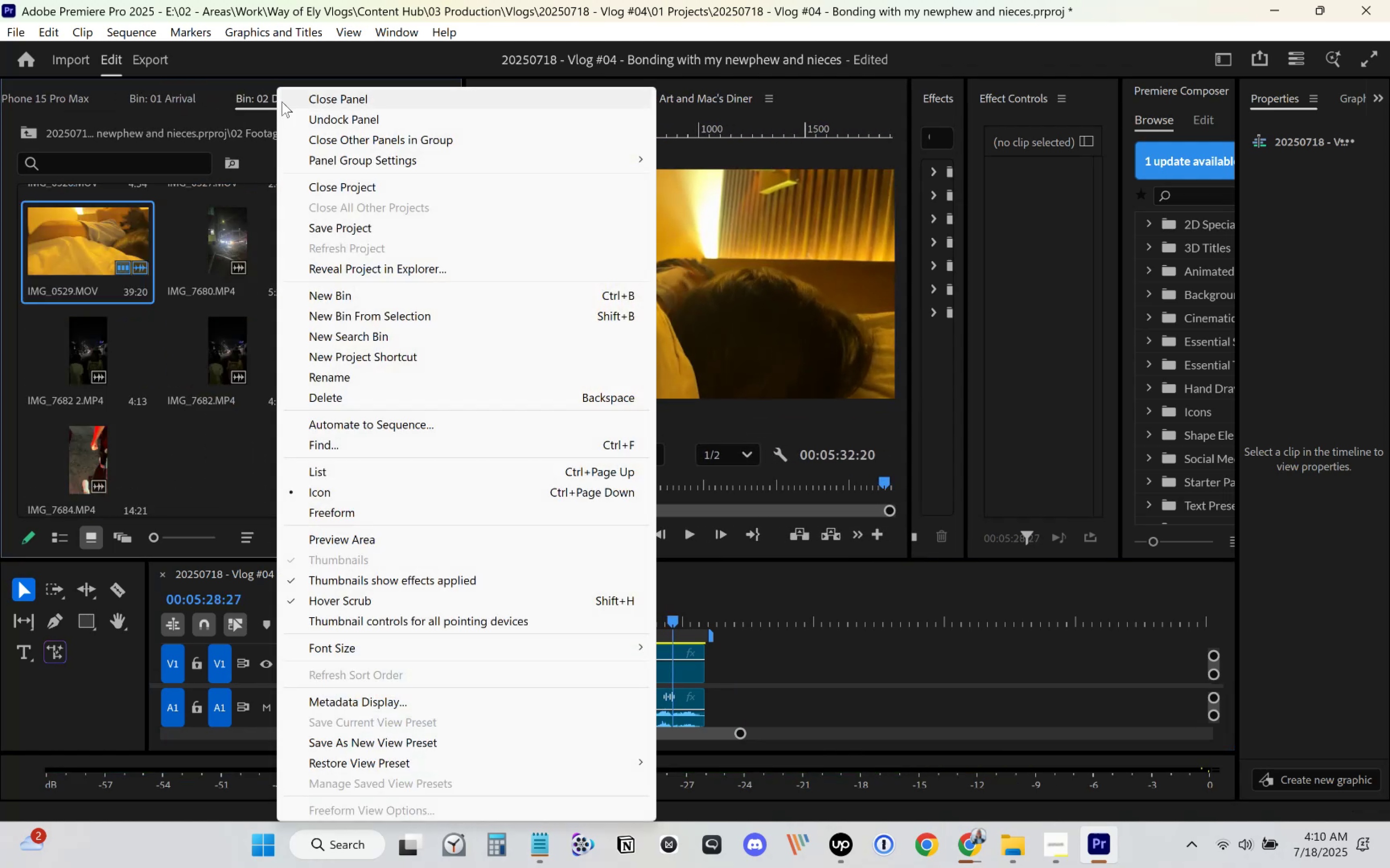 
left_click([305, 94])
 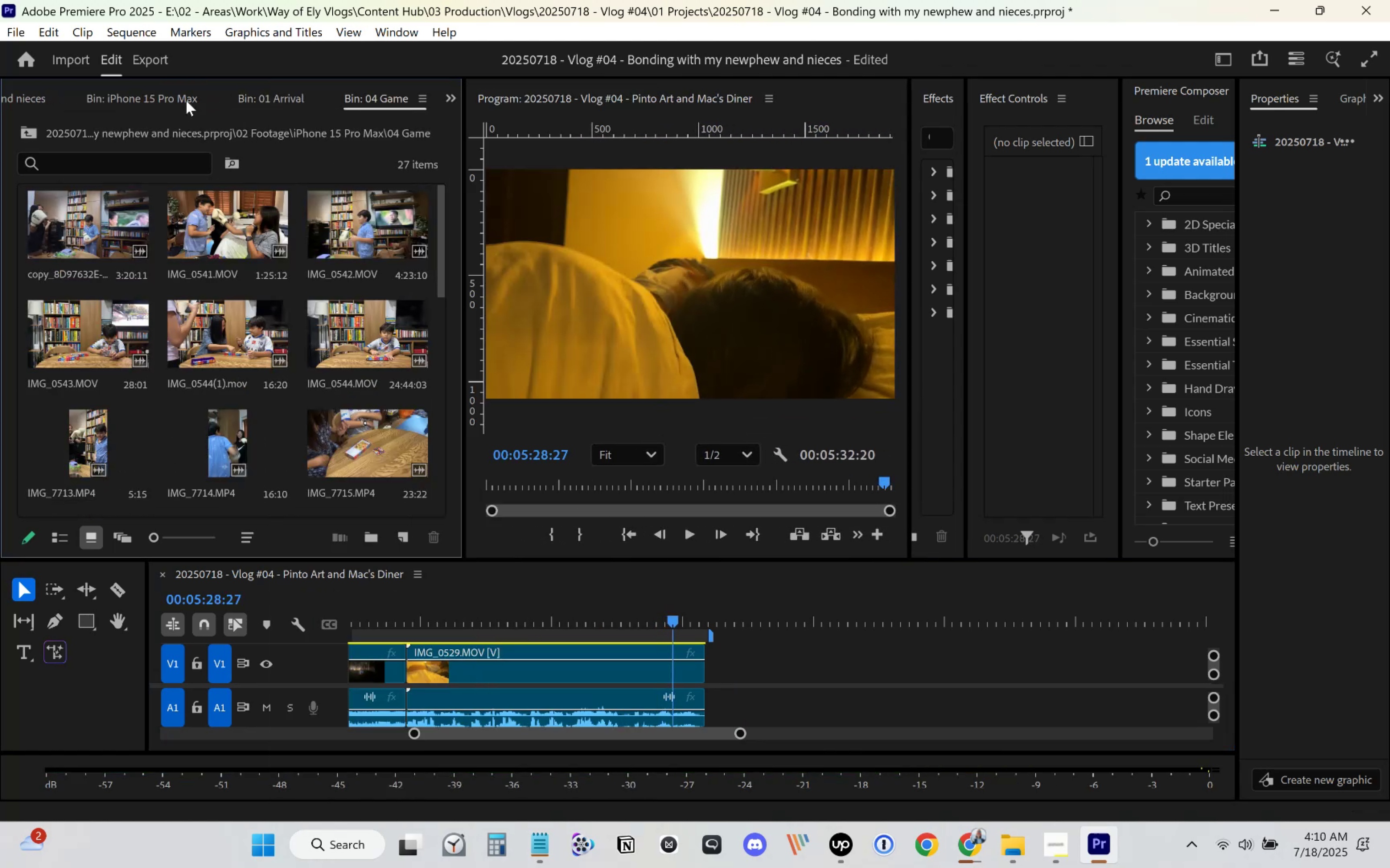 
left_click([254, 94])
 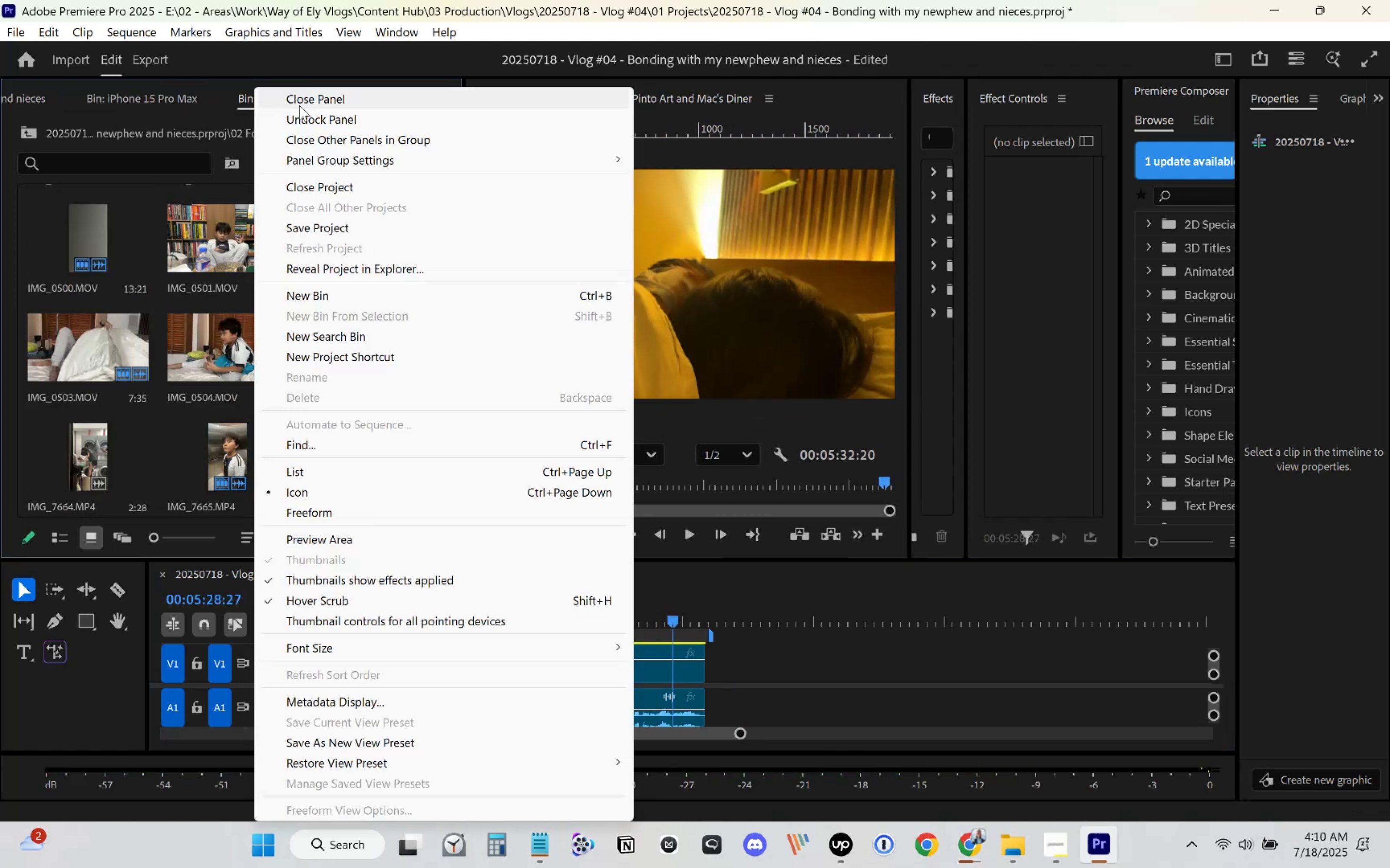 
left_click([301, 105])
 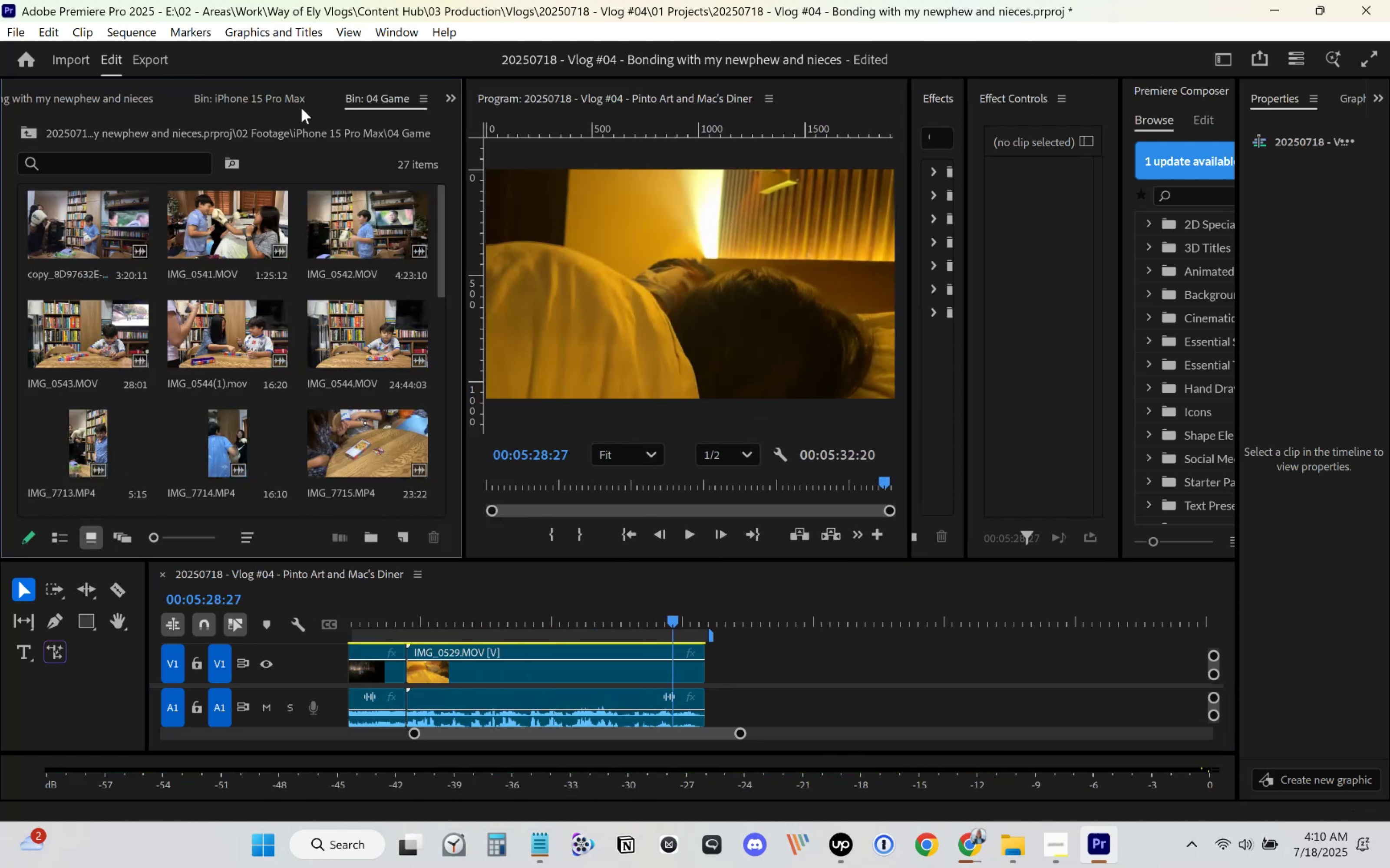 
left_click([249, 109])
 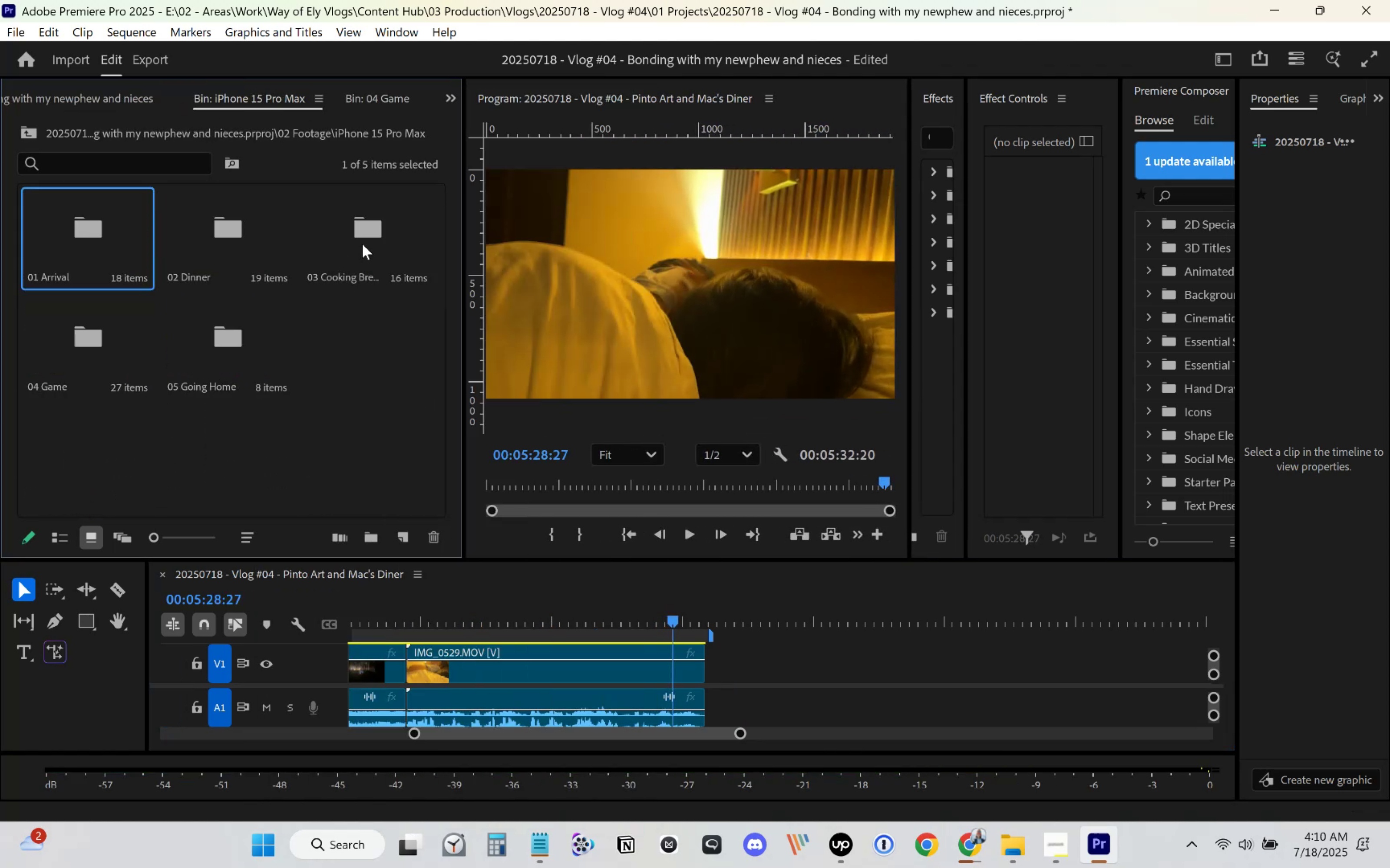 
double_click([362, 244])
 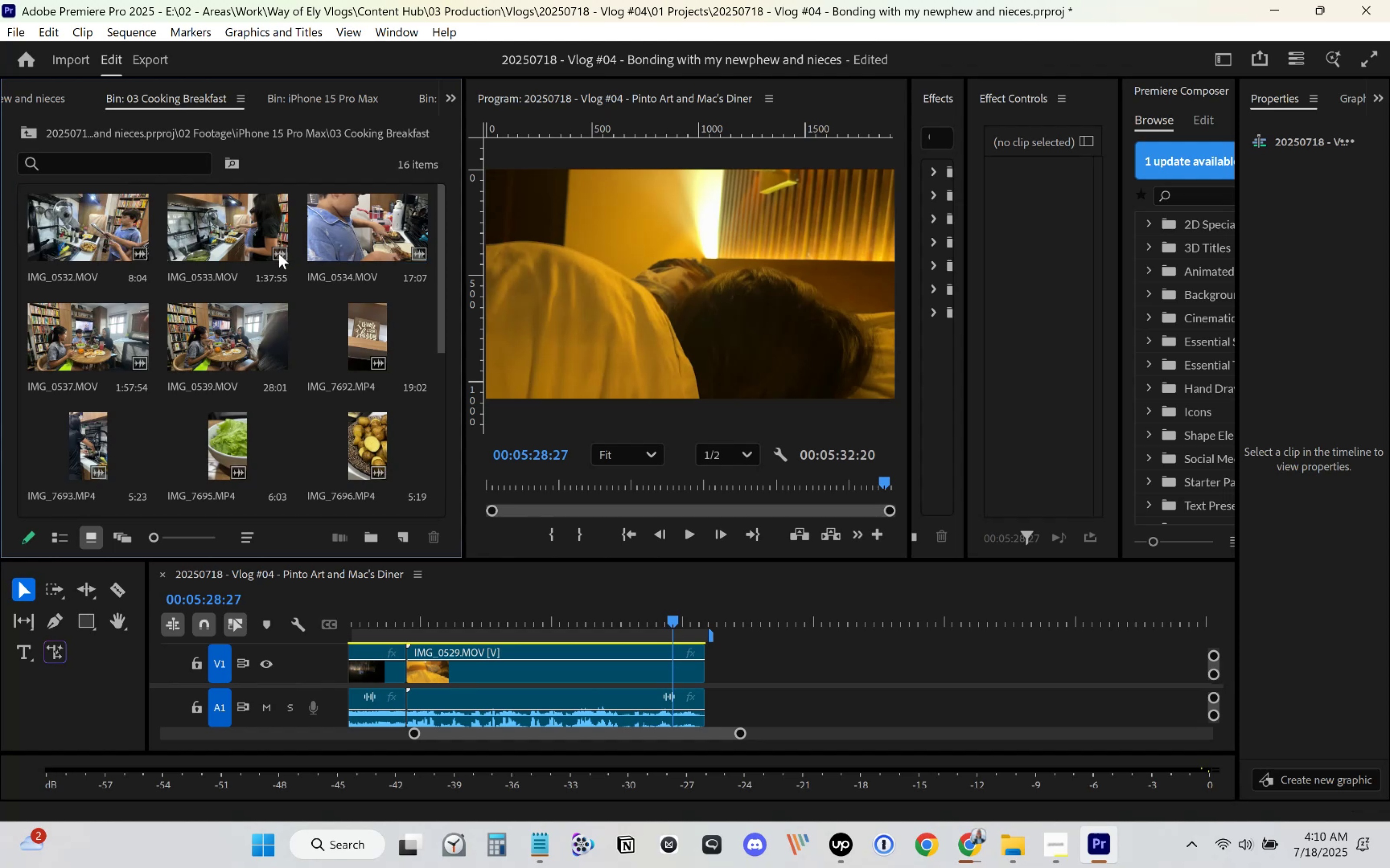 
scroll: coordinate [227, 329], scroll_direction: up, amount: 2.0
 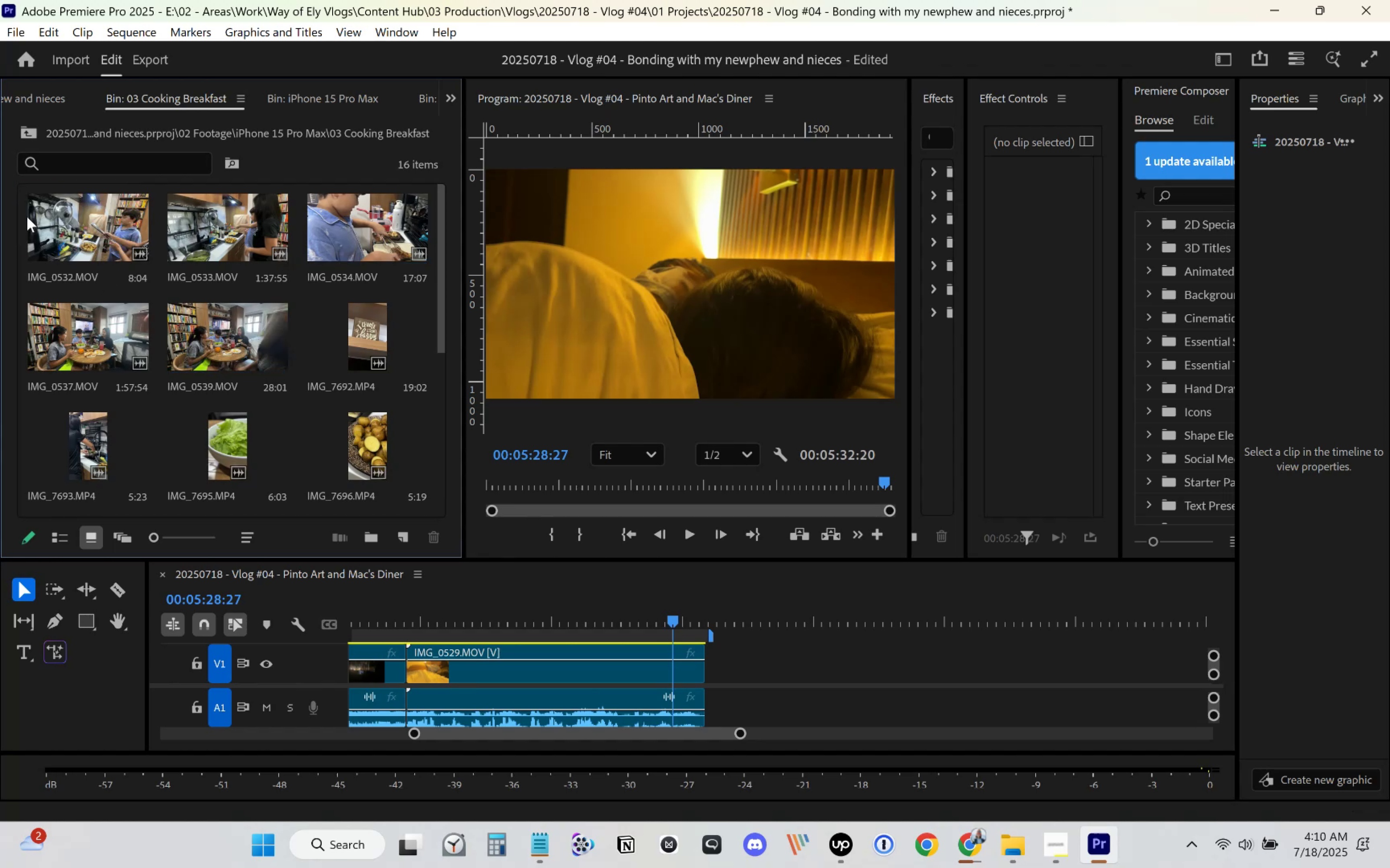 
key(Control+A)
 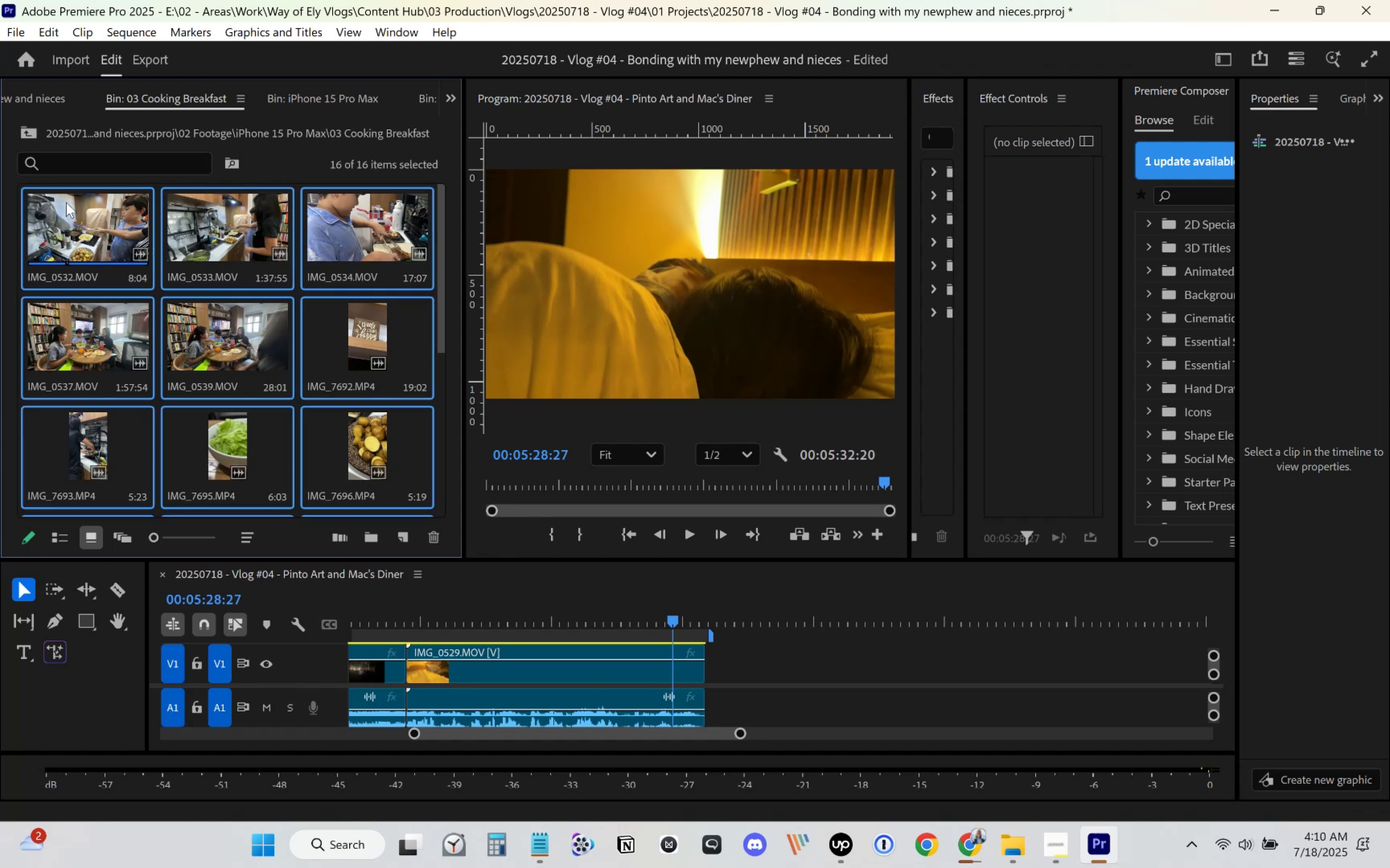 
scroll: coordinate [197, 318], scroll_direction: down, amount: 18.0
 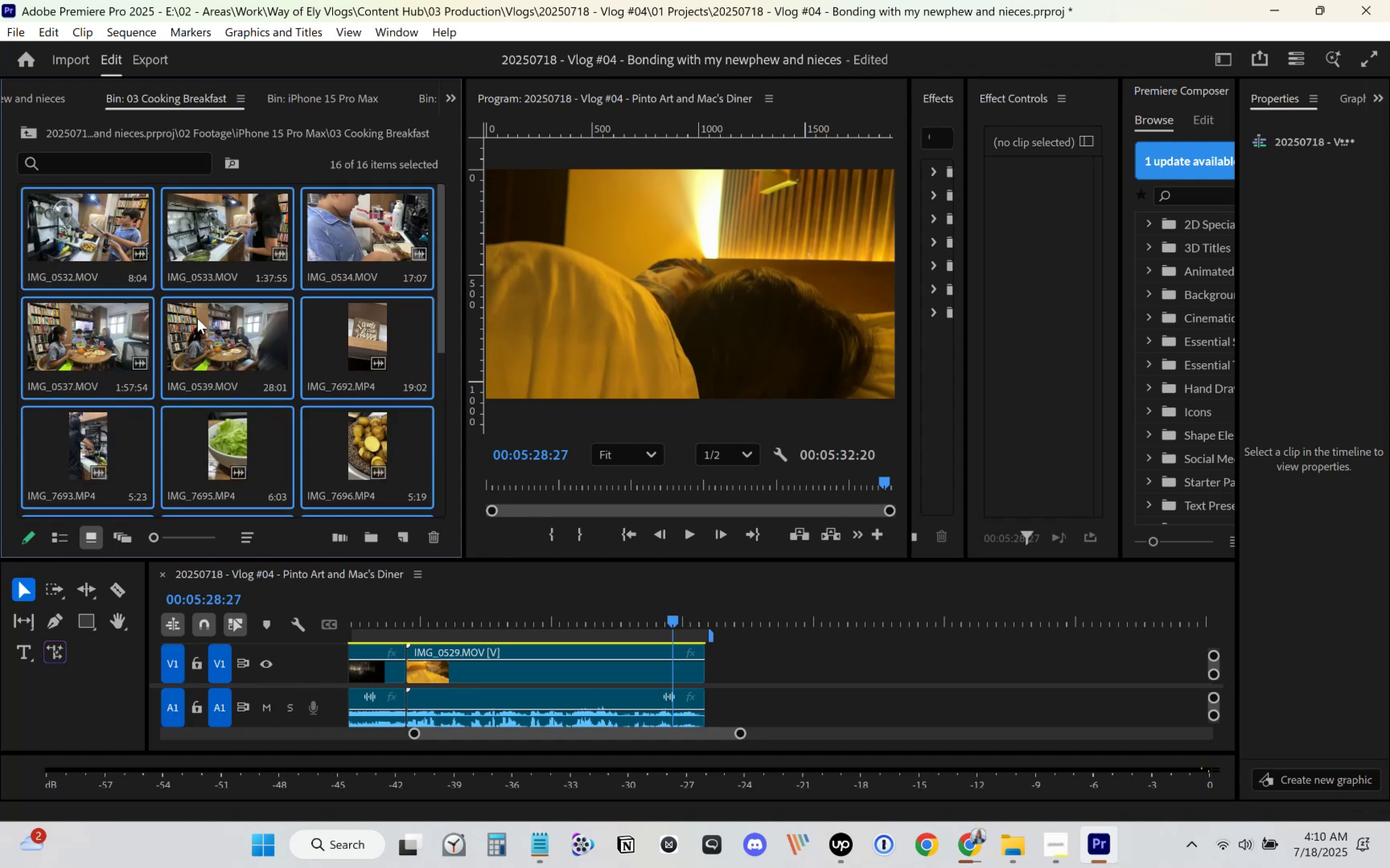 
scroll: coordinate [197, 318], scroll_direction: up, amount: 3.0
 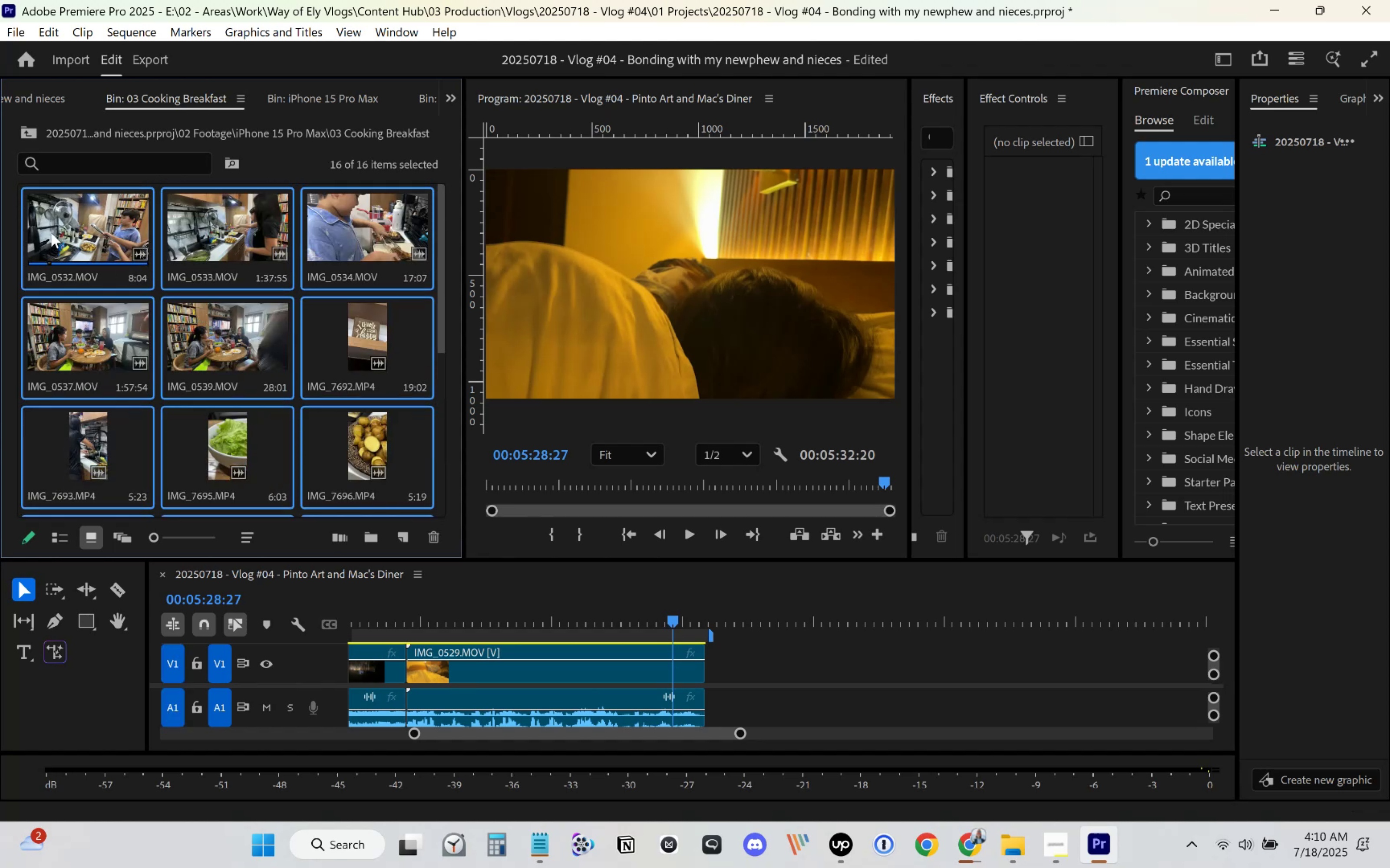 
scroll: coordinate [85, 303], scroll_direction: down, amount: 9.0
 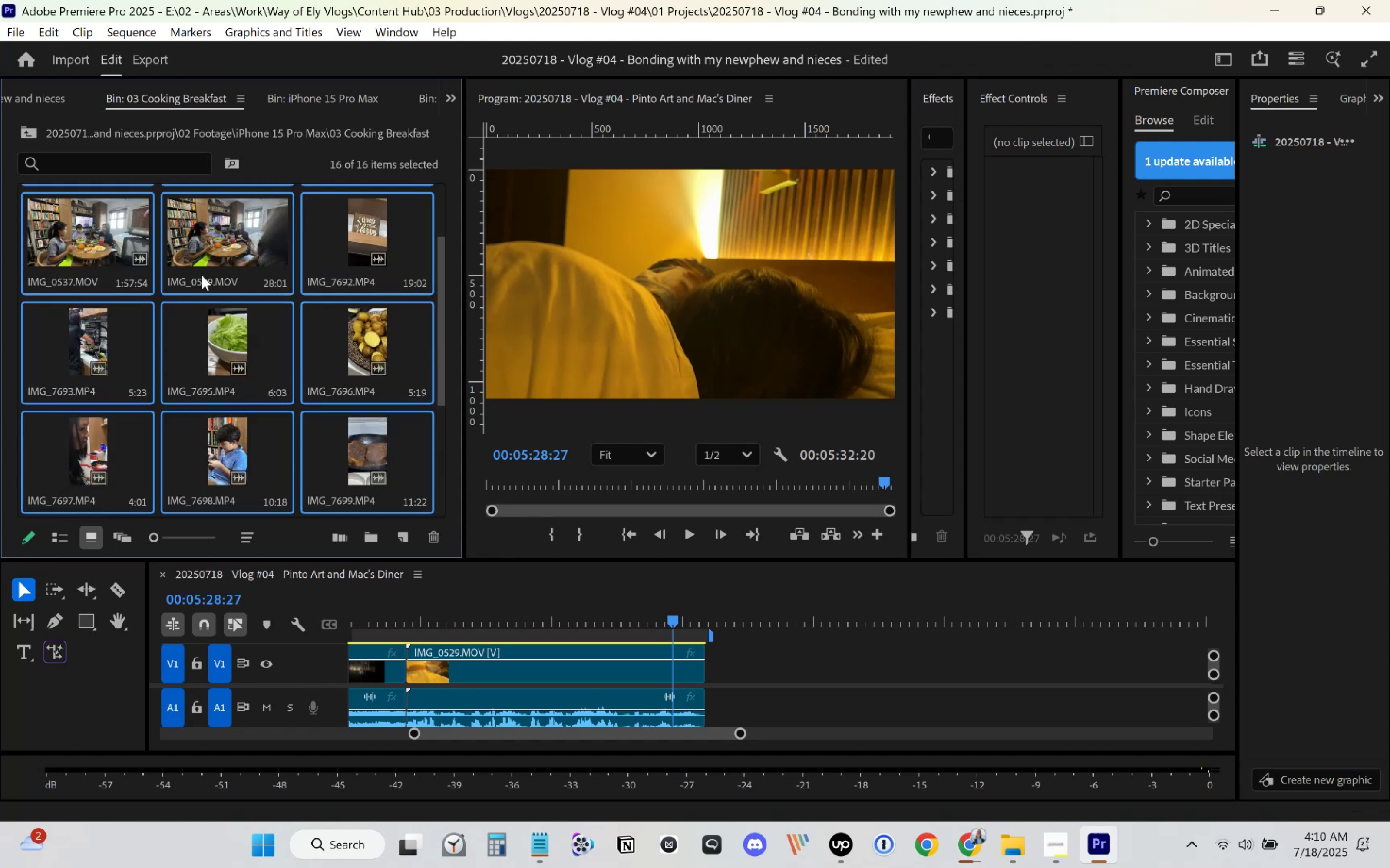 
mouse_move([185, 279])
 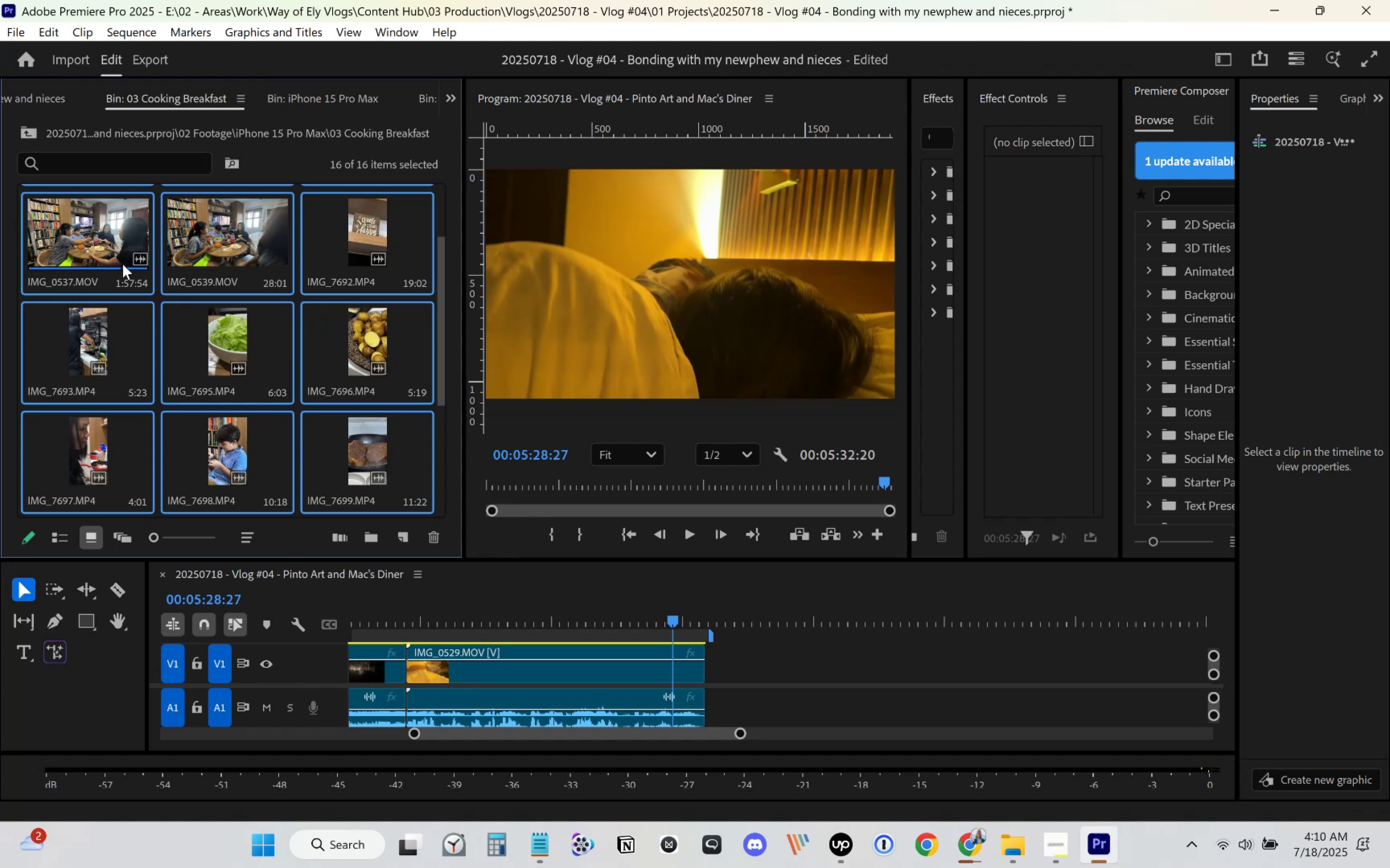 
scroll: coordinate [124, 261], scroll_direction: up, amount: 10.0
 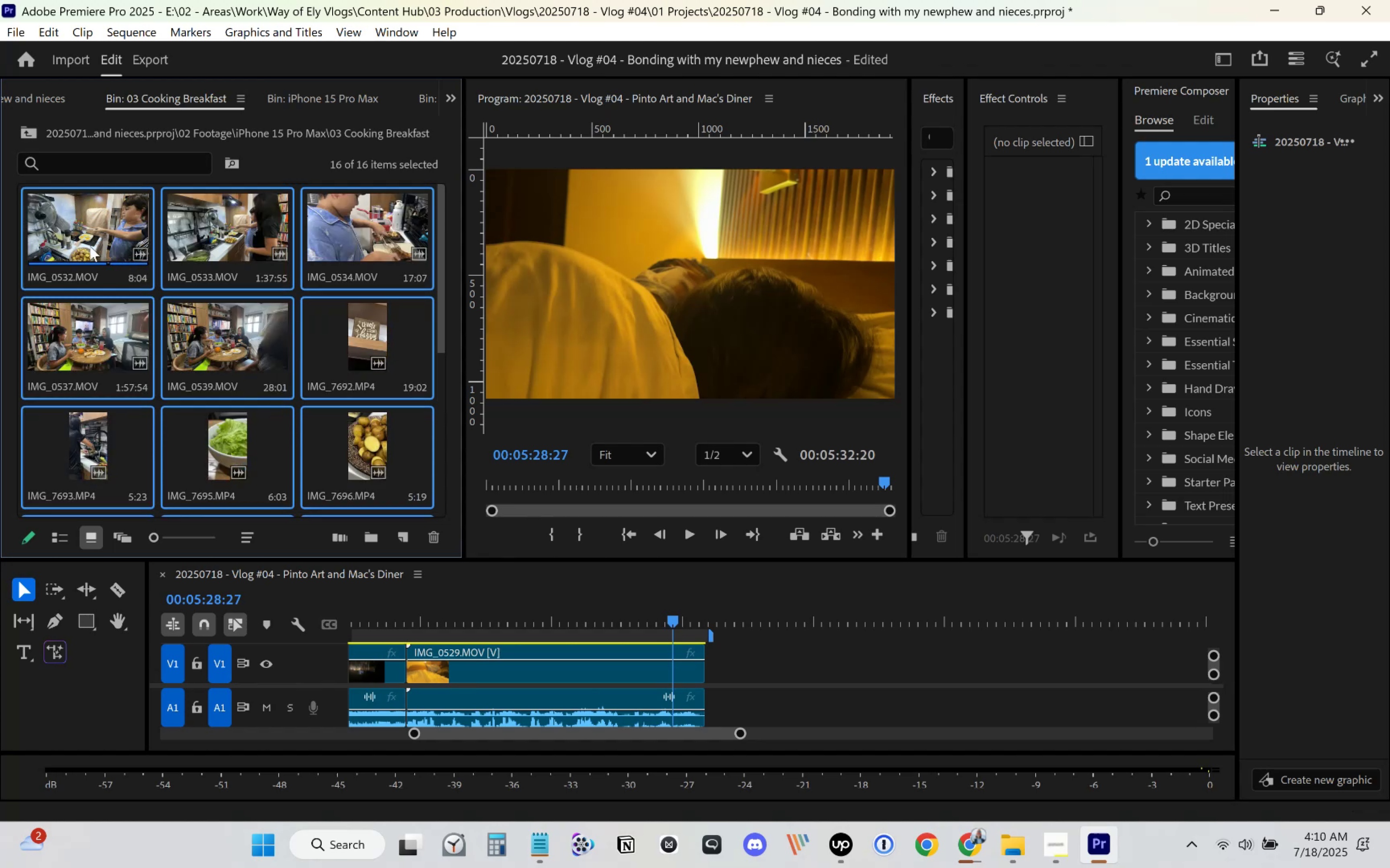 
left_click_drag(start_coordinate=[69, 229], to_coordinate=[760, 677])
 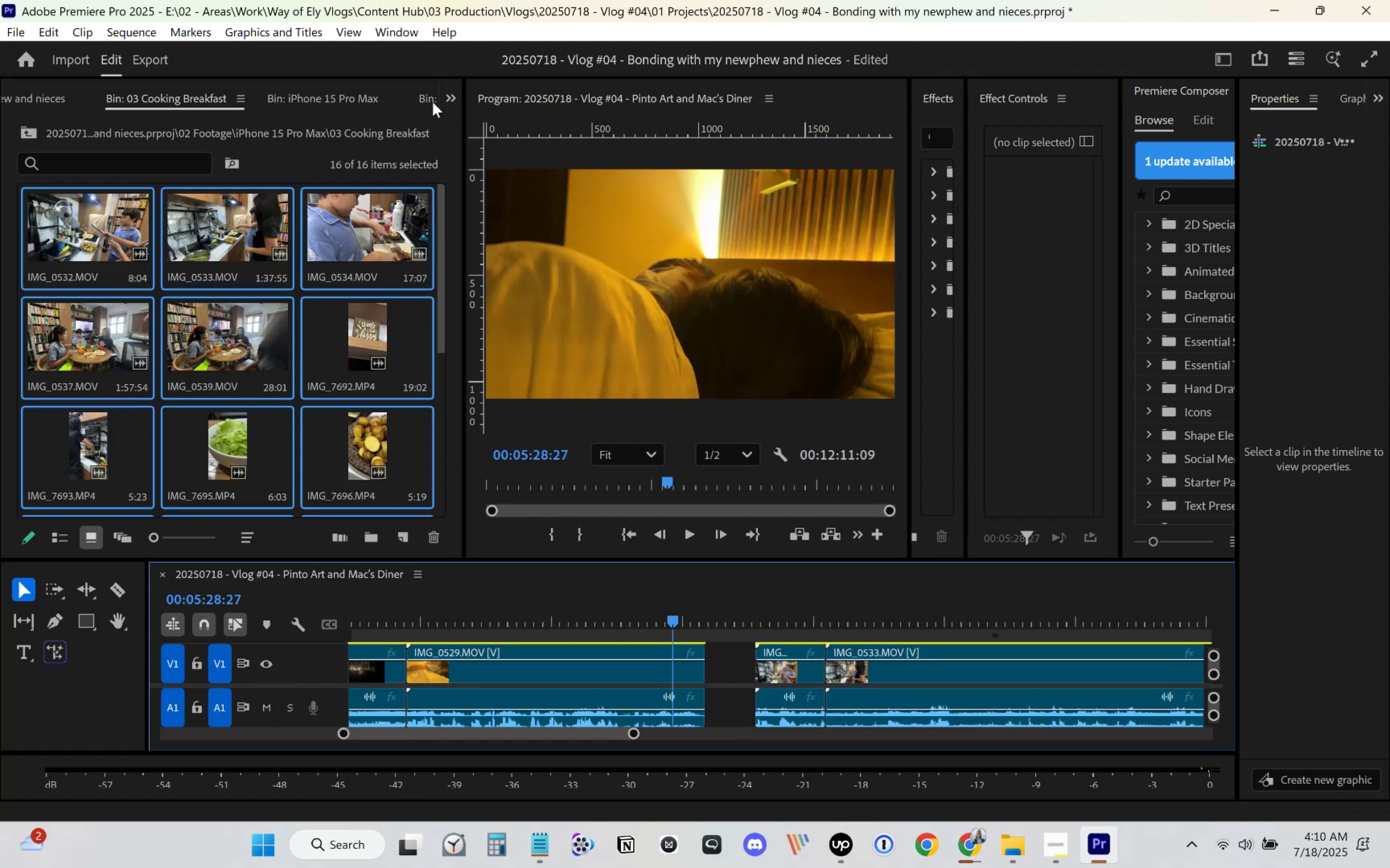 
left_click([341, 95])
 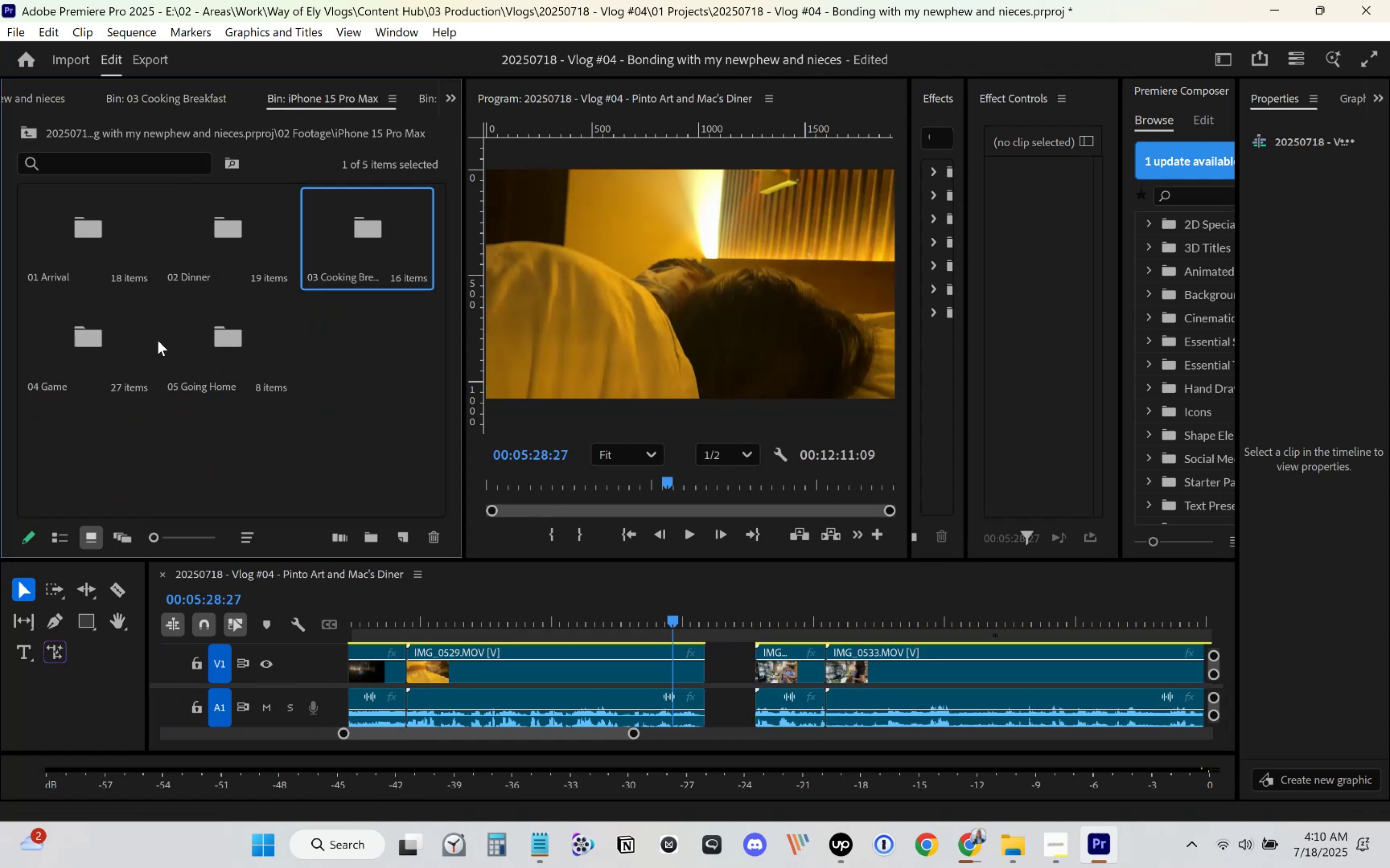 
left_click([86, 336])
 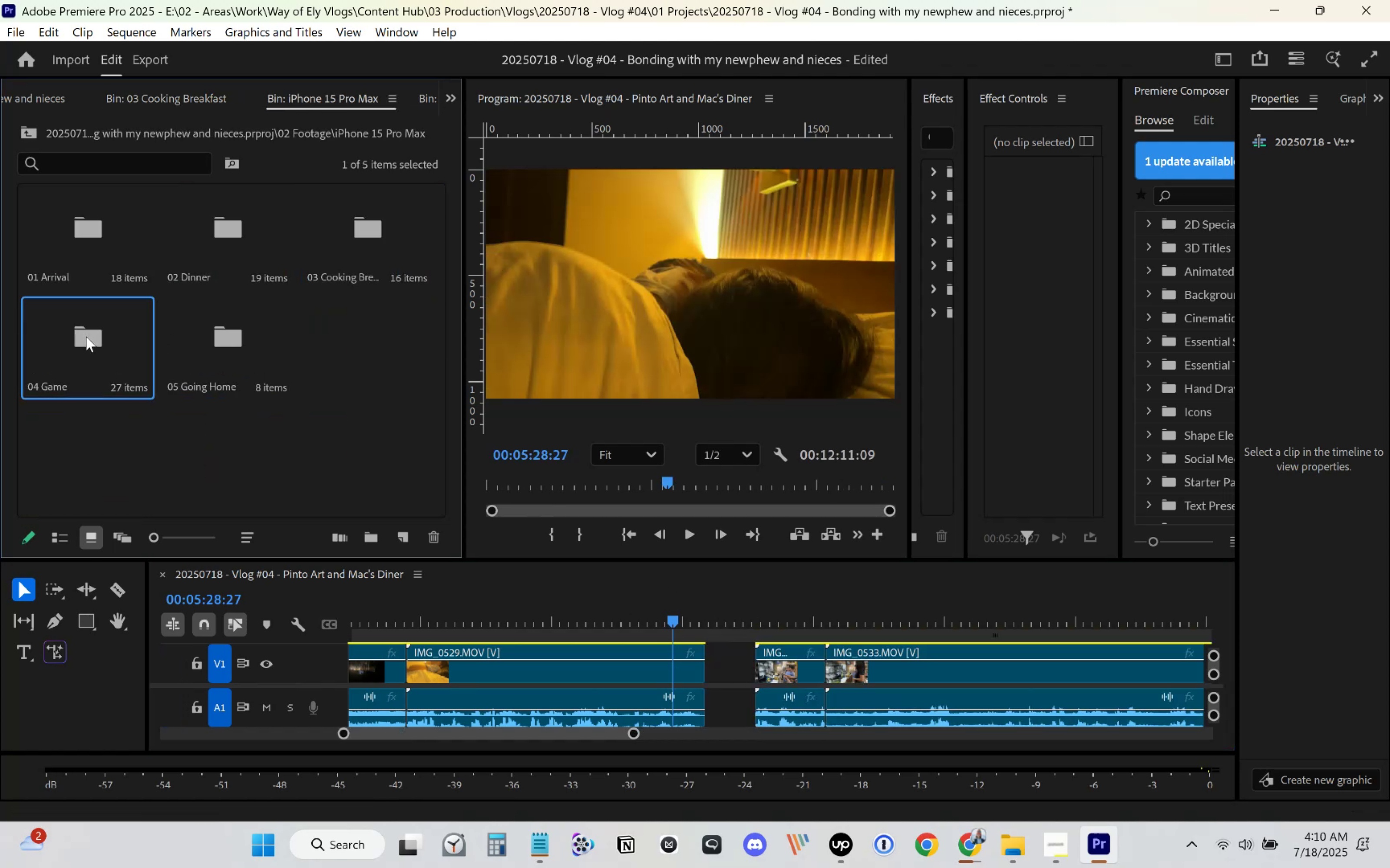 
double_click([86, 336])
 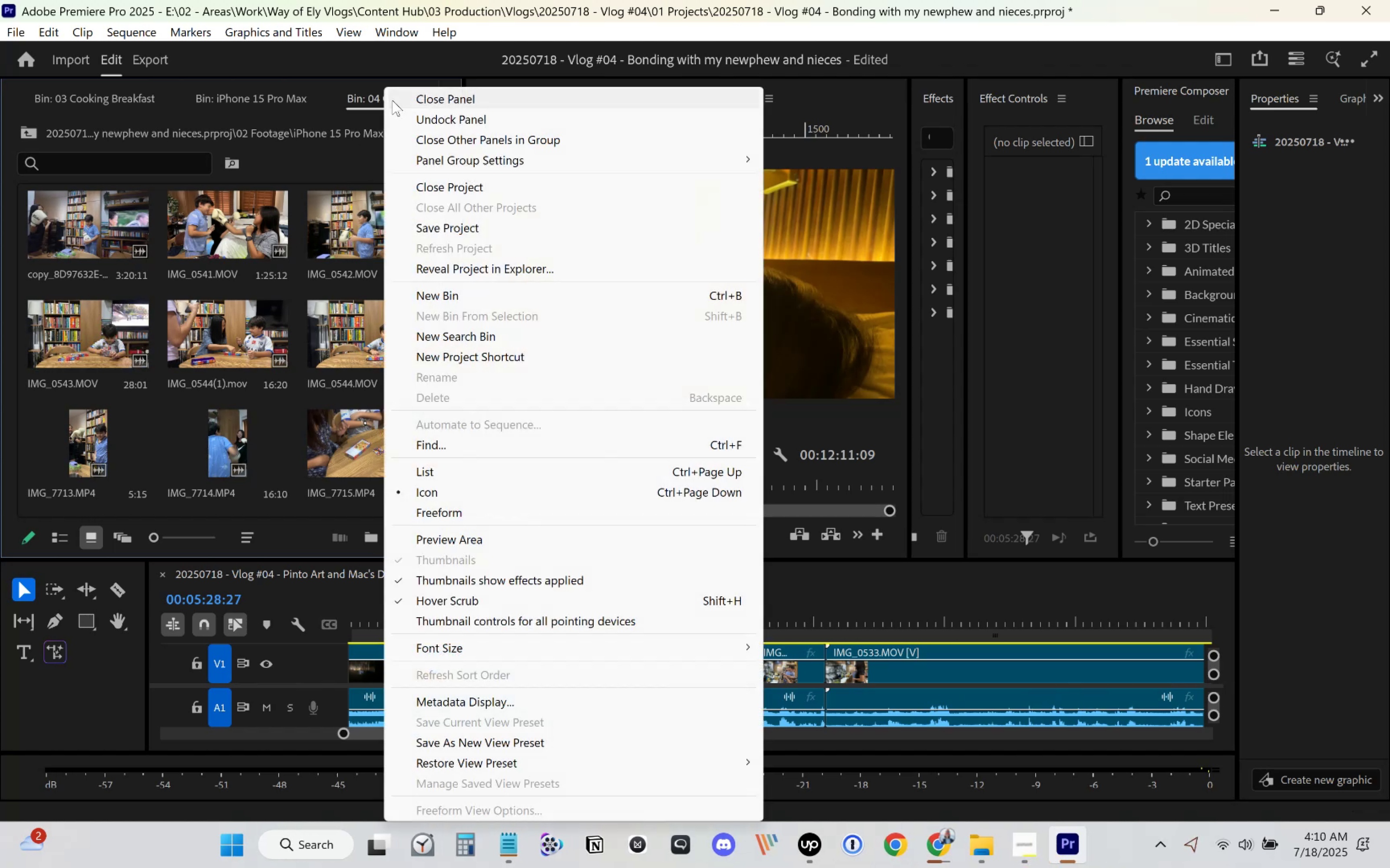 
left_click([262, 102])
 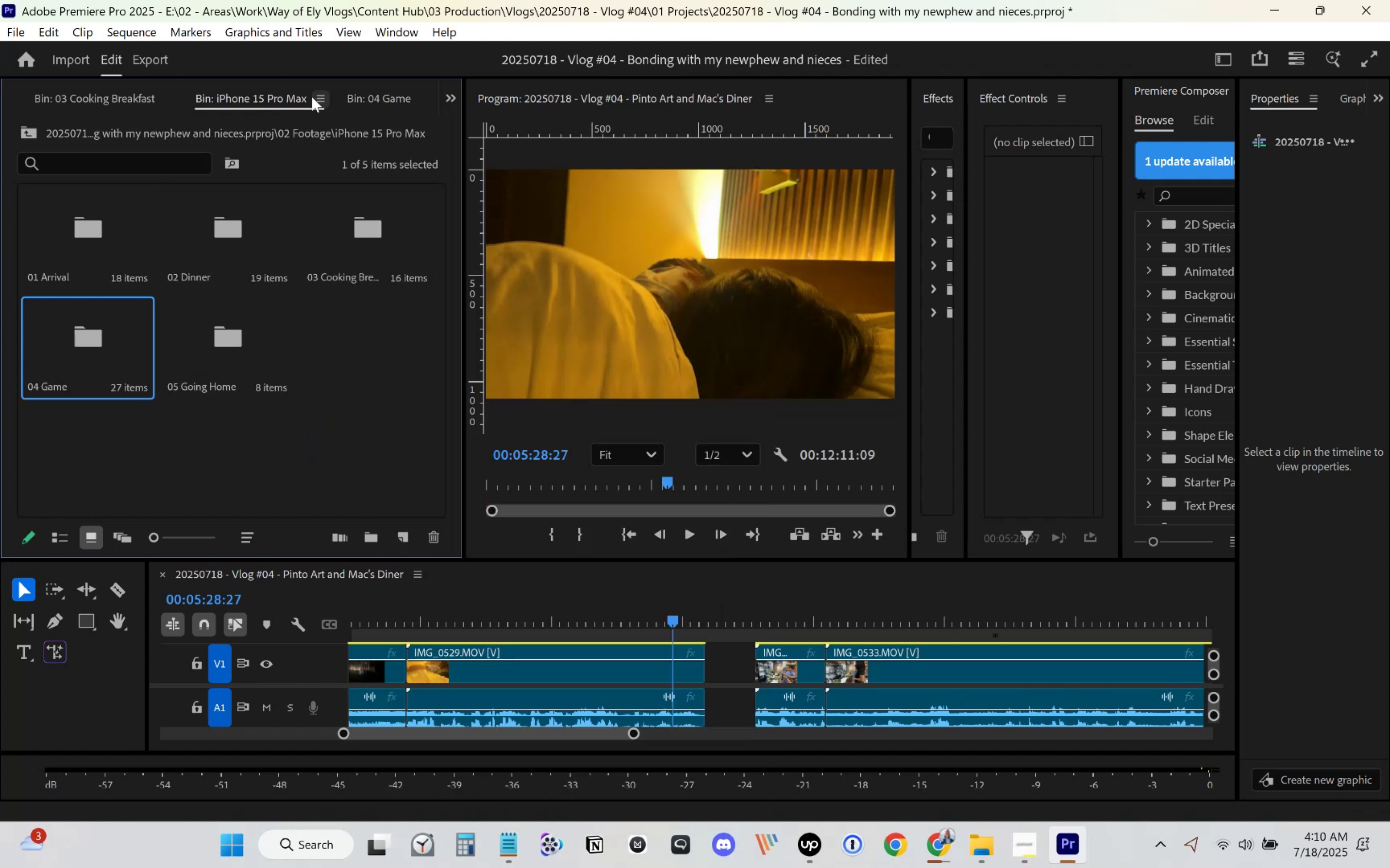 
right_click([259, 97])
 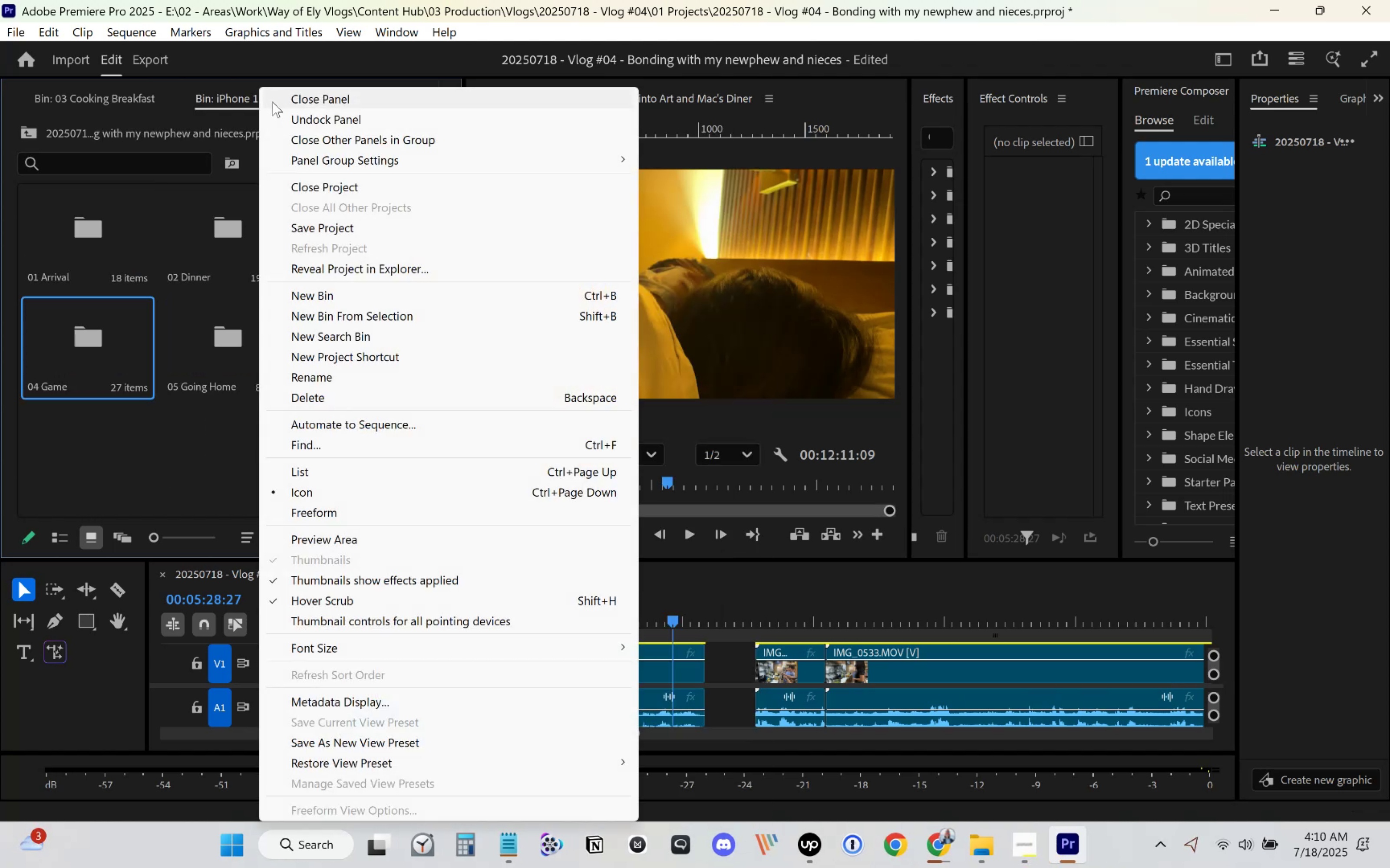 
left_click_drag(start_coordinate=[216, 101], to_coordinate=[86, 91])
 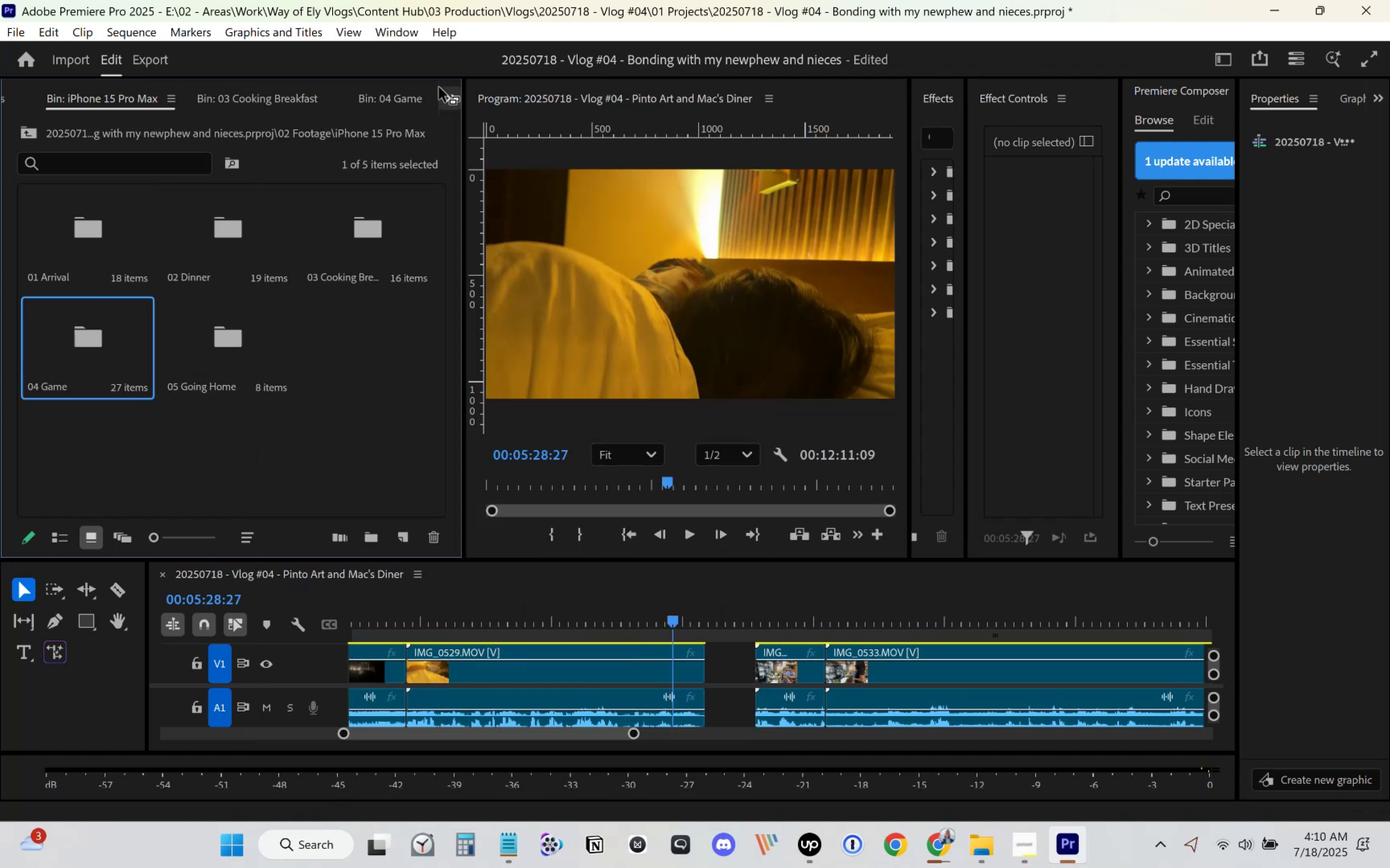 
left_click([450, 97])
 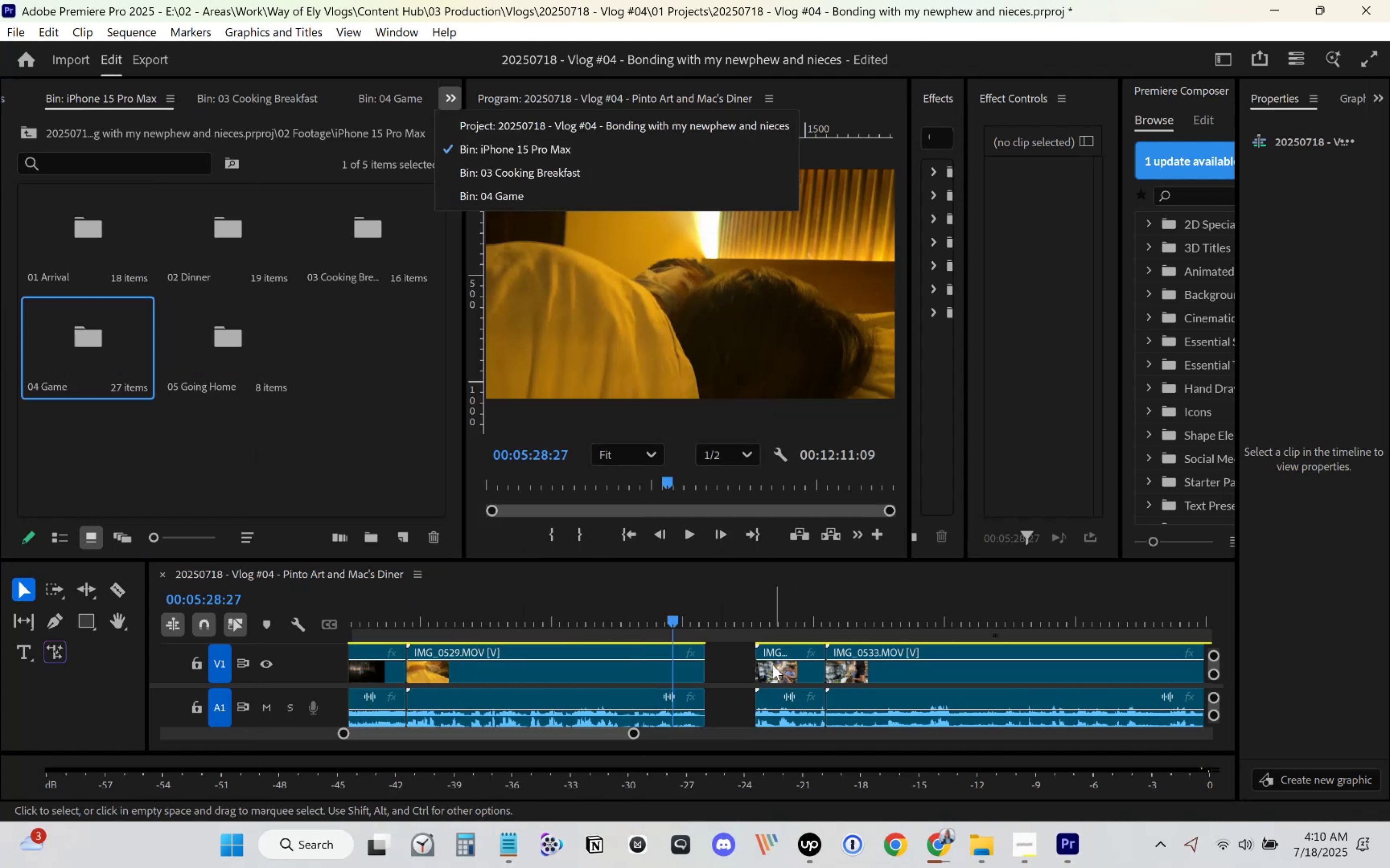 
double_click([739, 609])
 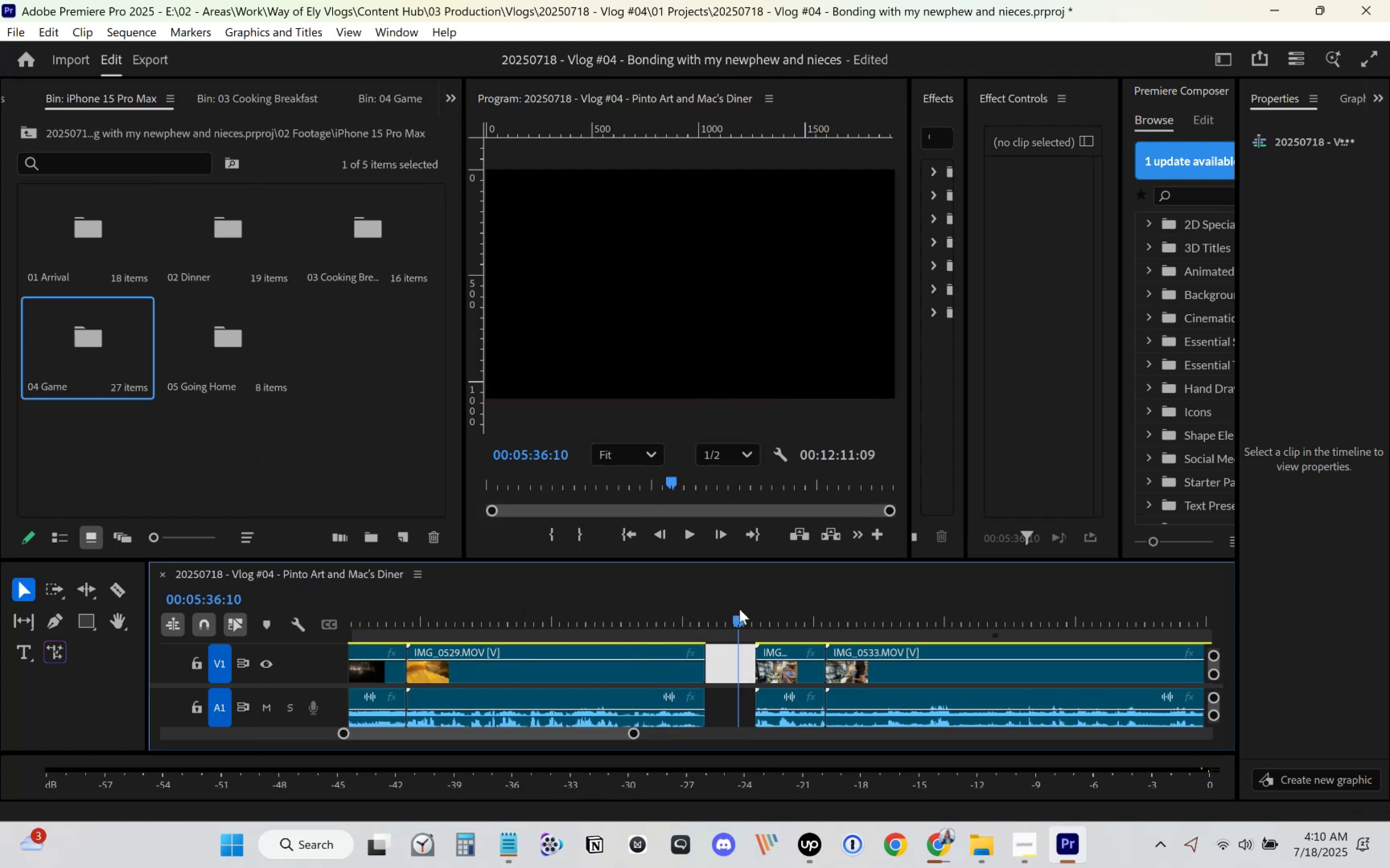 
key(Space)
 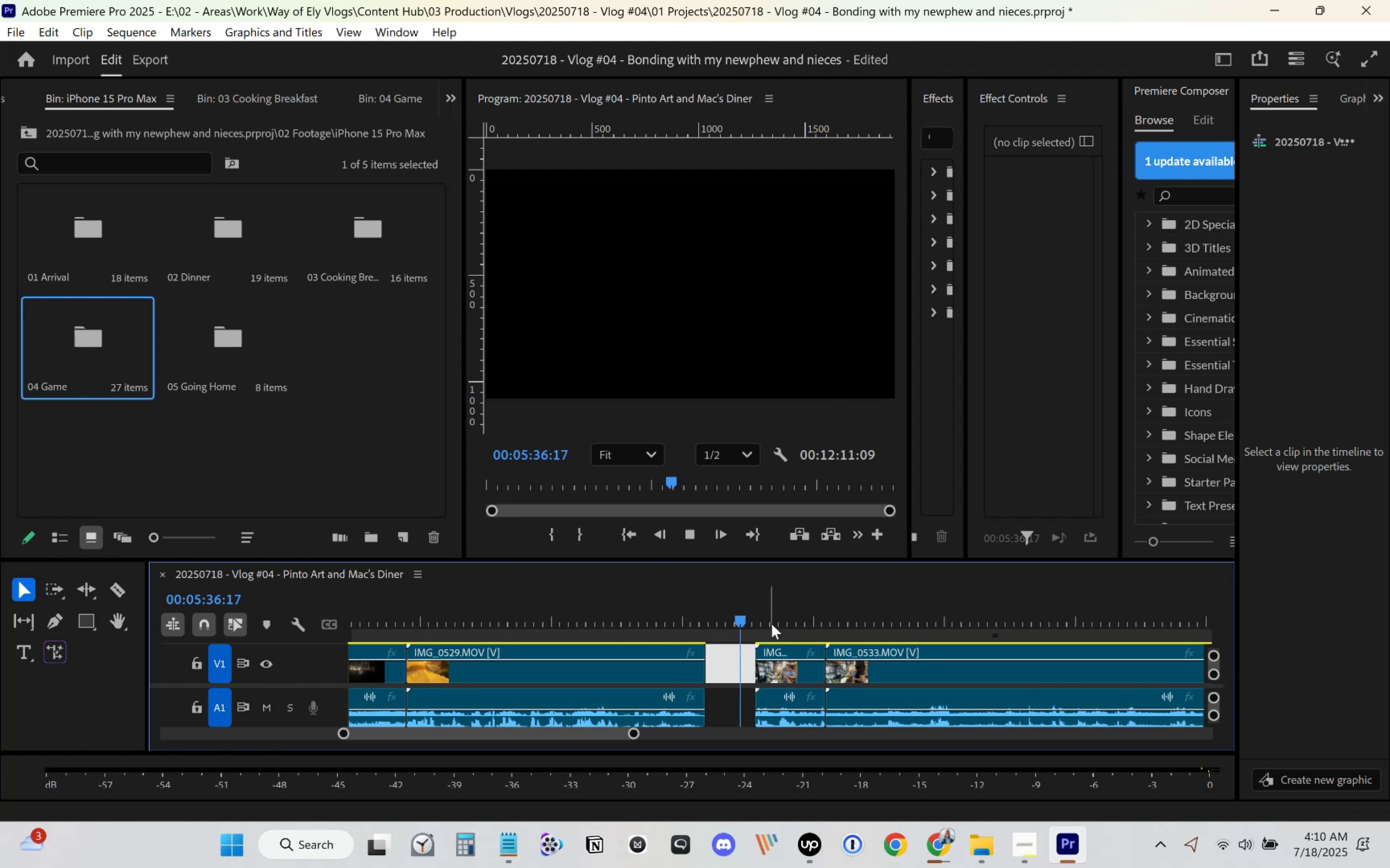 
scroll: coordinate [753, 636], scroll_direction: down, amount: 9.0
 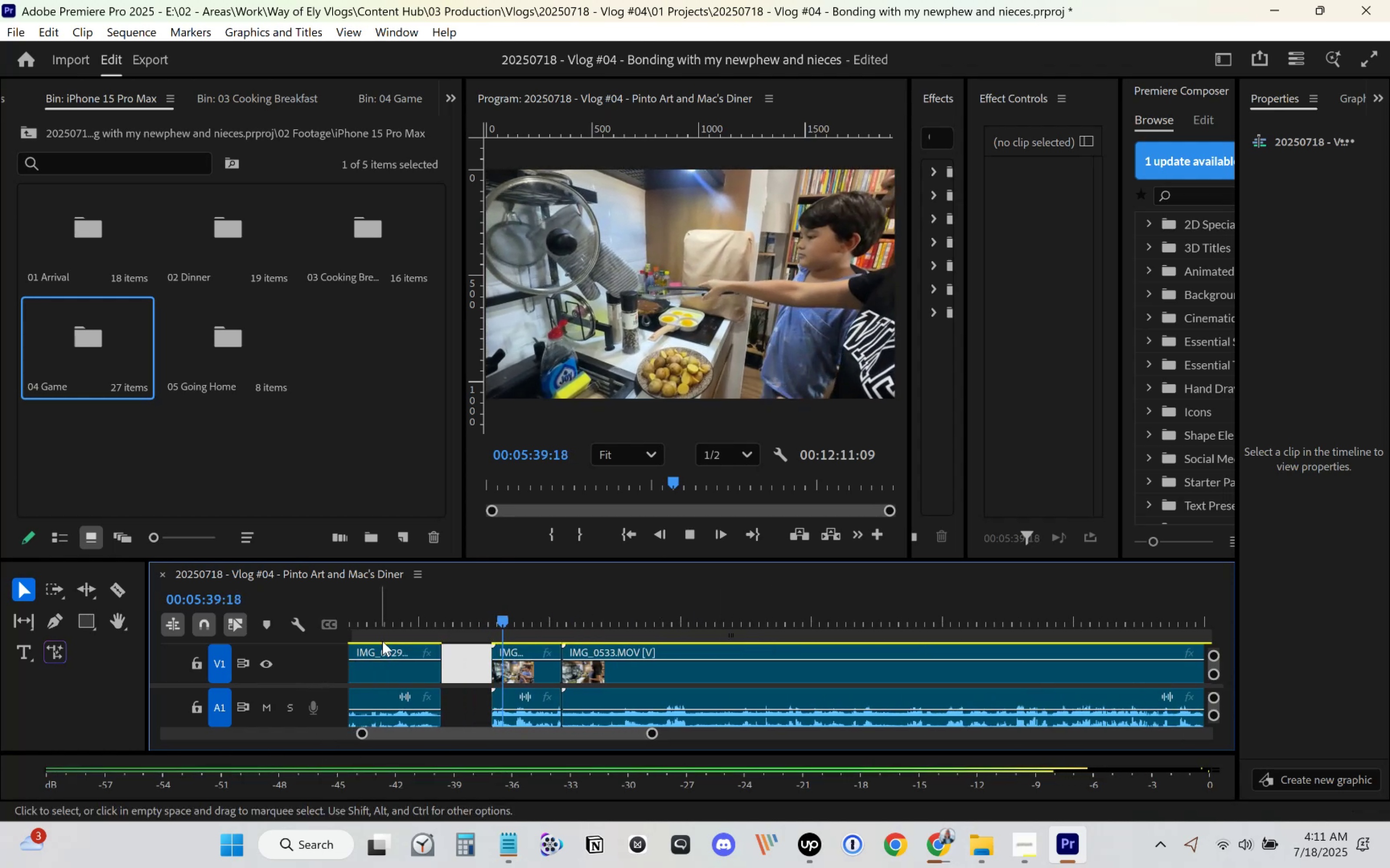 
left_click_drag(start_coordinate=[459, 561], to_coordinate=[468, 533])
 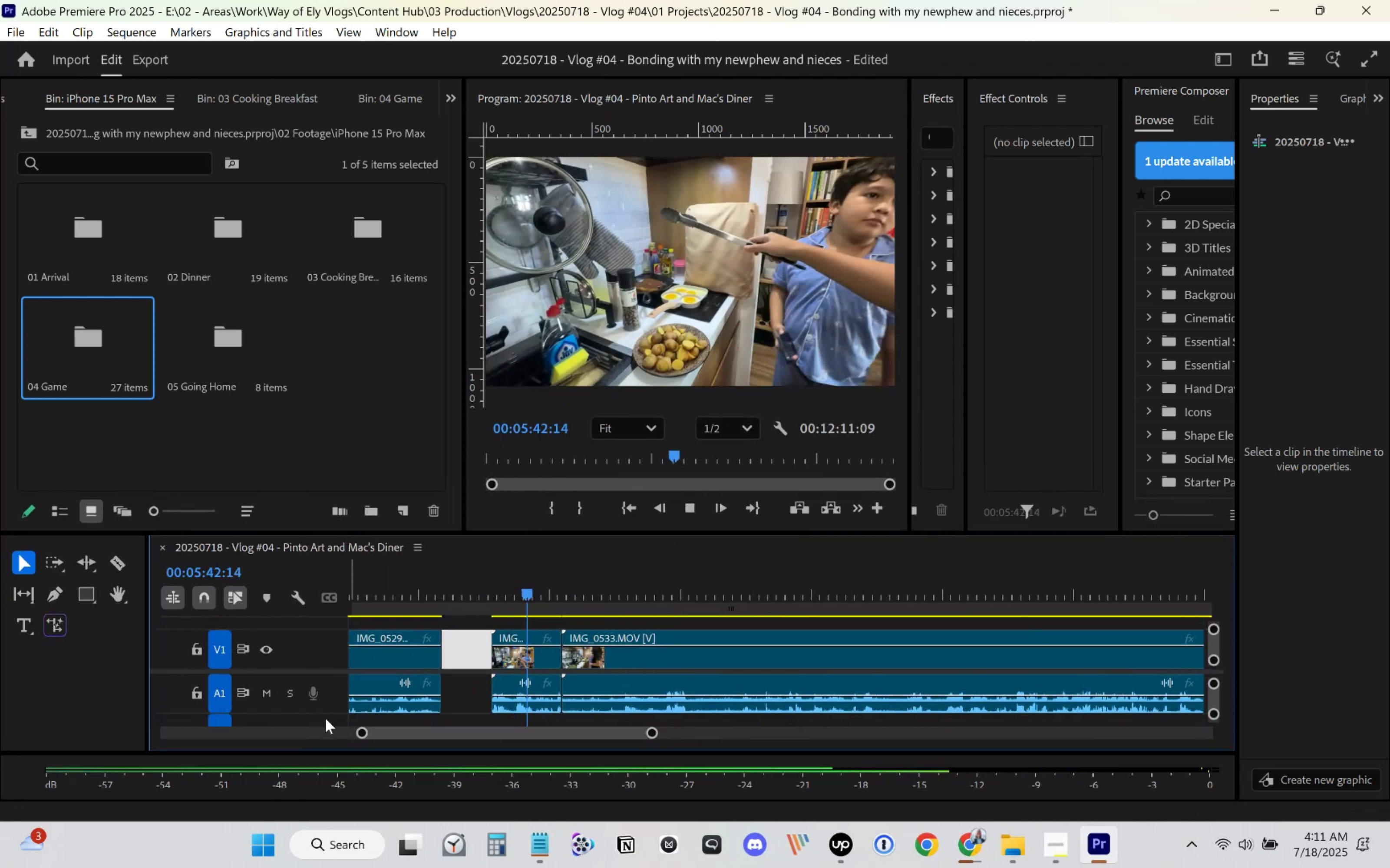 
left_click_drag(start_coordinate=[330, 709], to_coordinate=[337, 688])
 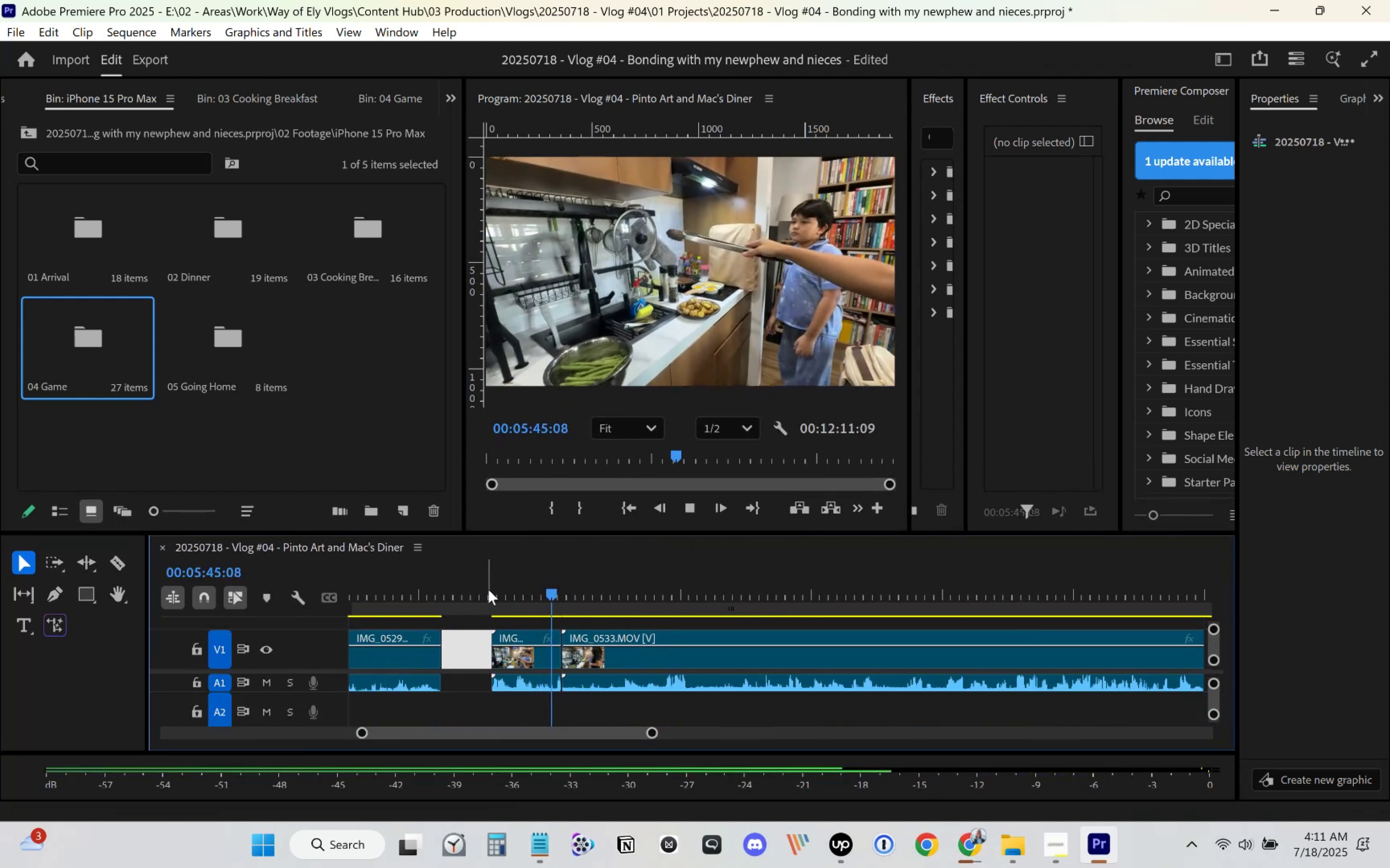 
left_click_drag(start_coordinate=[310, 673], to_coordinate=[308, 678])
 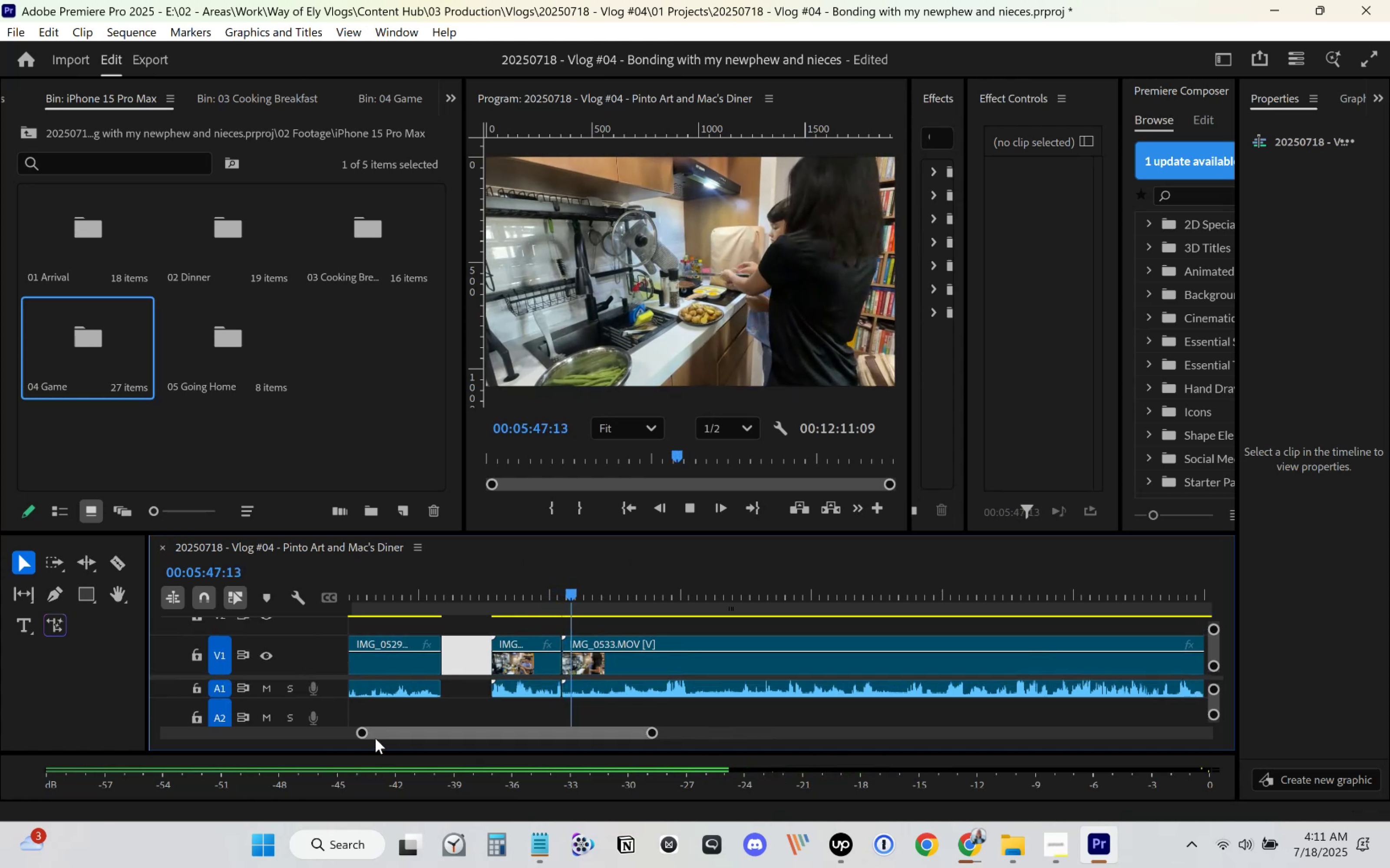 
left_click_drag(start_coordinate=[364, 736], to_coordinate=[351, 733])
 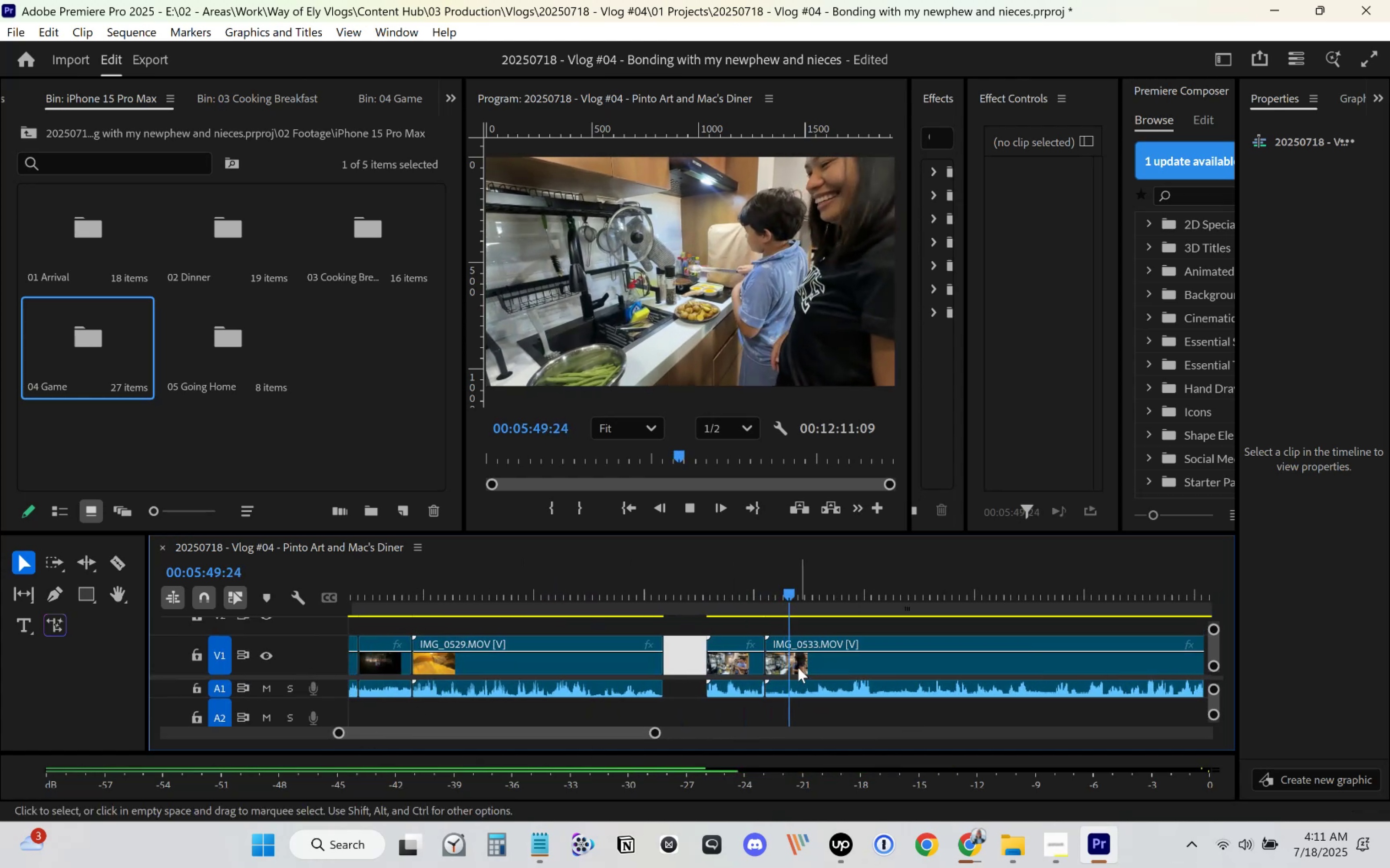 
left_click([697, 571])
 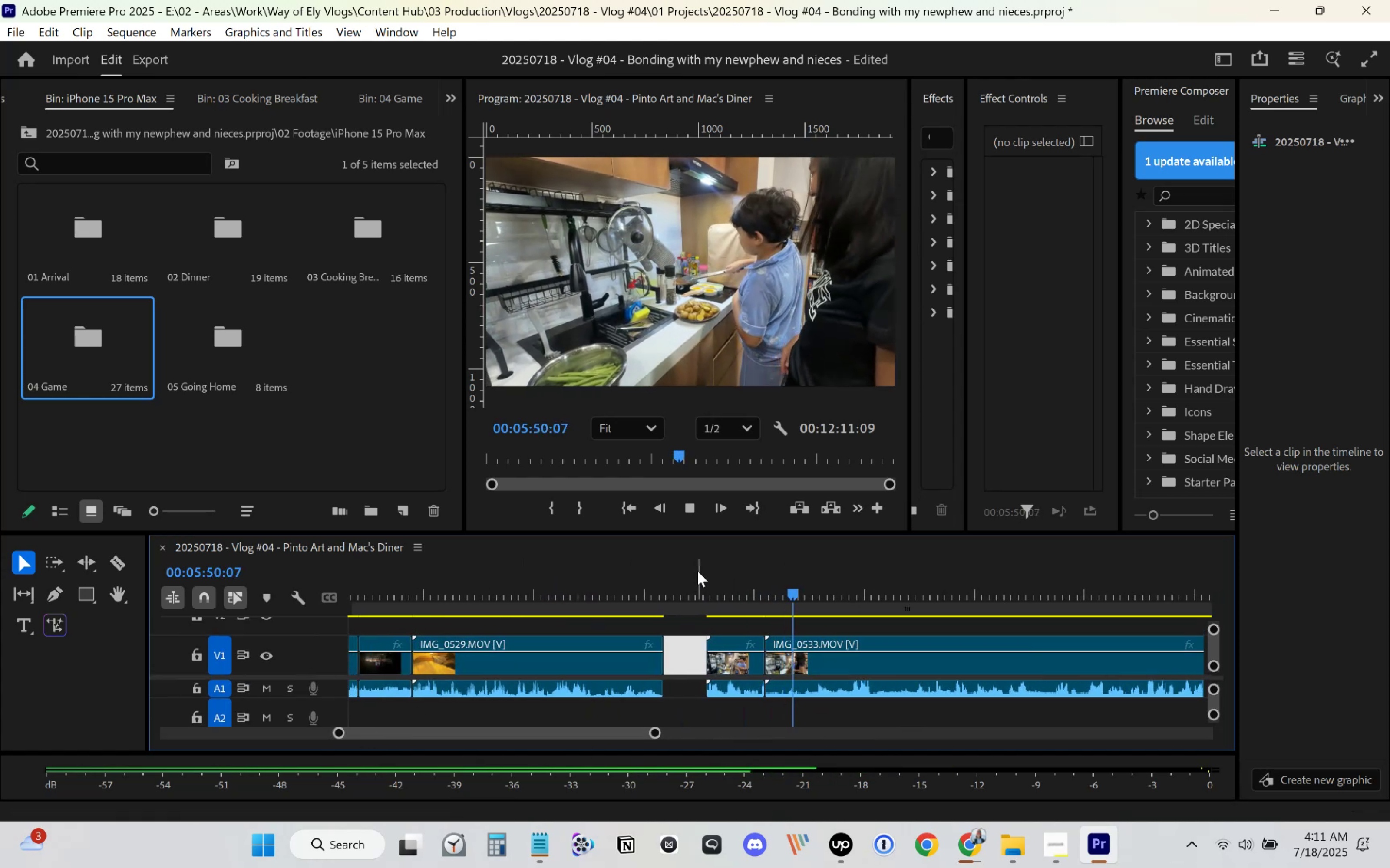 
key(Space)
 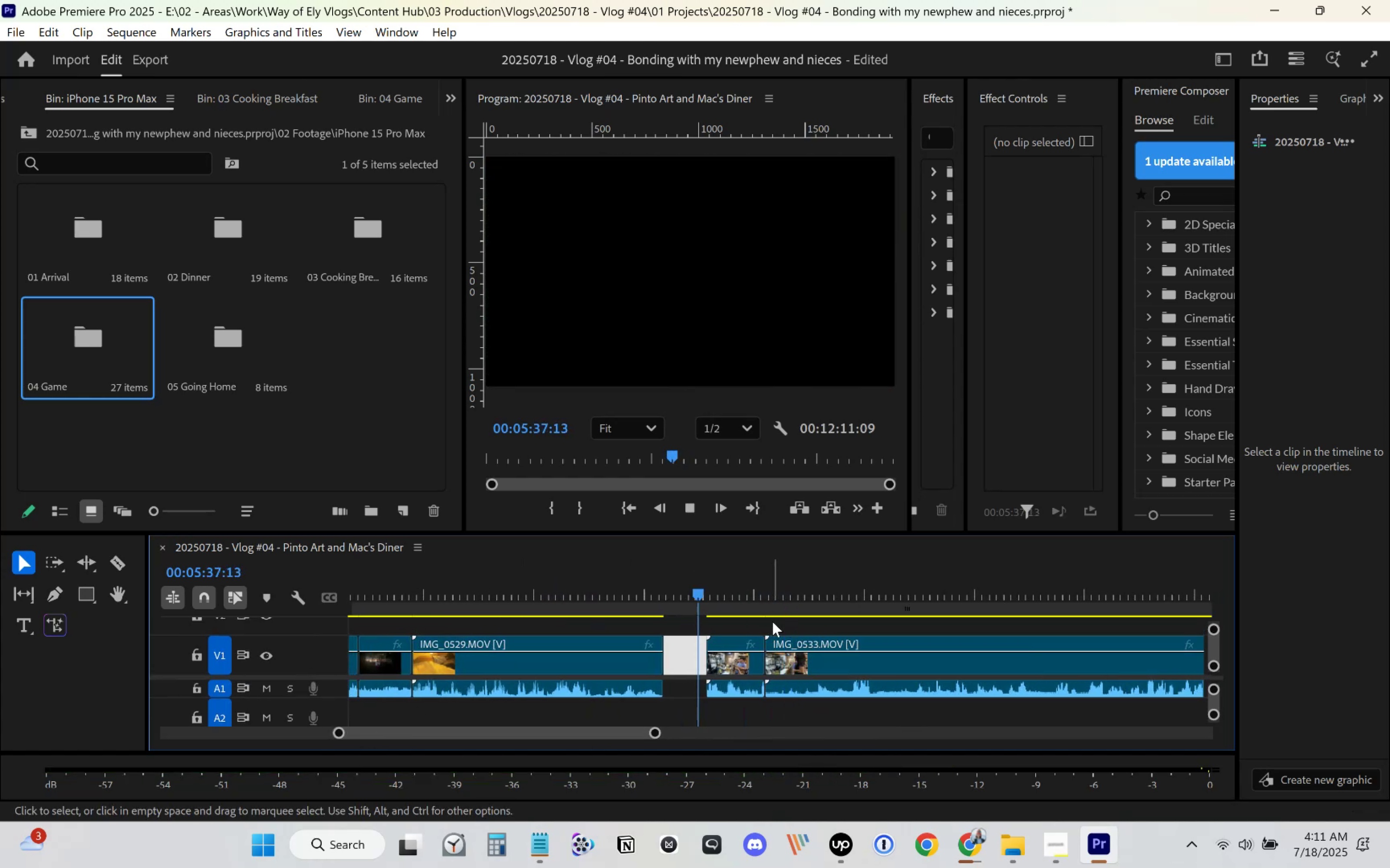 
scroll: coordinate [772, 621], scroll_direction: down, amount: 3.0
 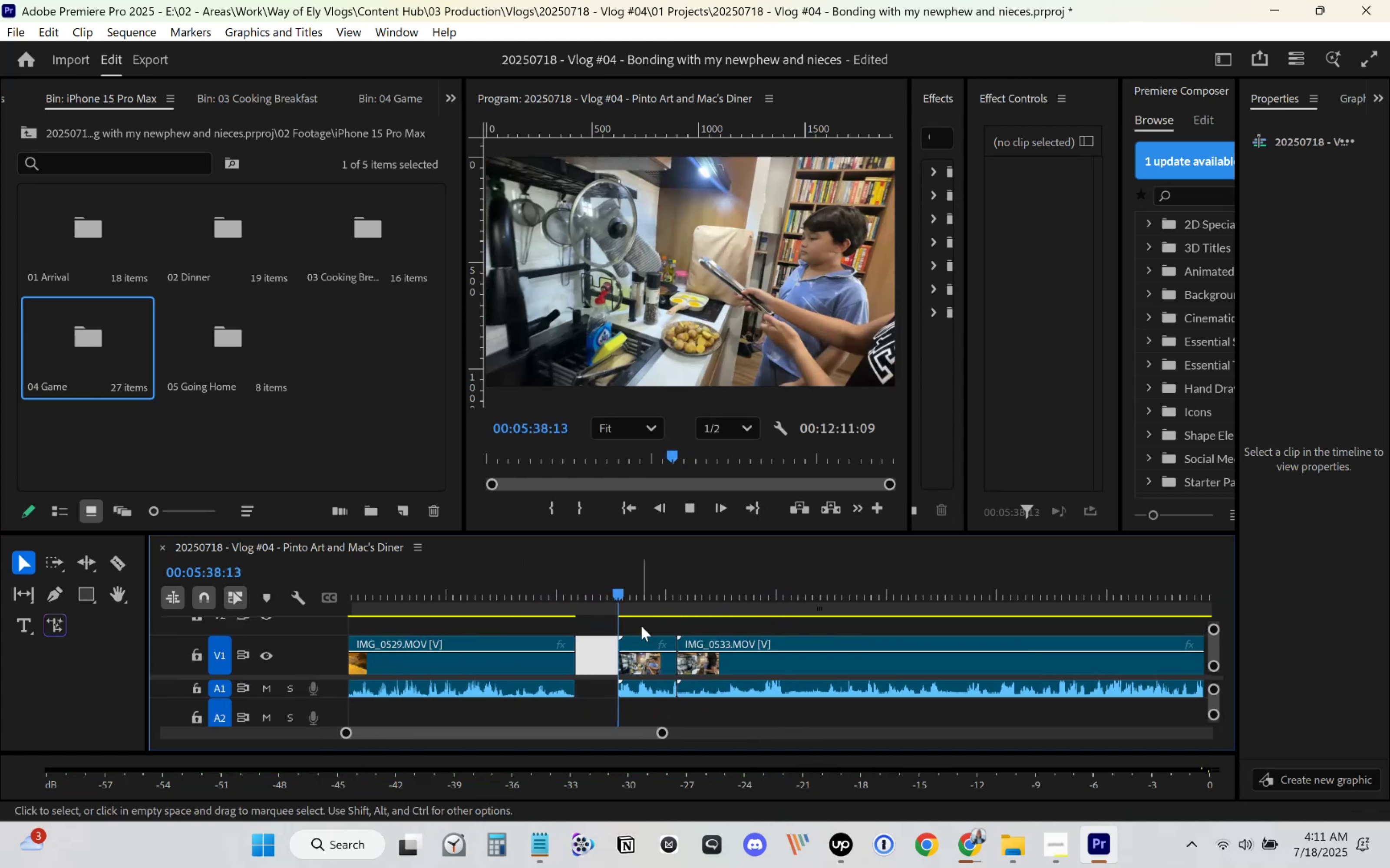 
left_click([655, 584])
 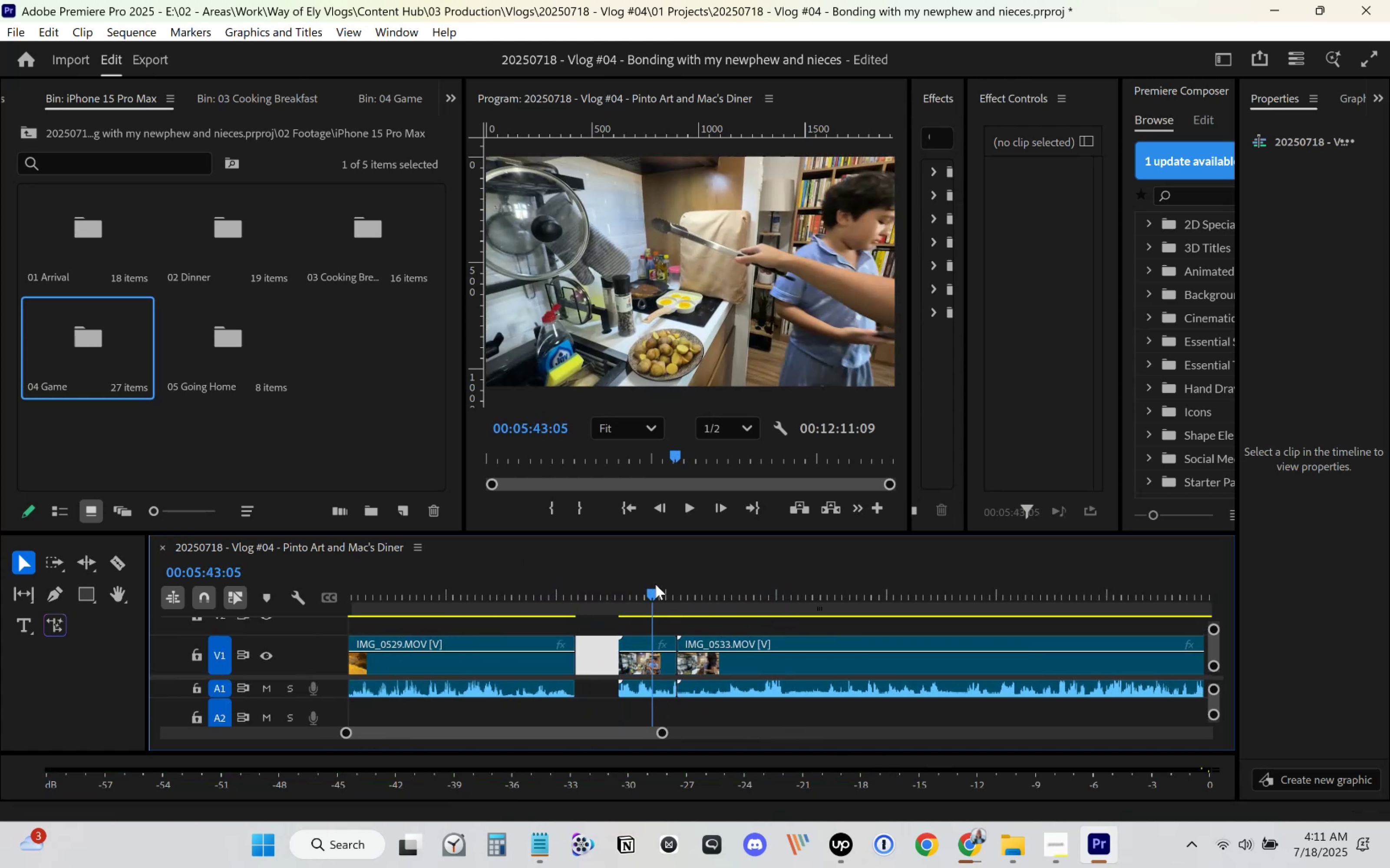 
key(Space)
 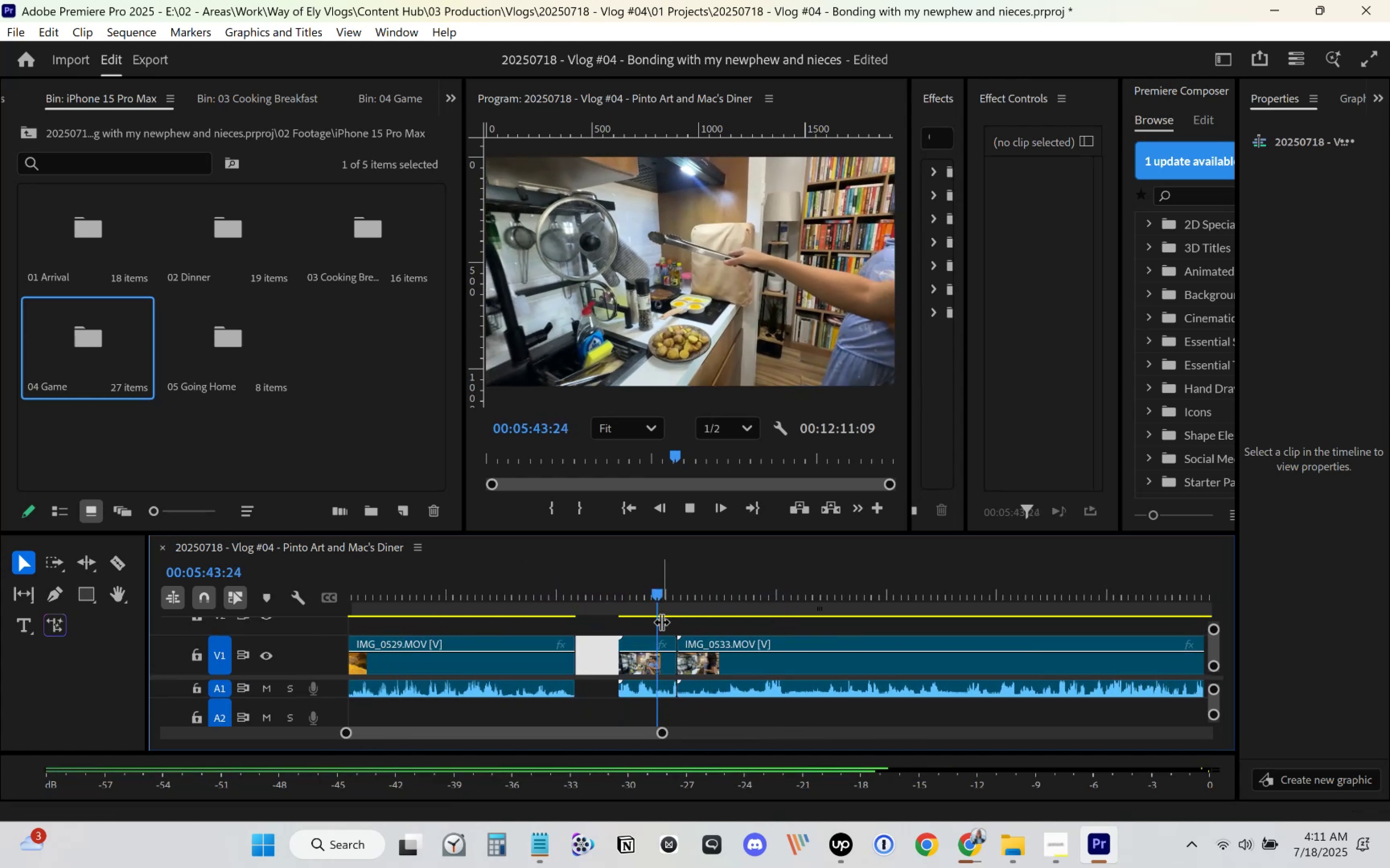 
key(Space)
 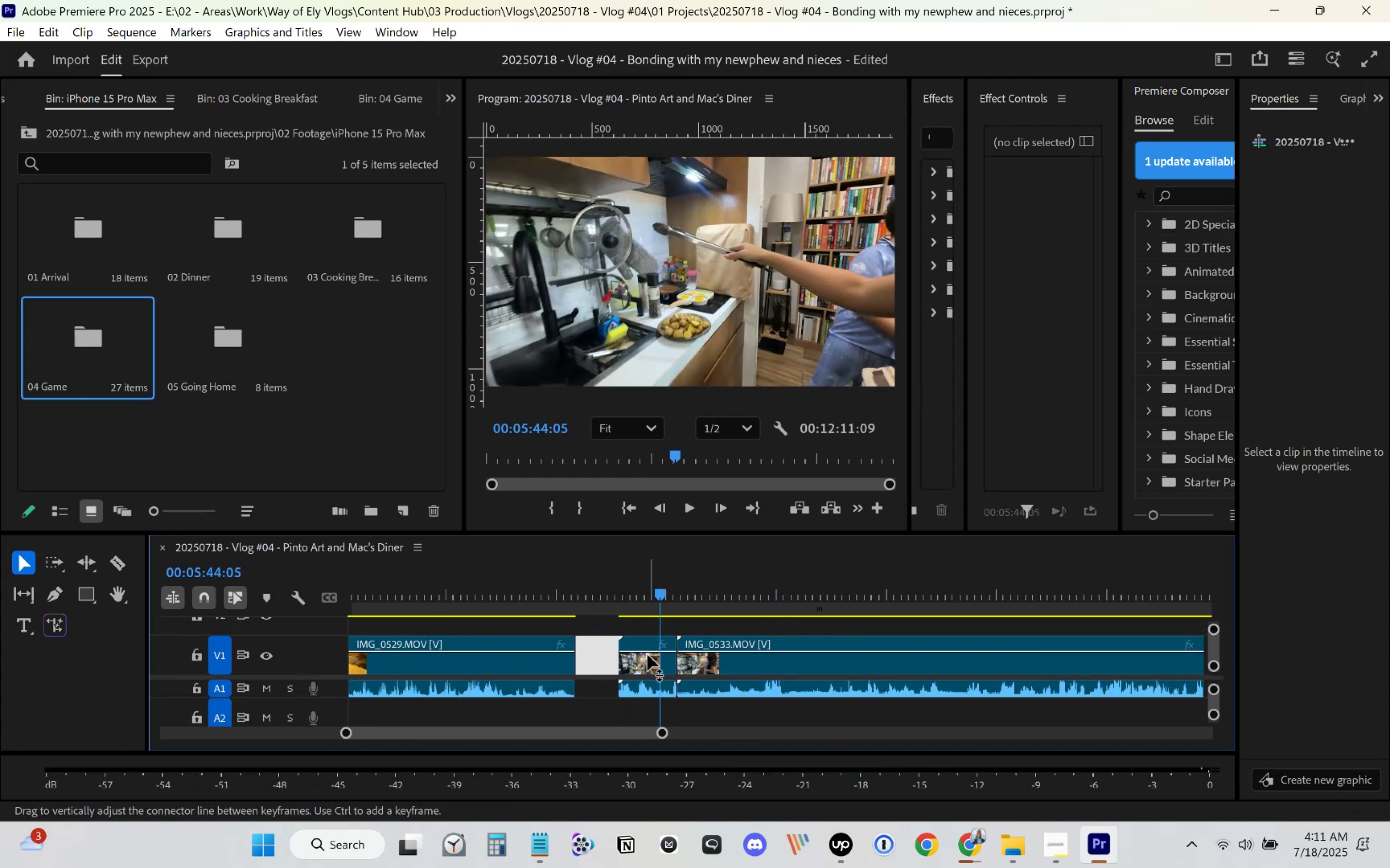 
left_click([647, 661])
 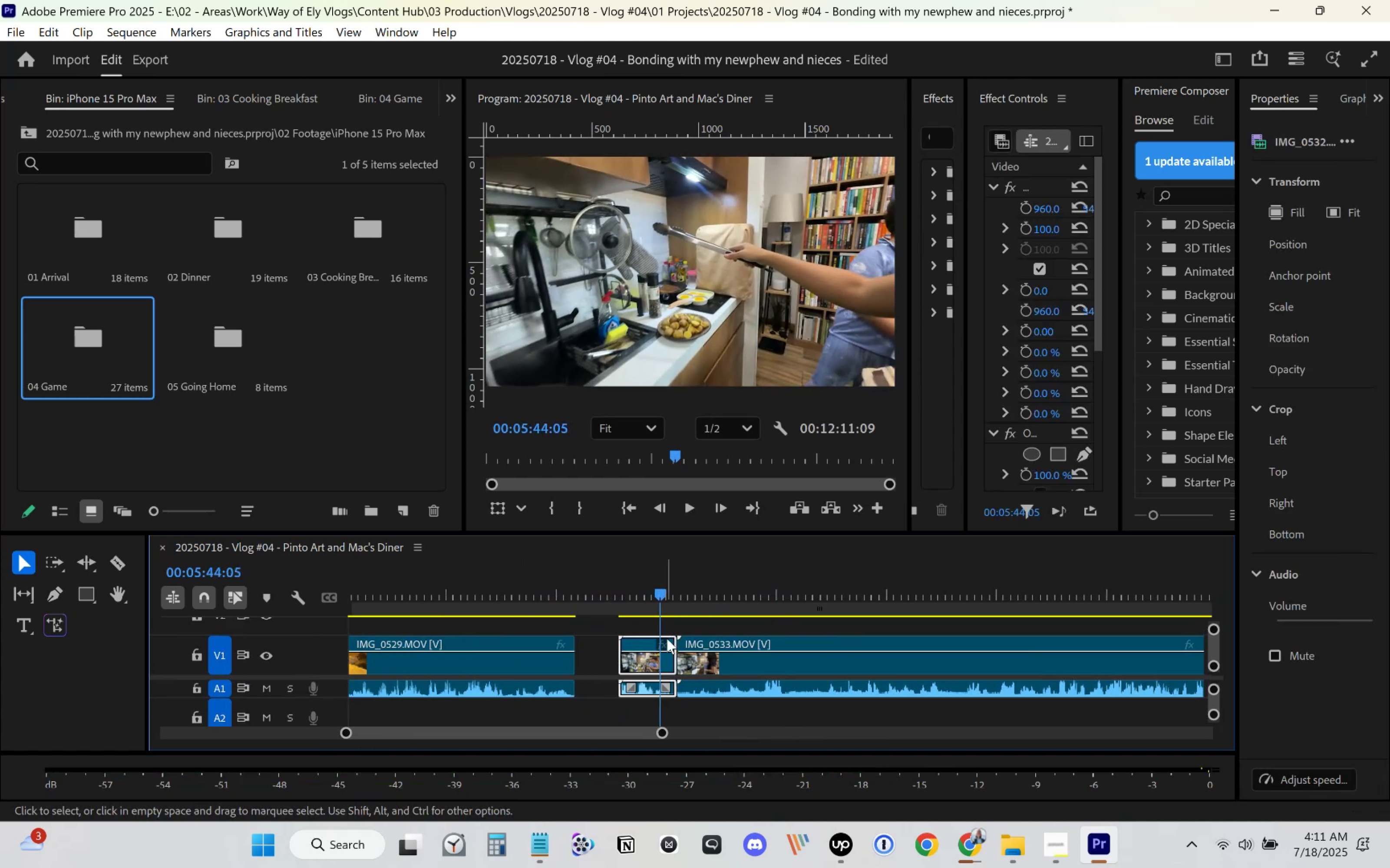 
key(Delete)
 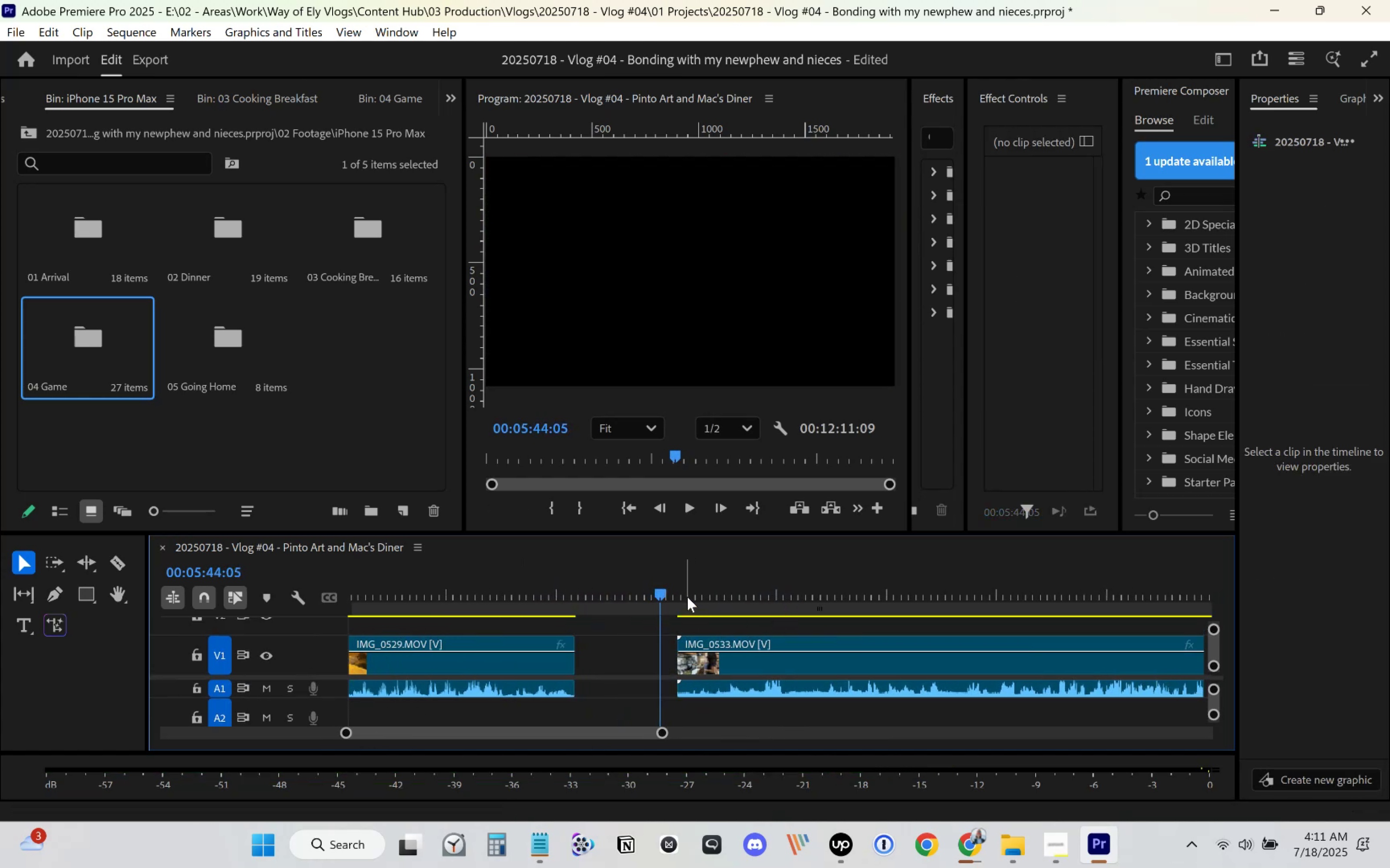 
left_click([685, 595])
 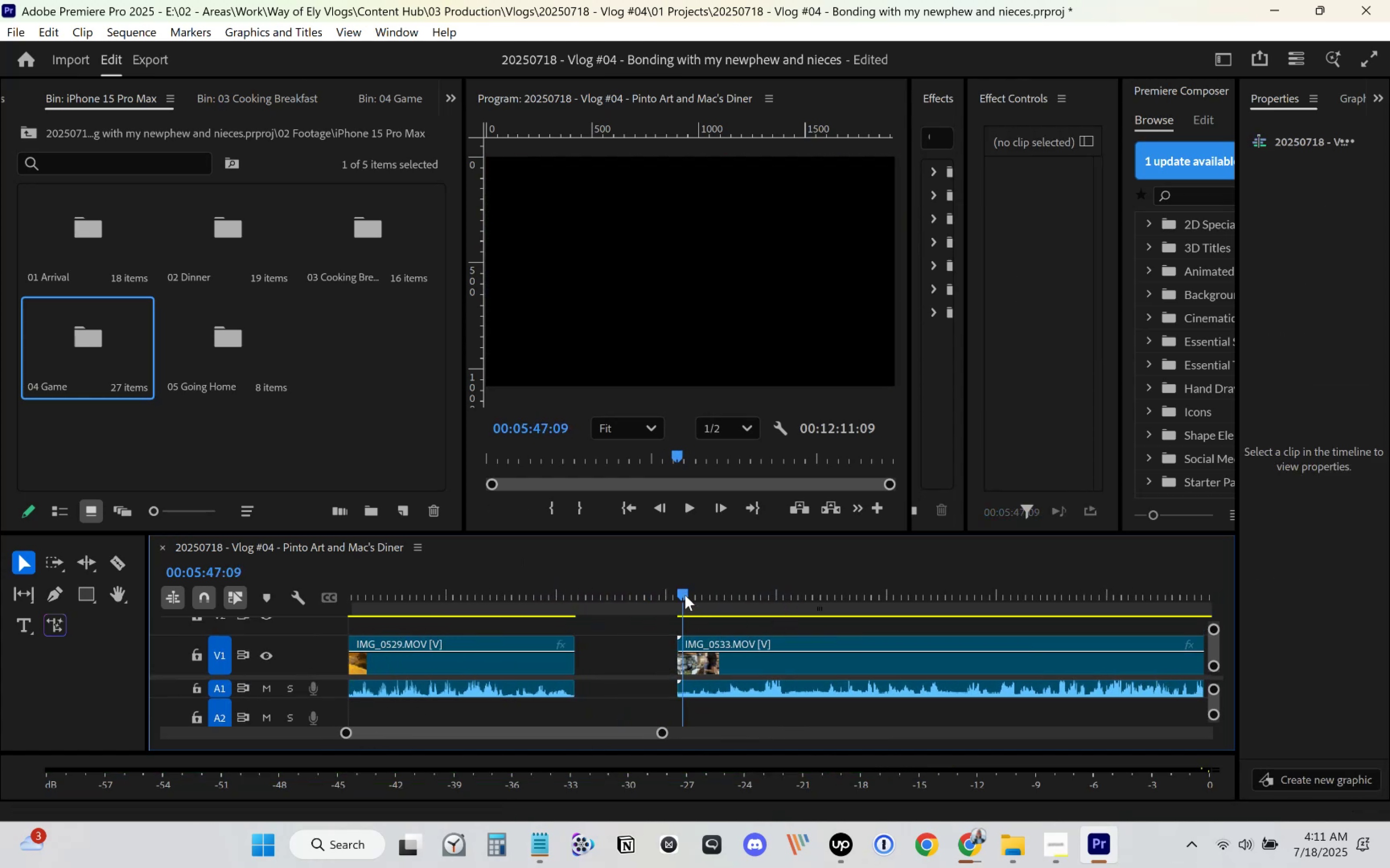 
key(Space)
 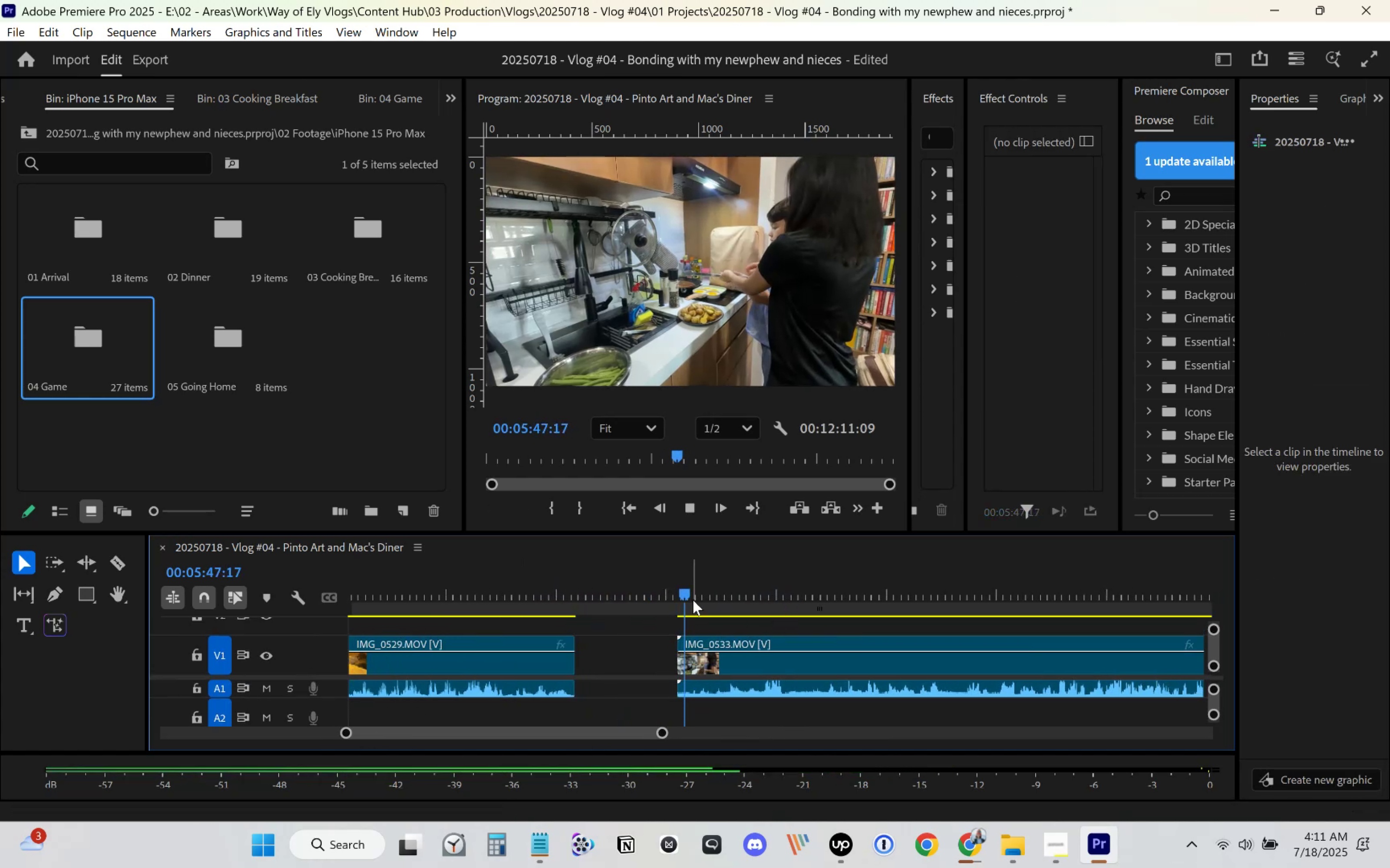 
scroll: coordinate [693, 608], scroll_direction: down, amount: 5.0
 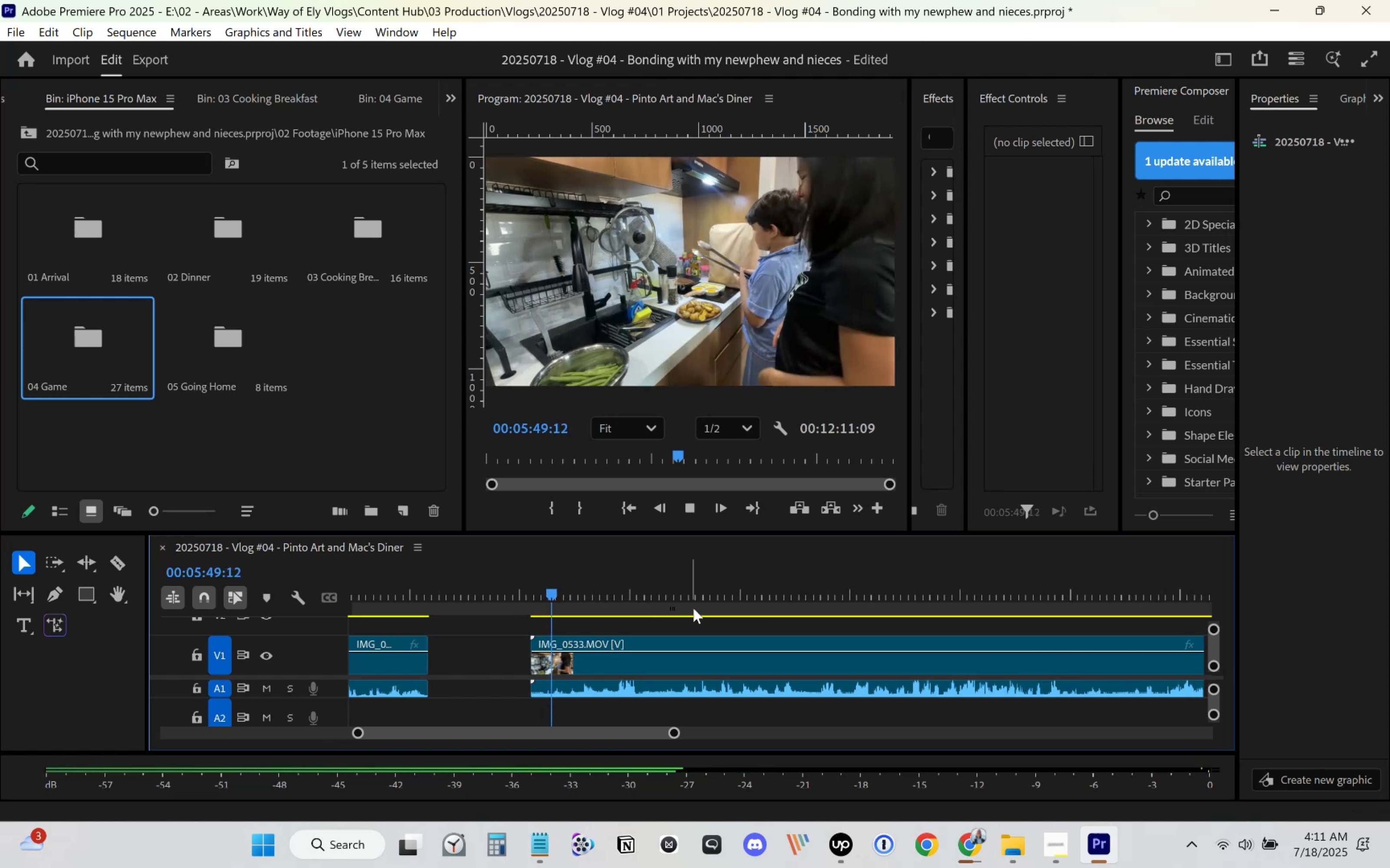 
key(Space)
 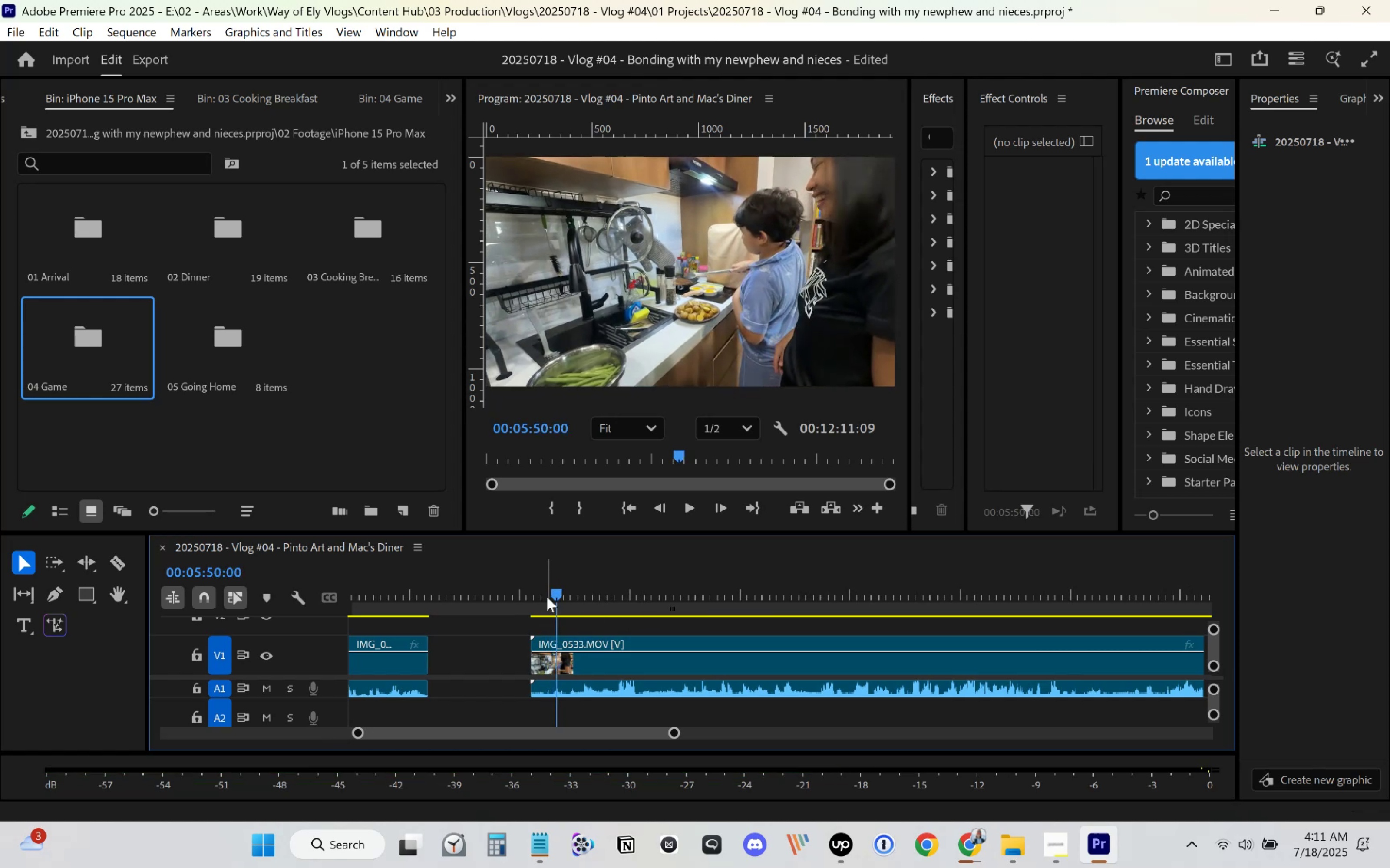 
left_click_drag(start_coordinate=[536, 592], to_coordinate=[529, 592])
 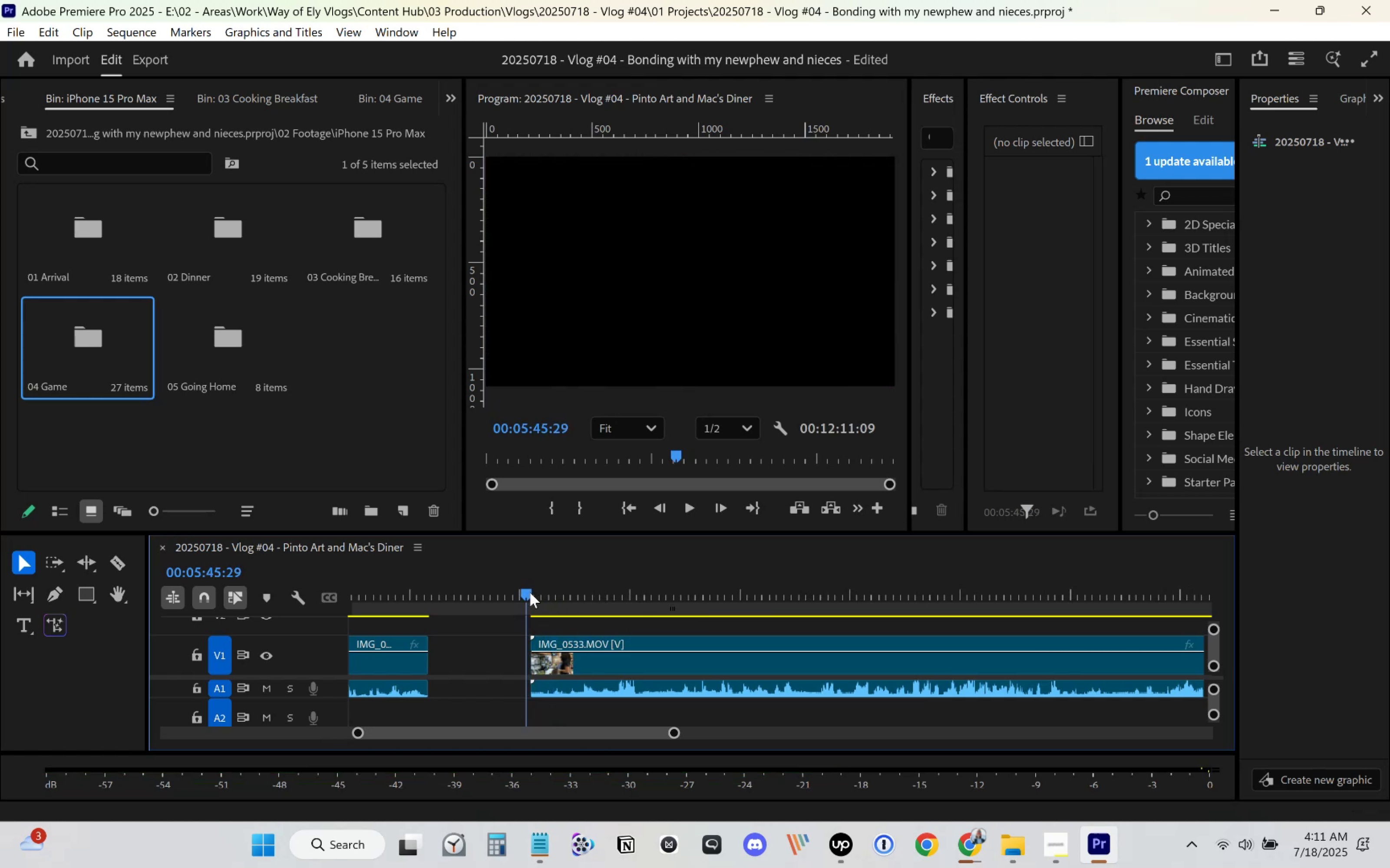 
key(Space)
 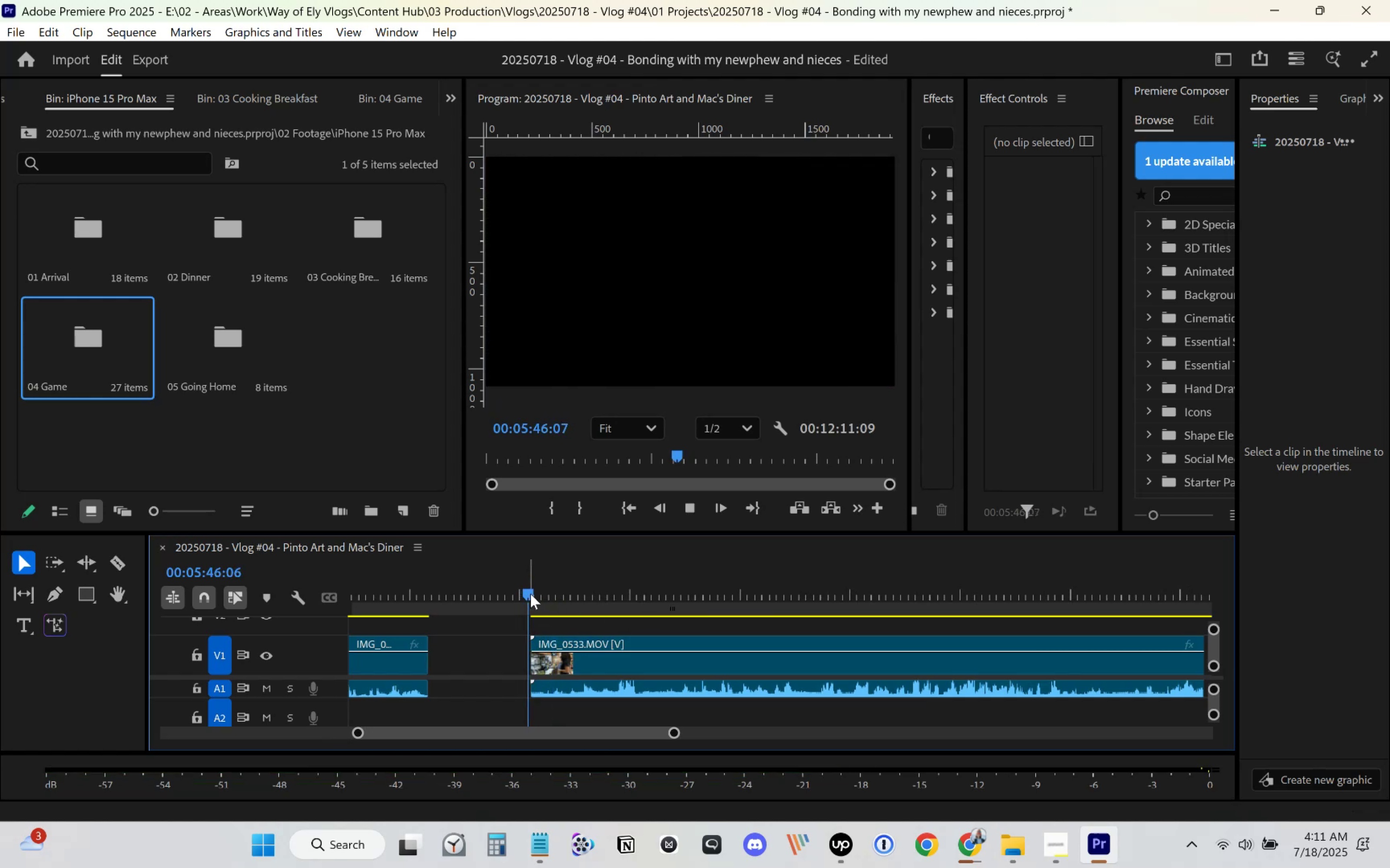 
key(Space)
 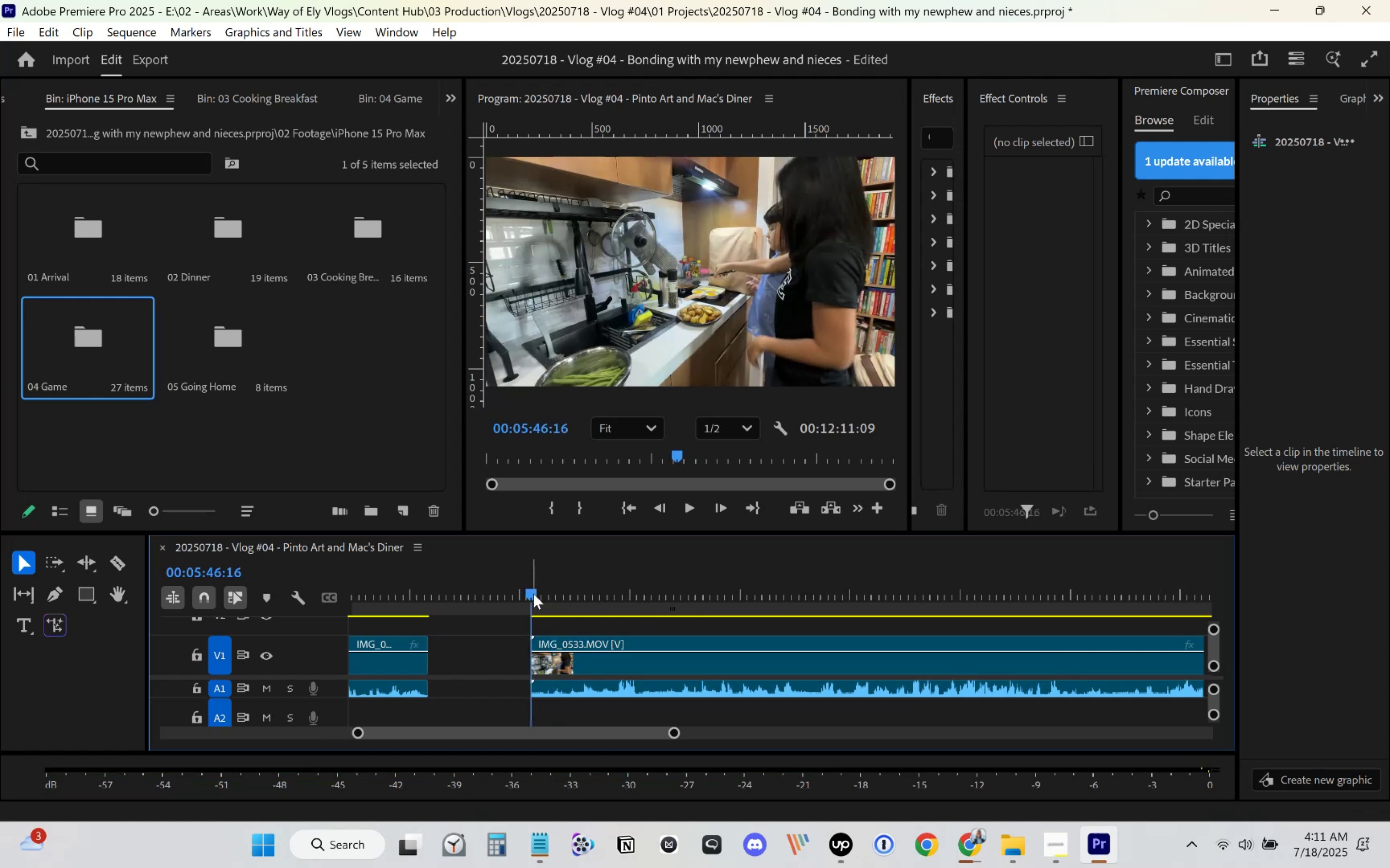 
key(Space)
 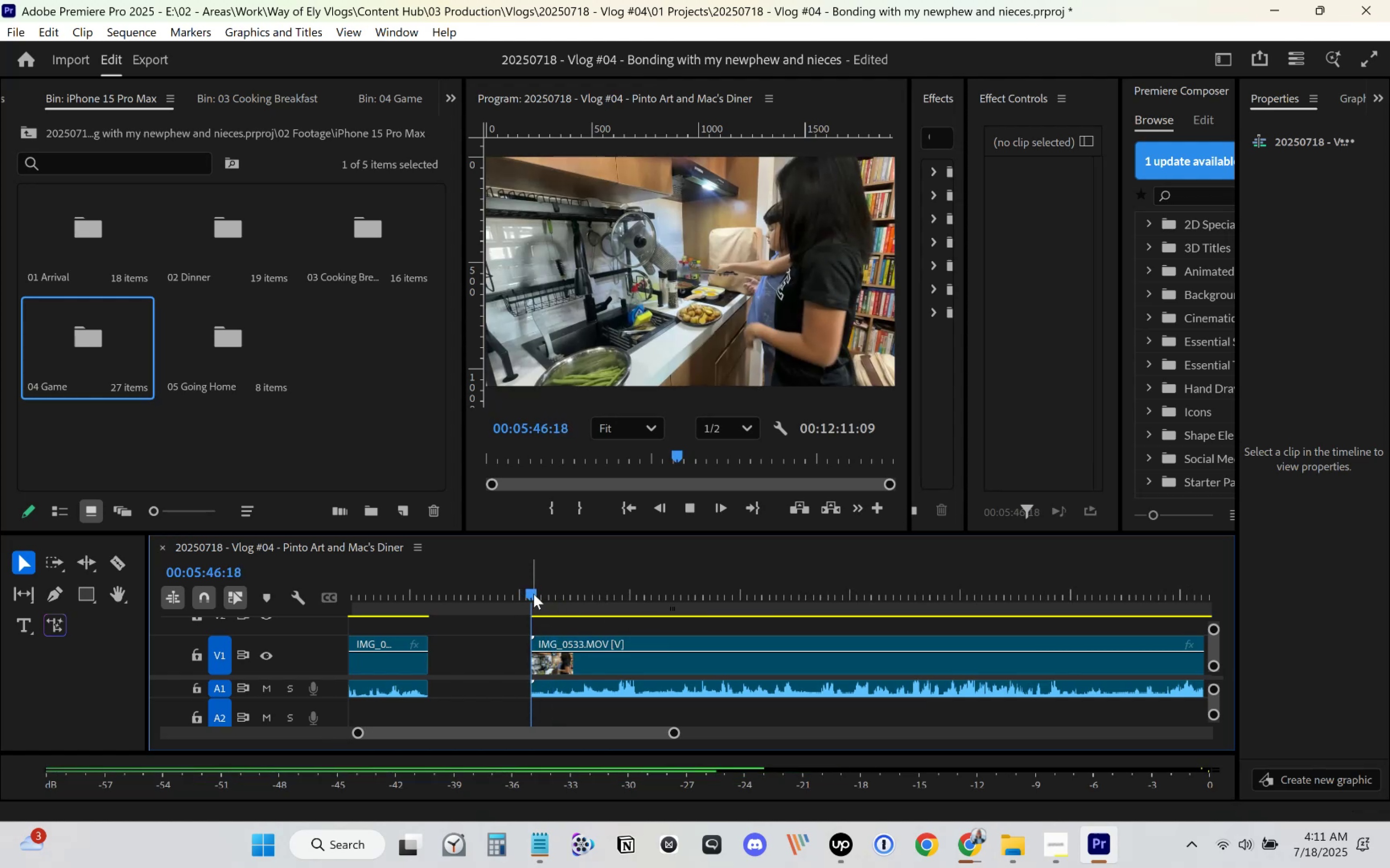 
key(Space)
 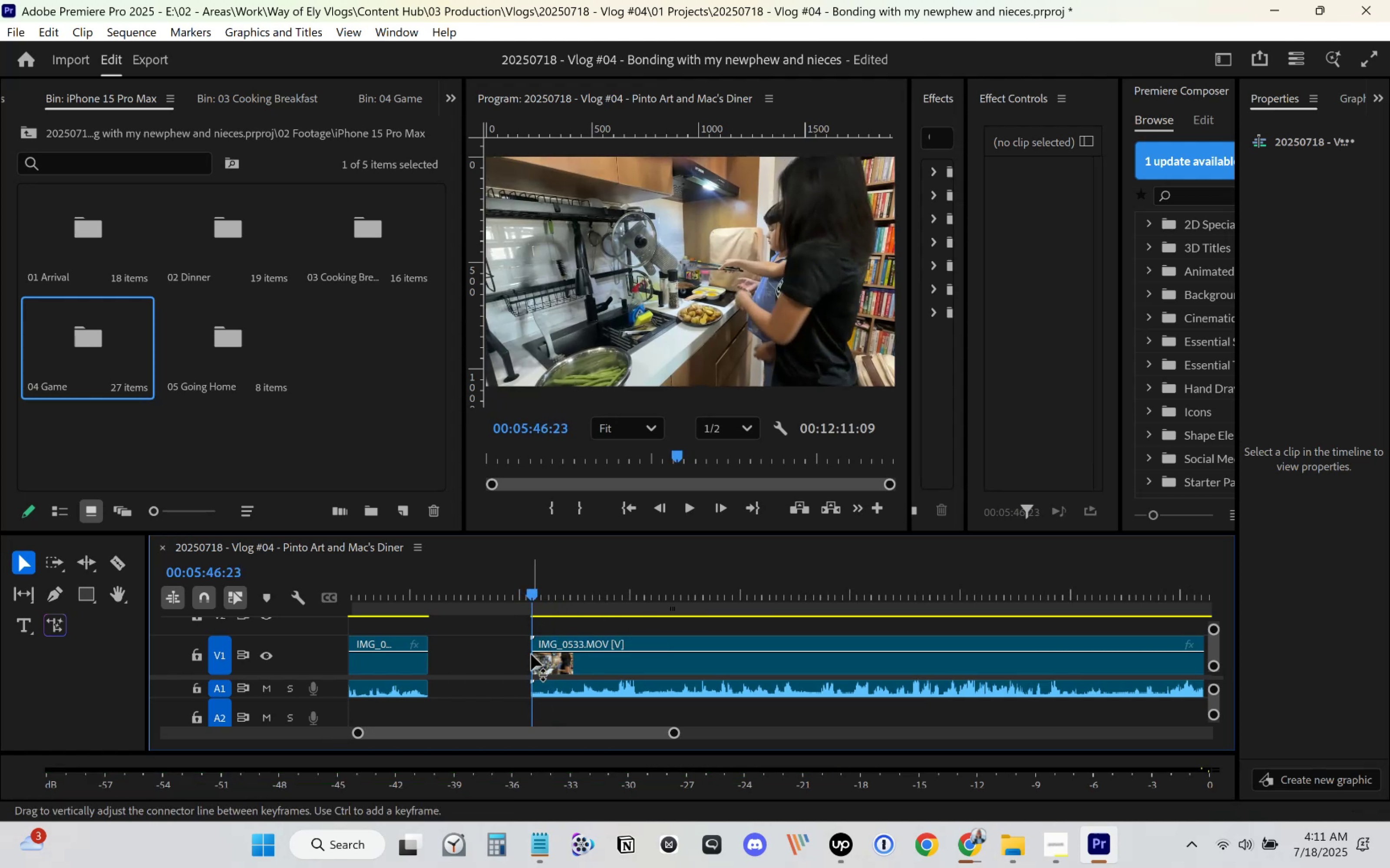 
left_click_drag(start_coordinate=[535, 661], to_coordinate=[538, 661])
 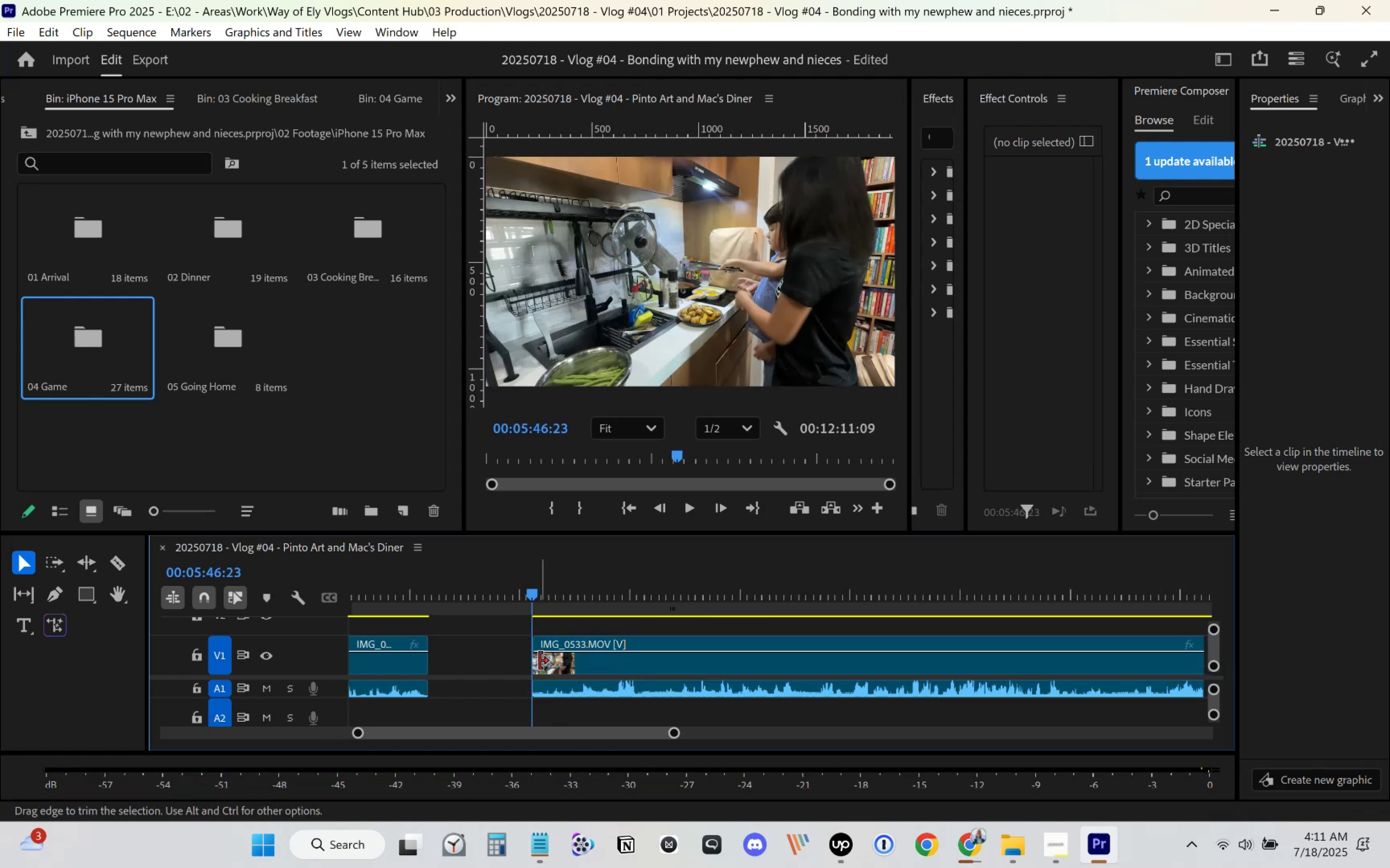 
key(Space)
 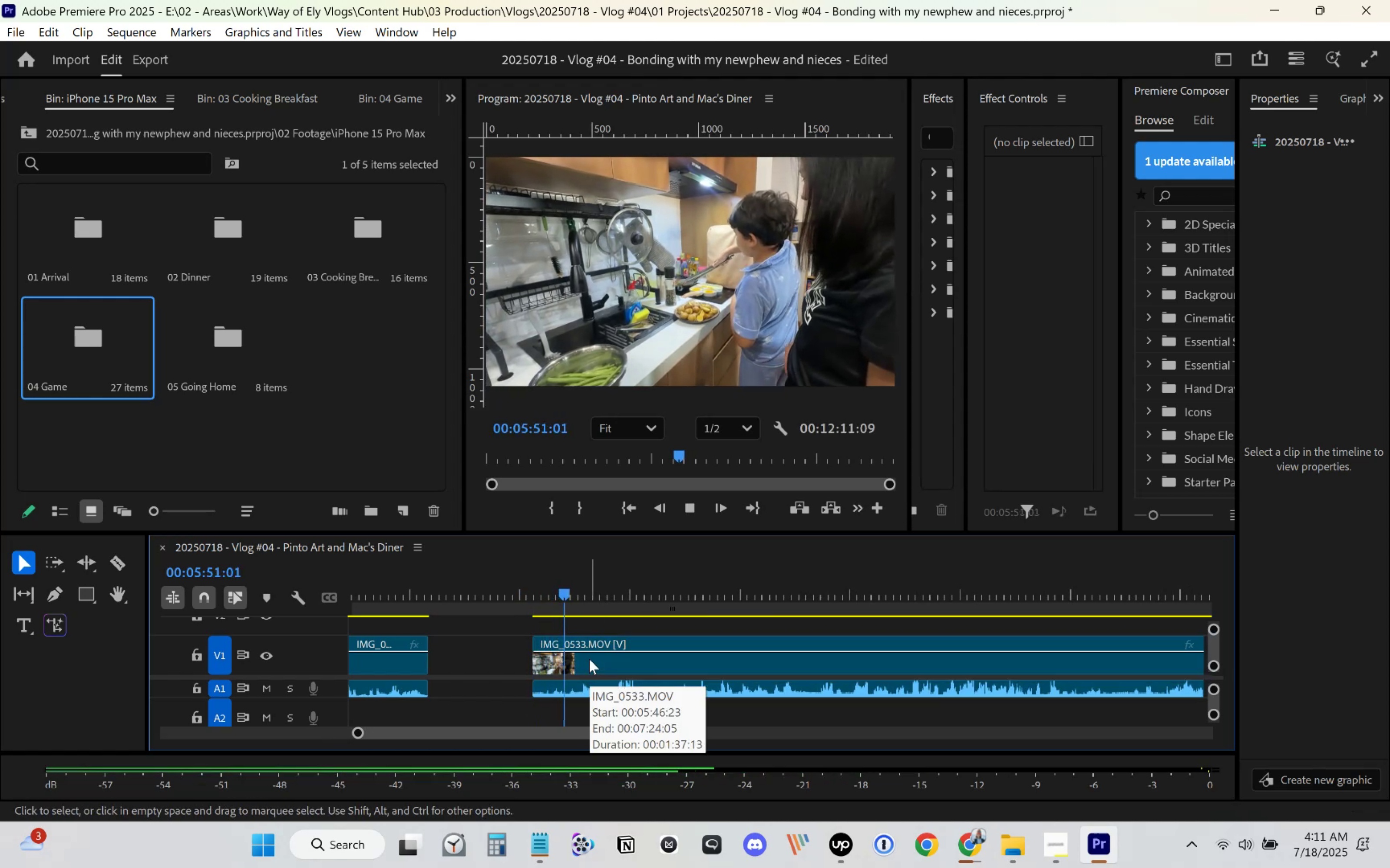 
wait(5.87)
 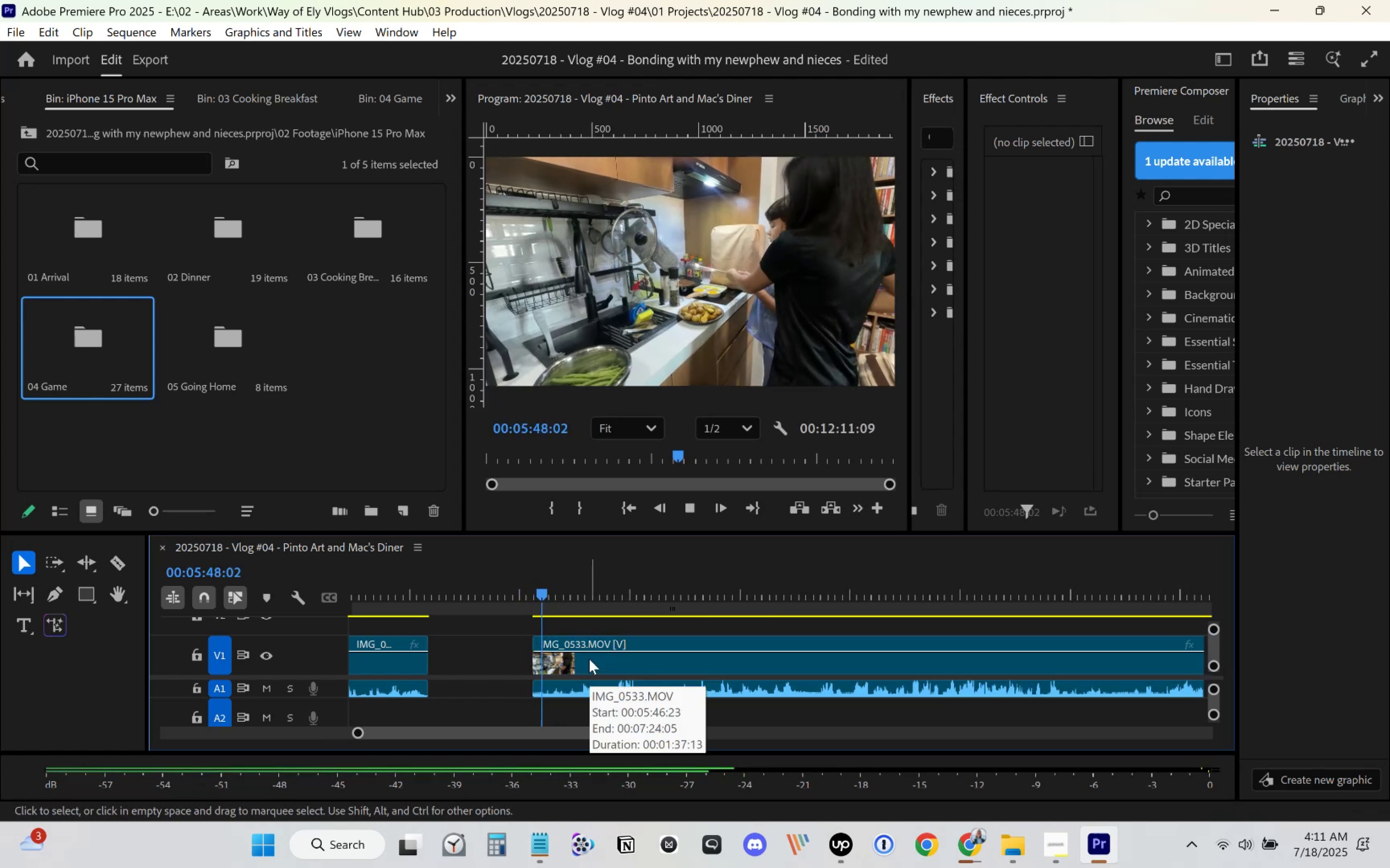 
left_click_drag(start_coordinate=[532, 587], to_coordinate=[542, 606])
 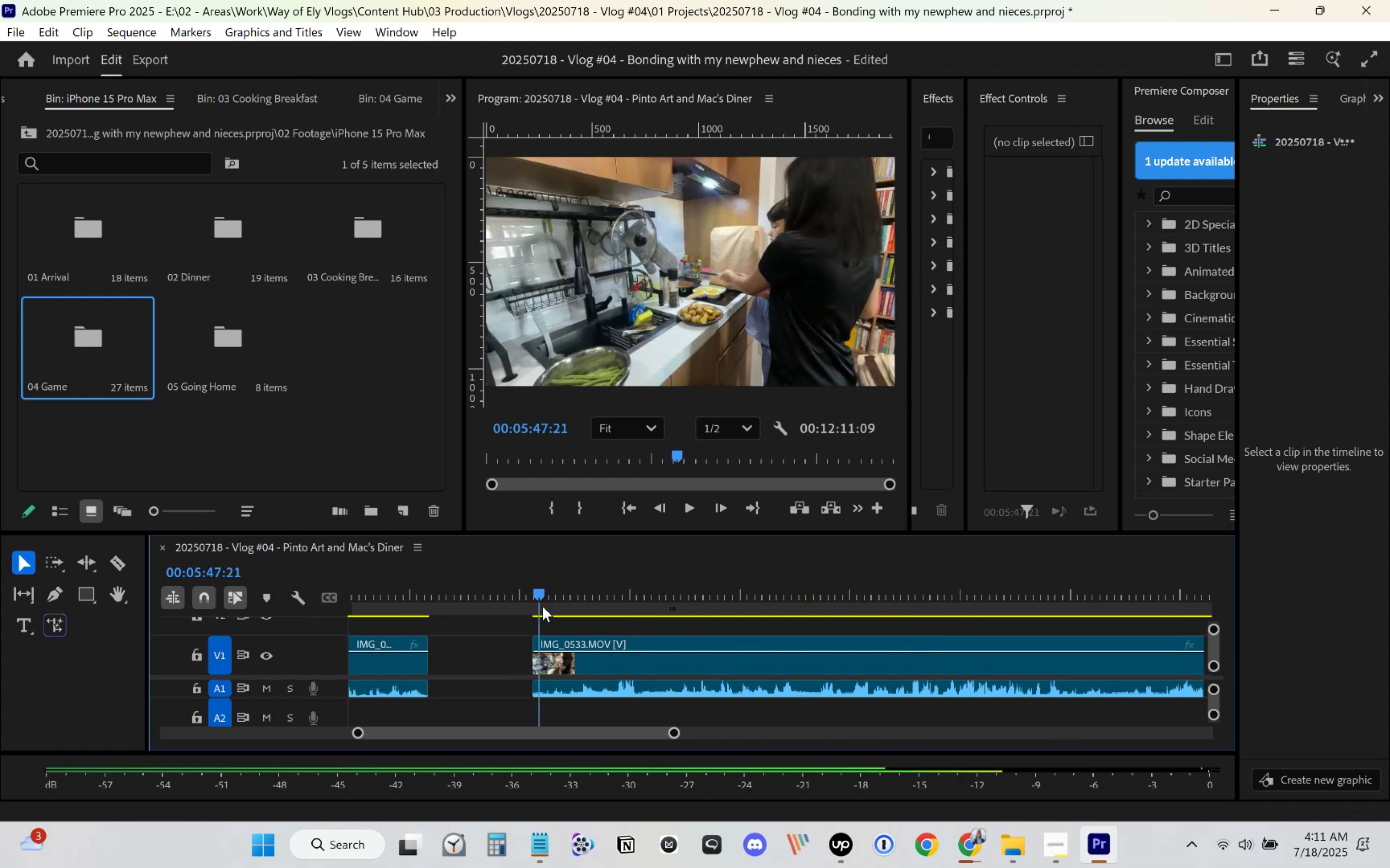 
key(Space)
 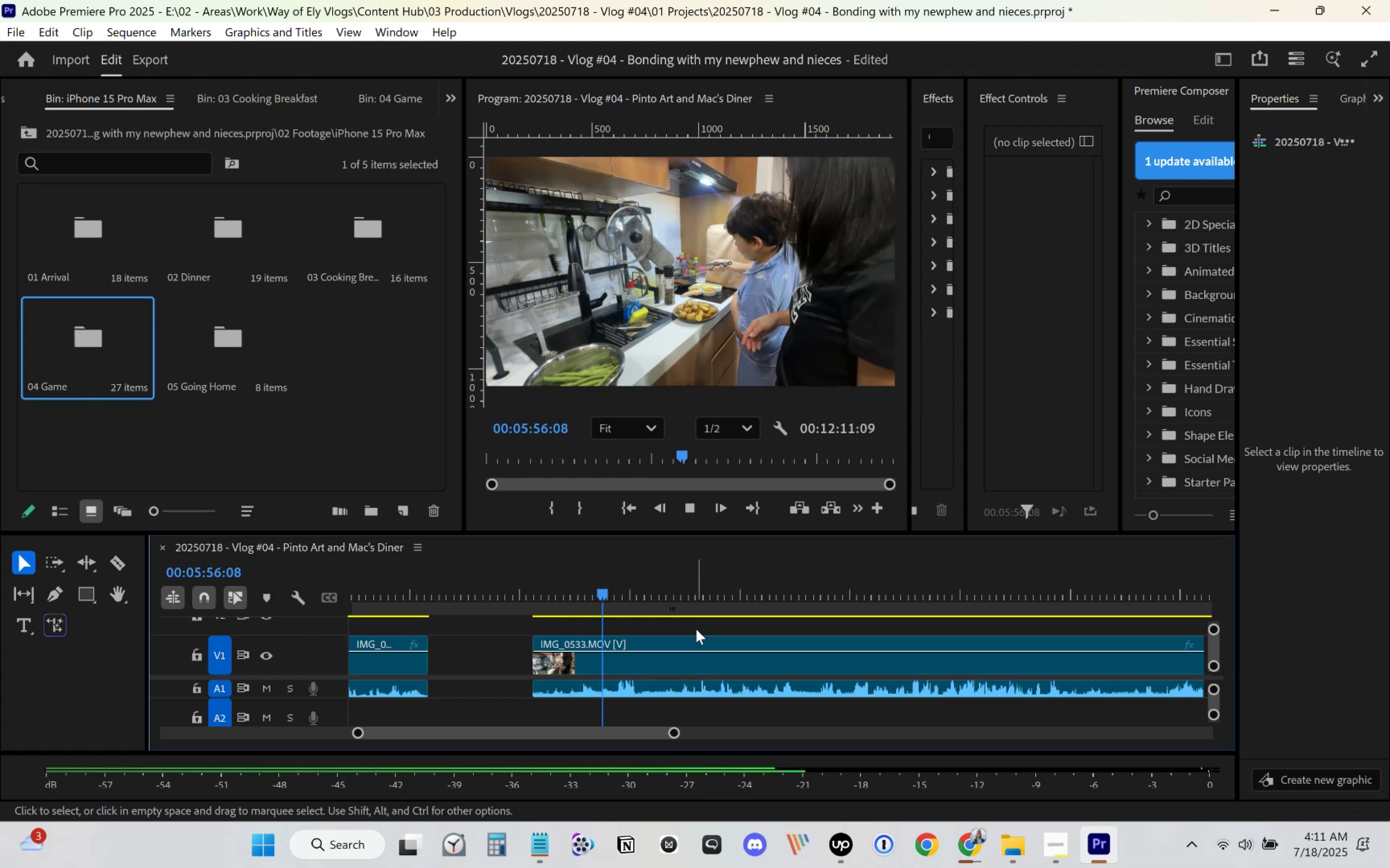 
wait(13.72)
 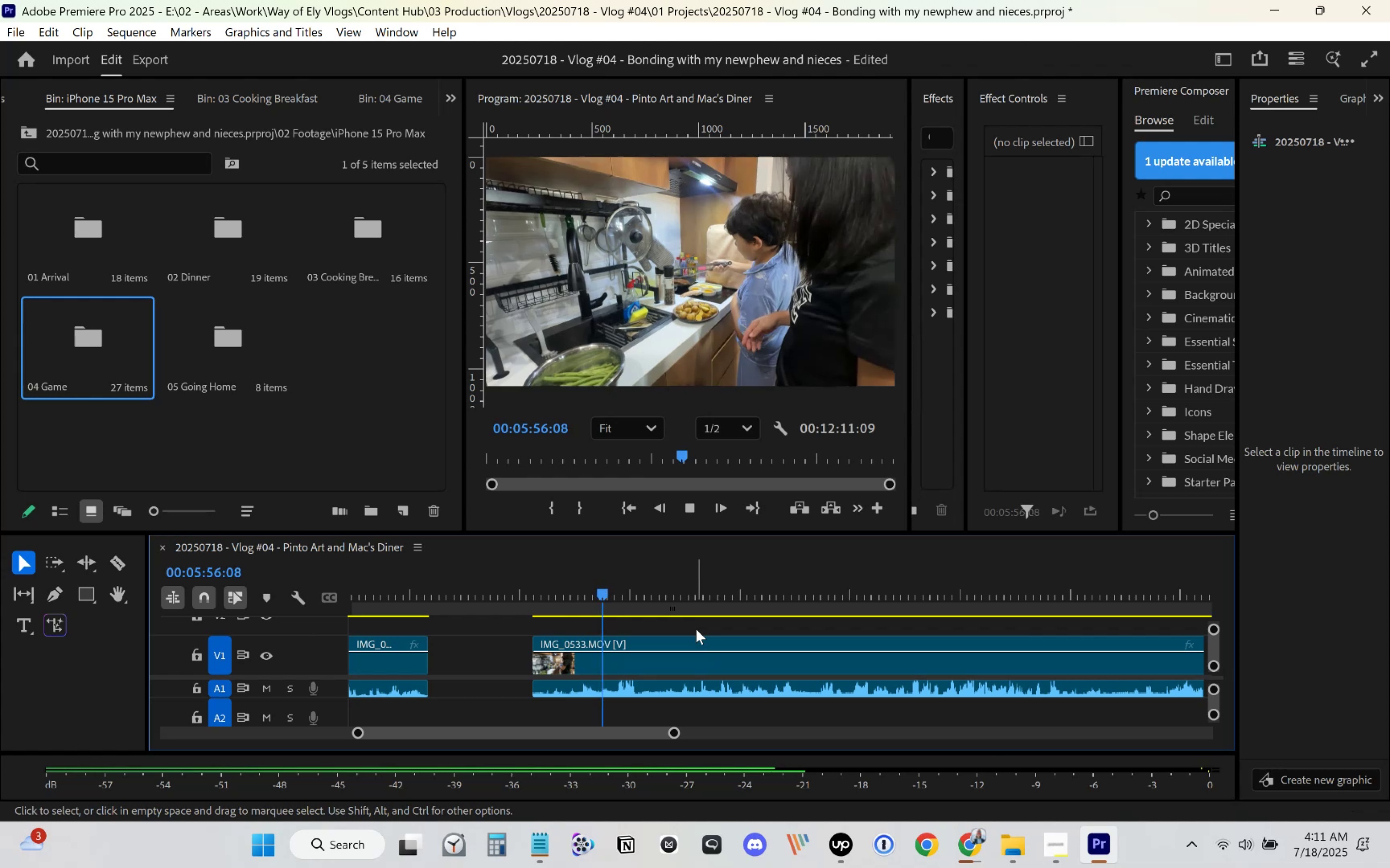 
key(Space)
 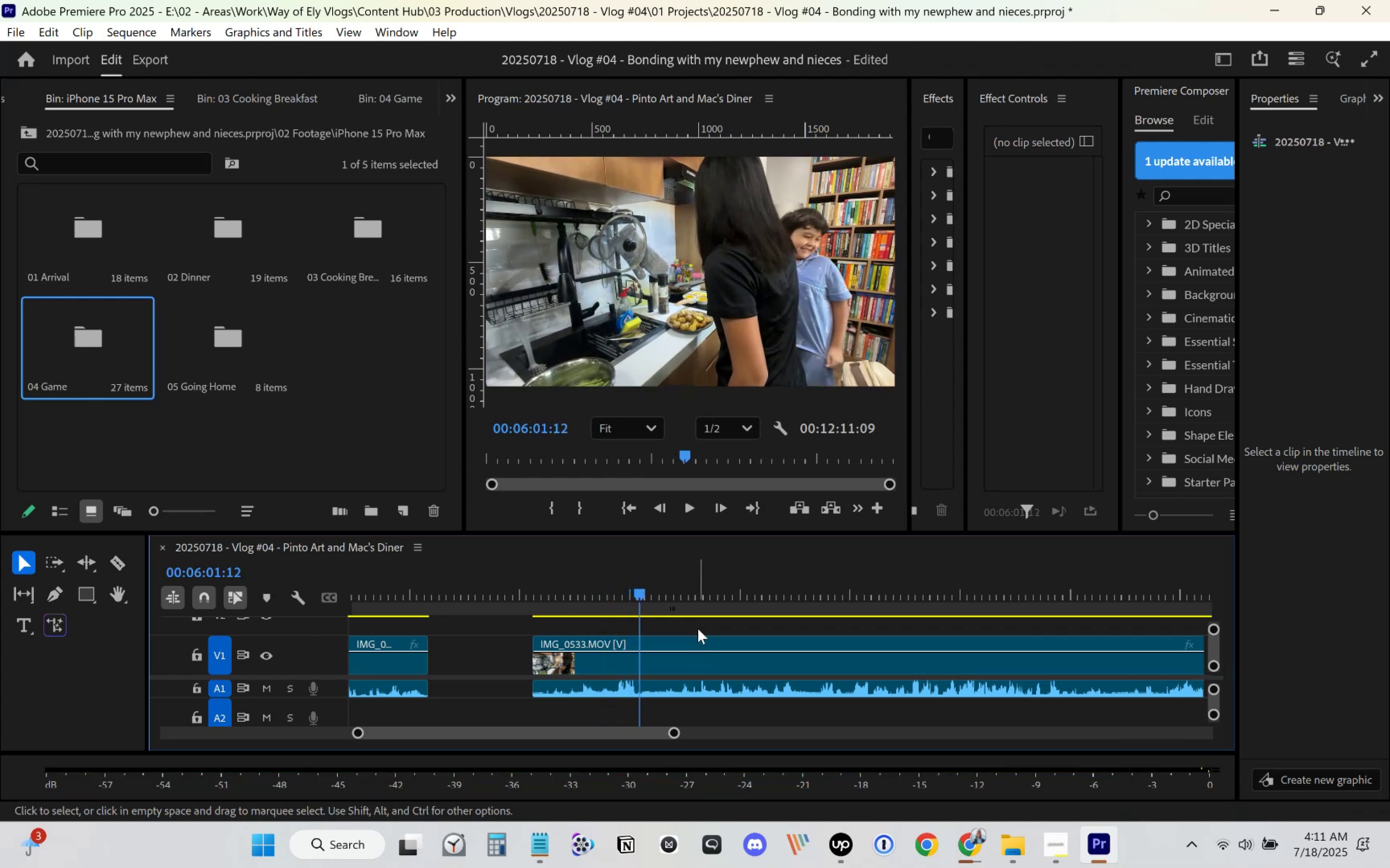 
key(Space)
 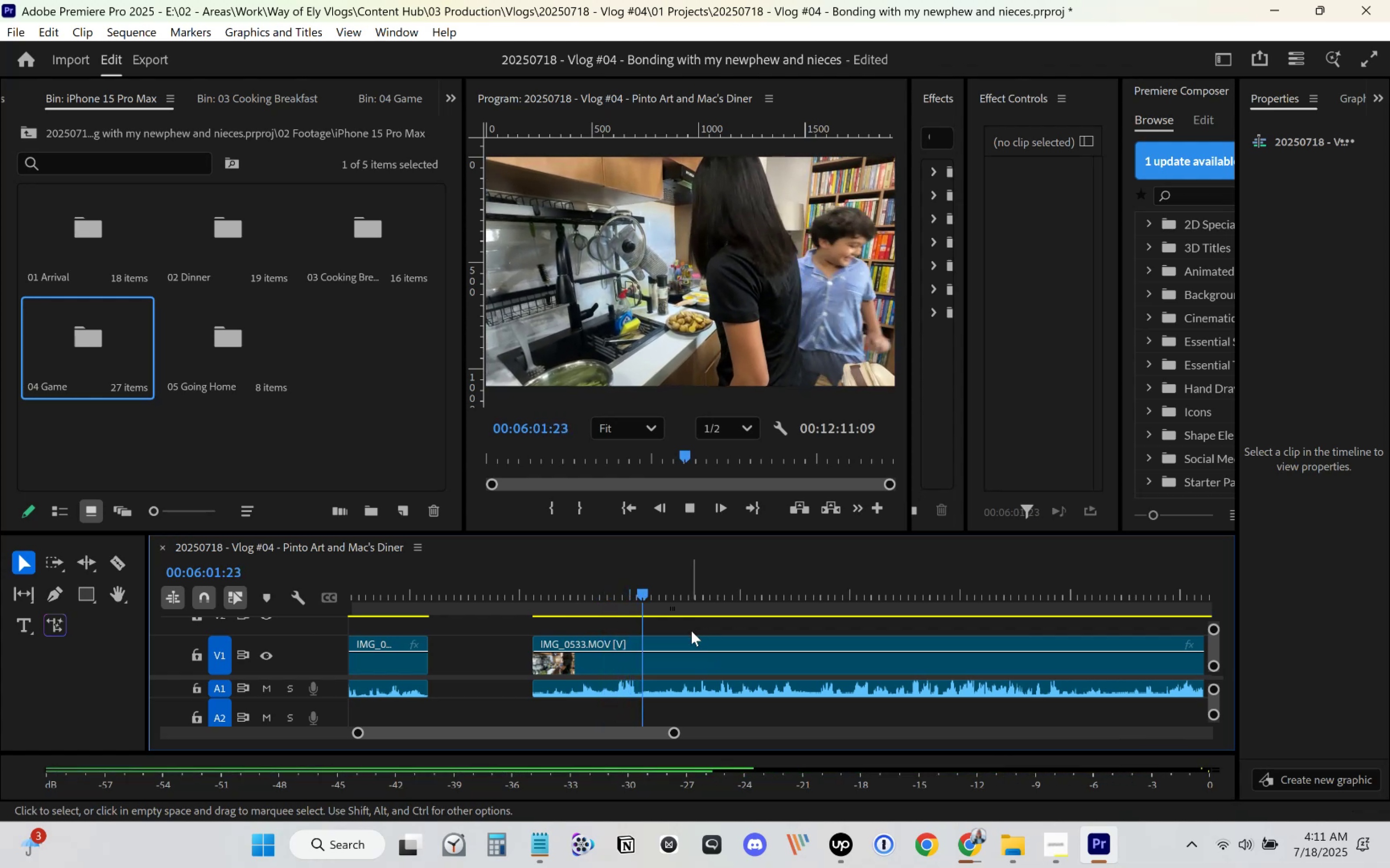 
key(C)
 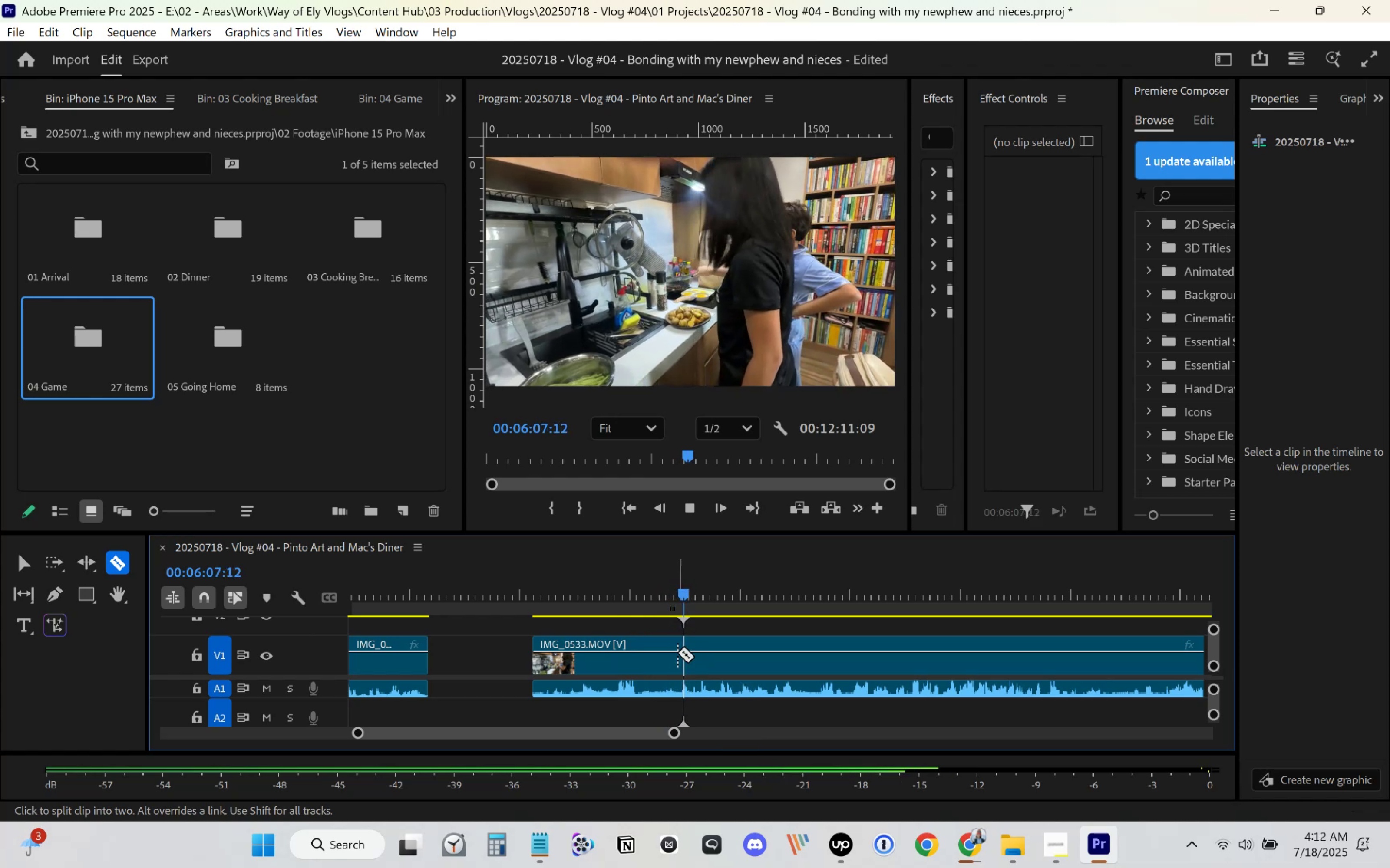 
wait(7.31)
 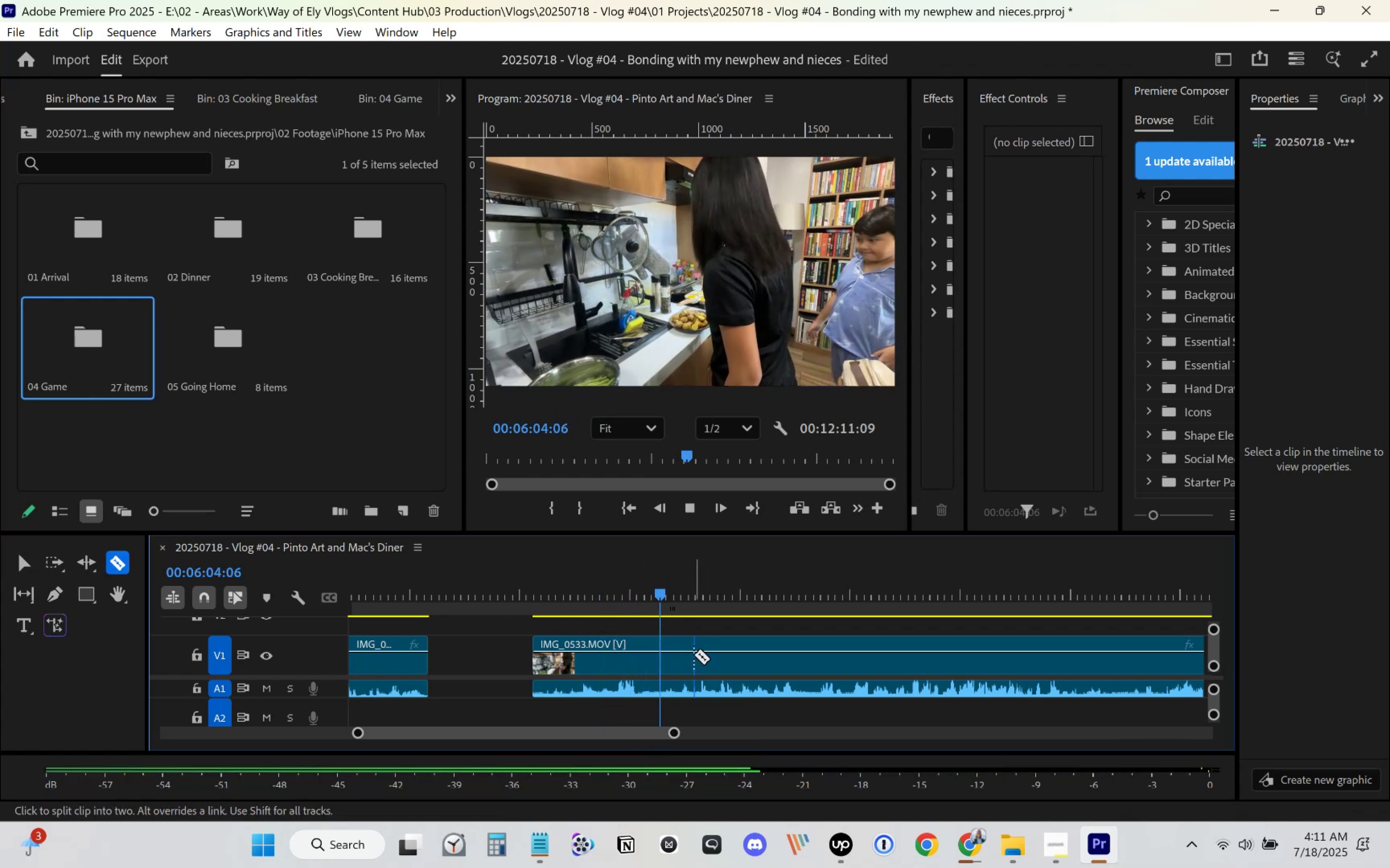 
left_click([676, 656])
 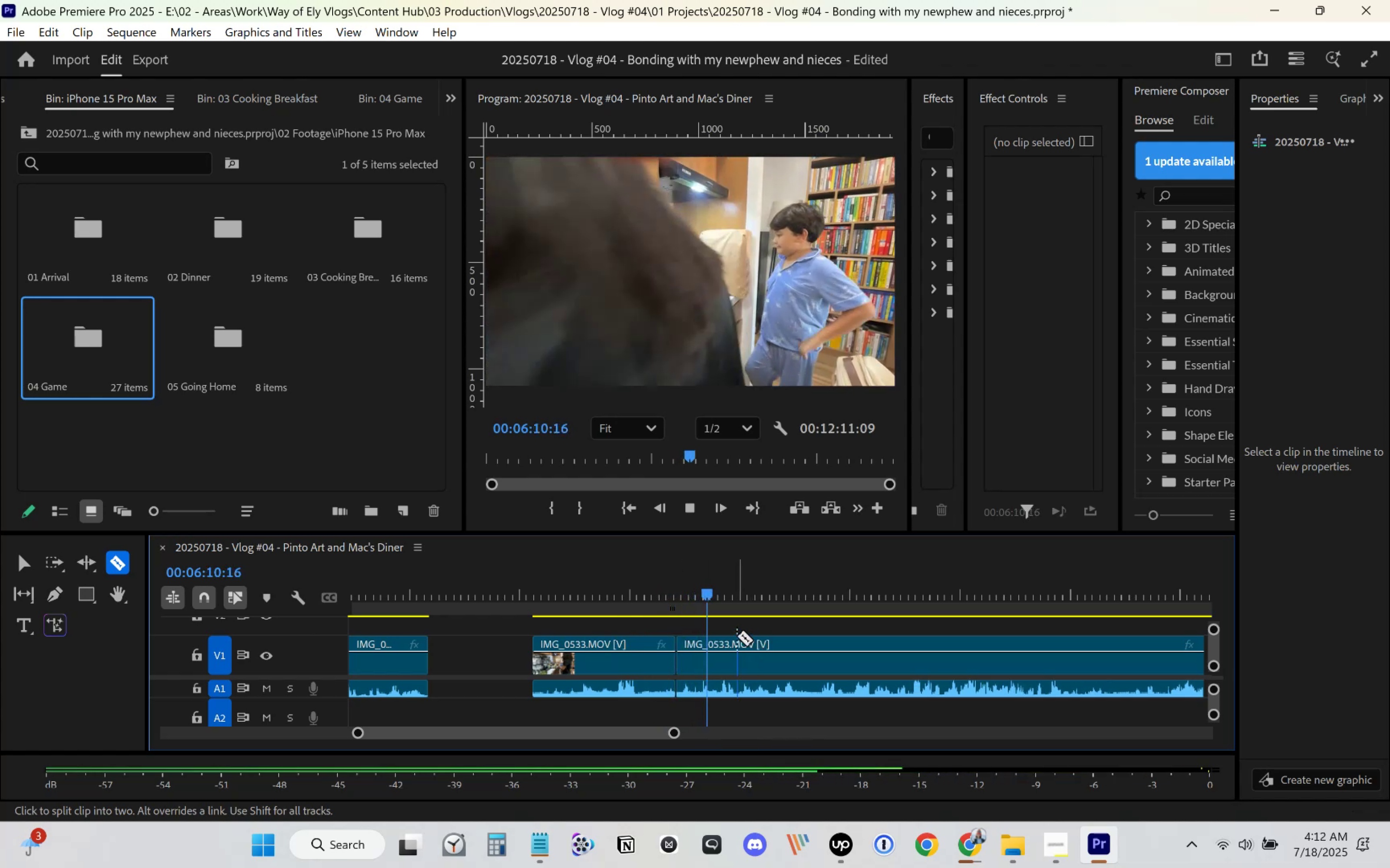 
scroll: coordinate [735, 634], scroll_direction: down, amount: 6.0
 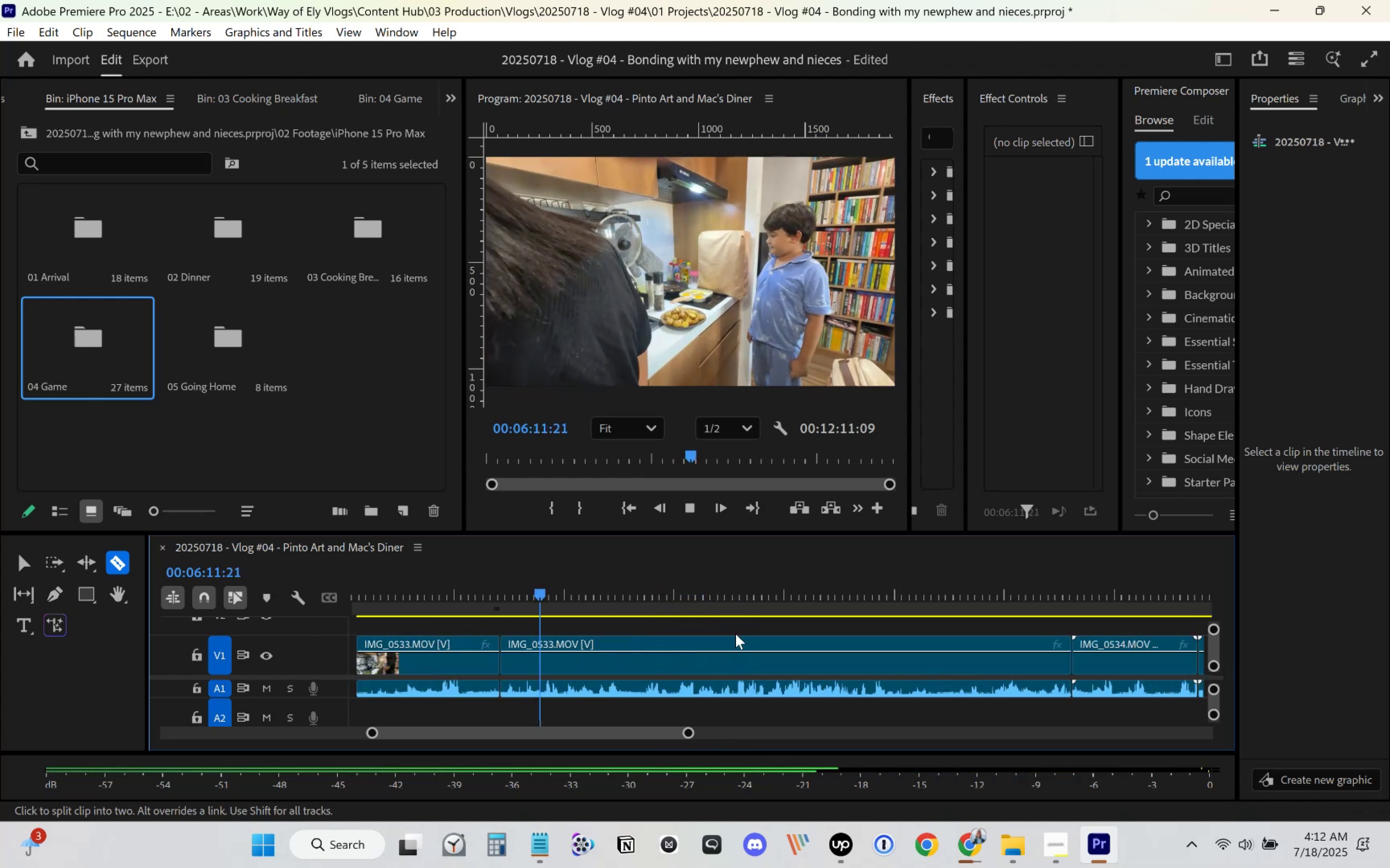 
key(V)
 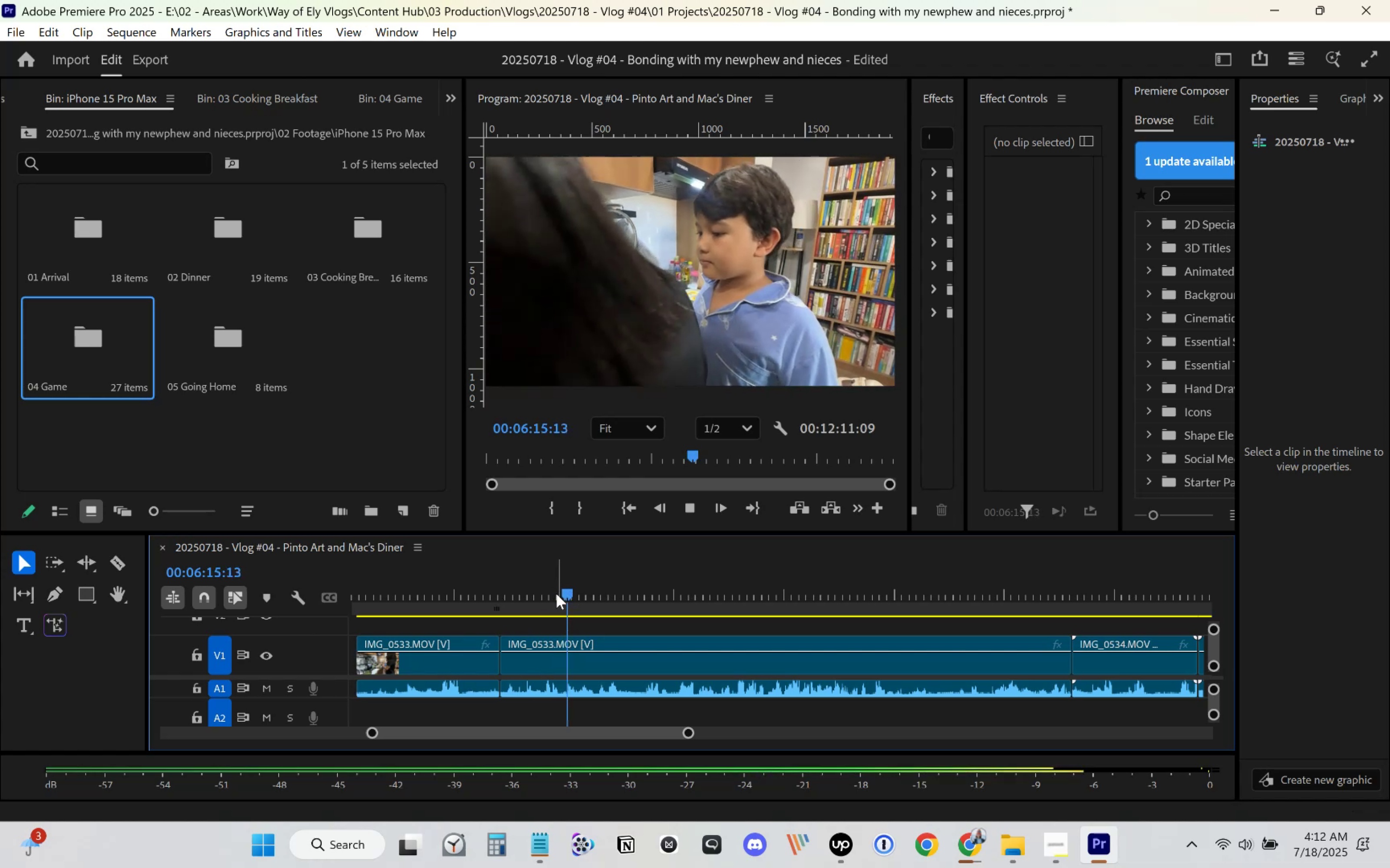 
type( cc)
 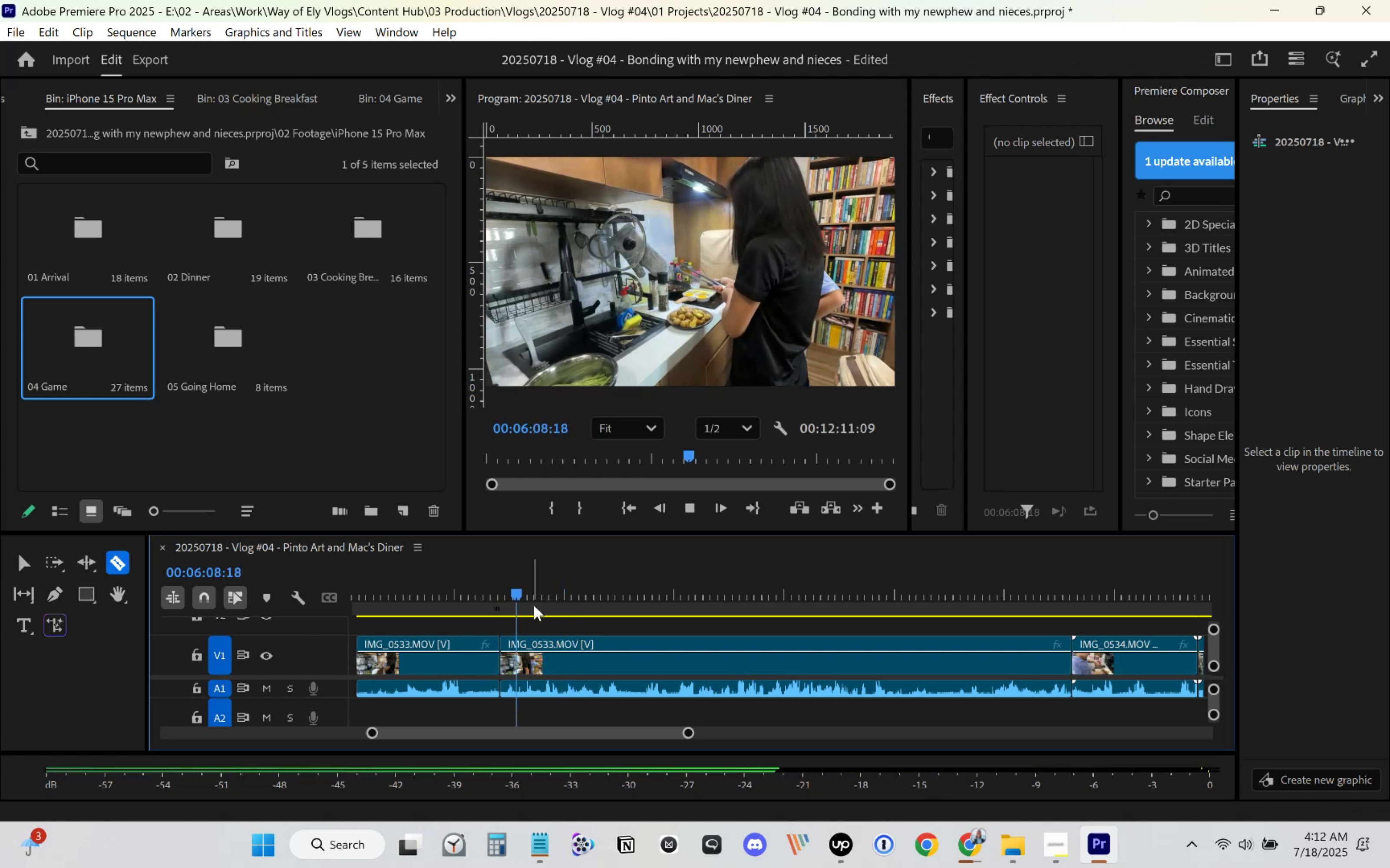 
mouse_move([528, 611])
 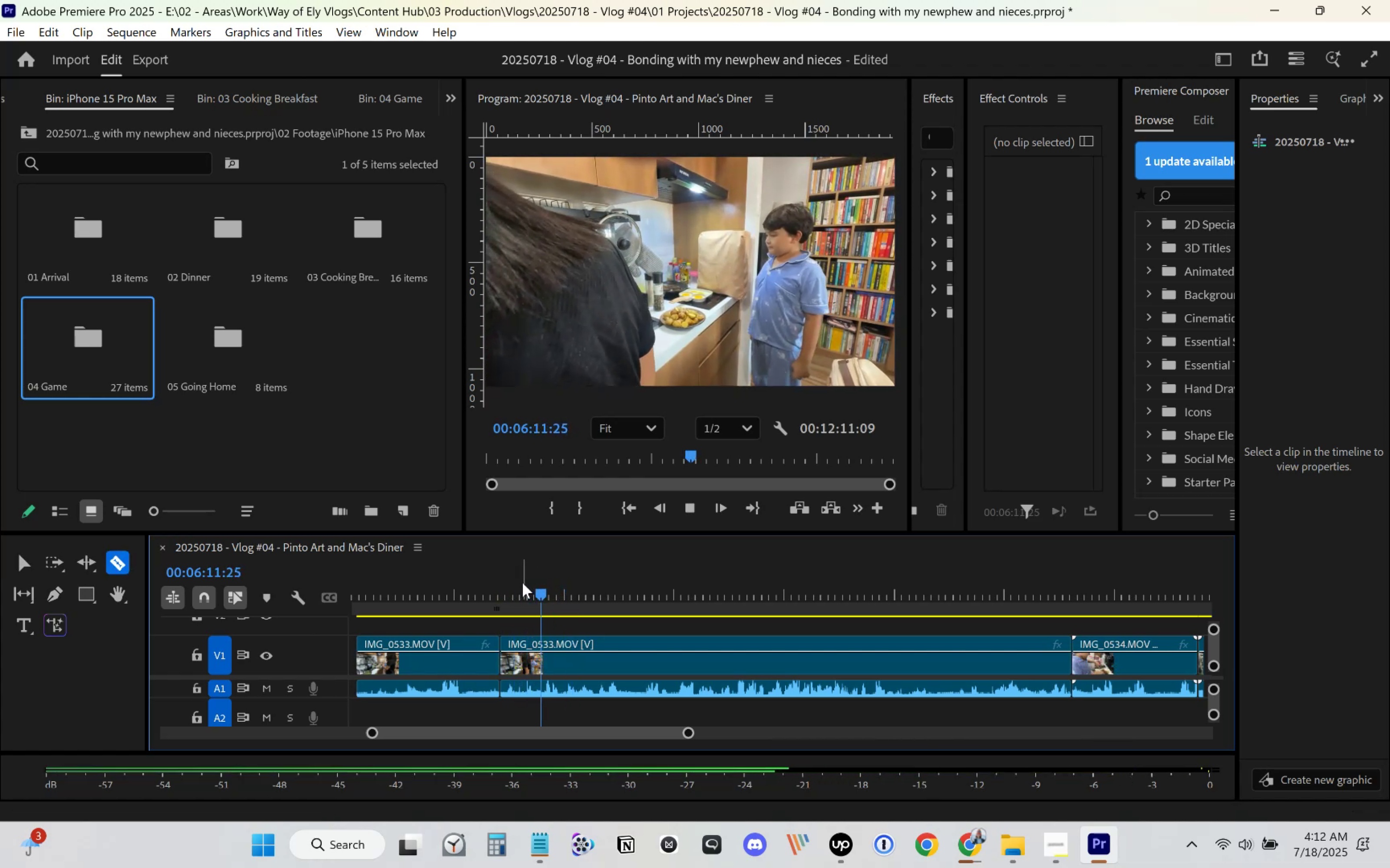 
left_click([521, 576])
 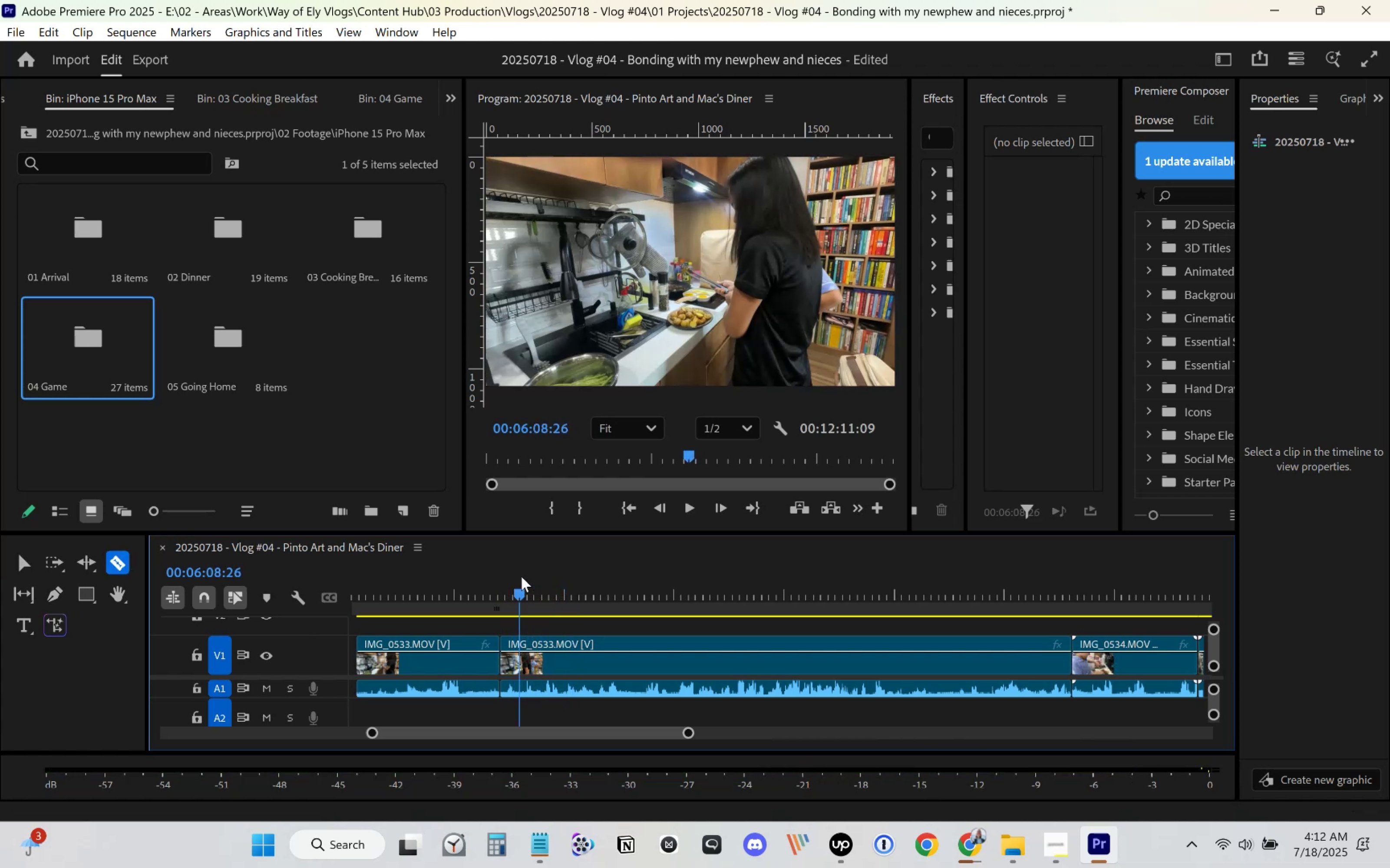 
key(Space)
 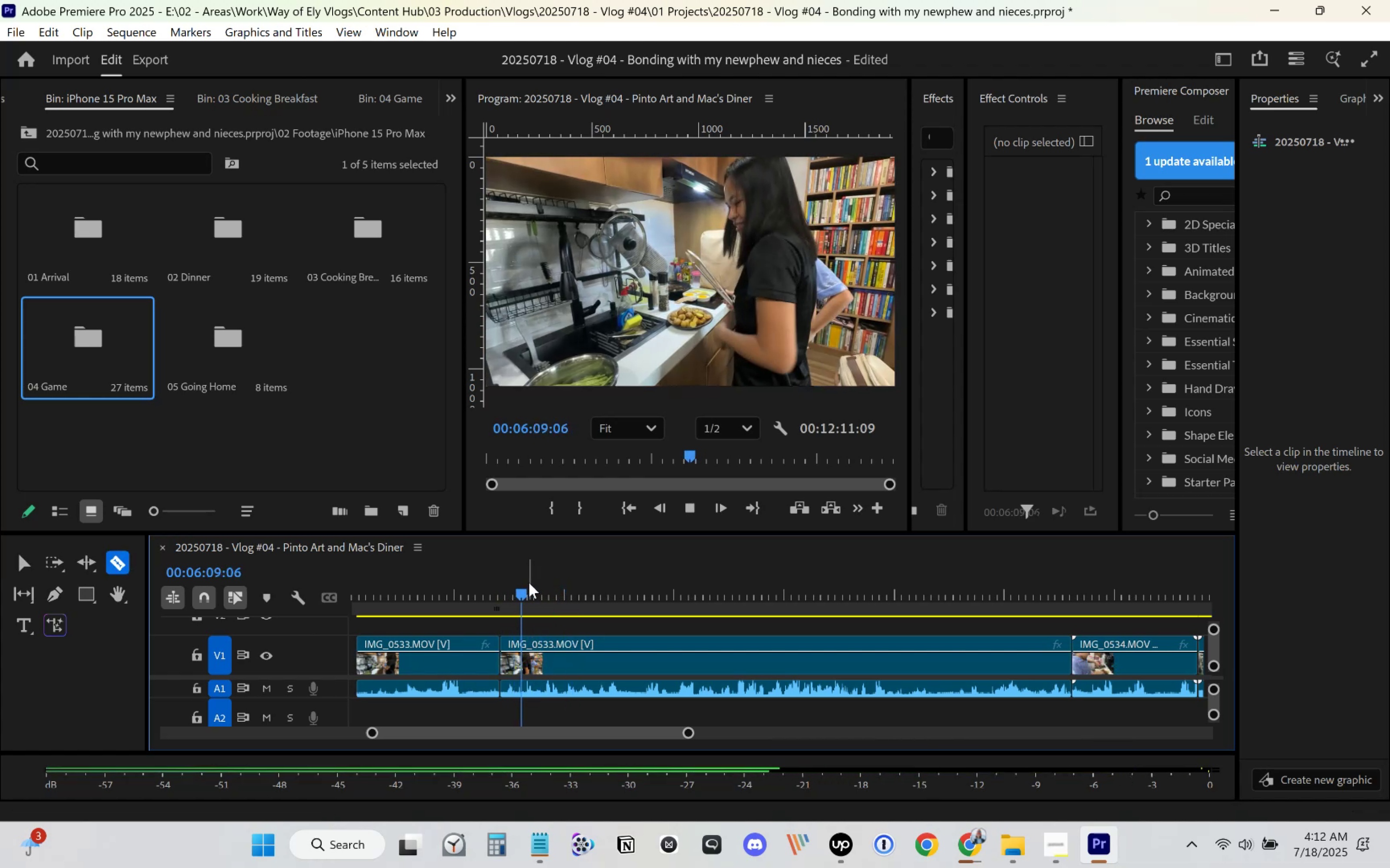 
key(Space)
 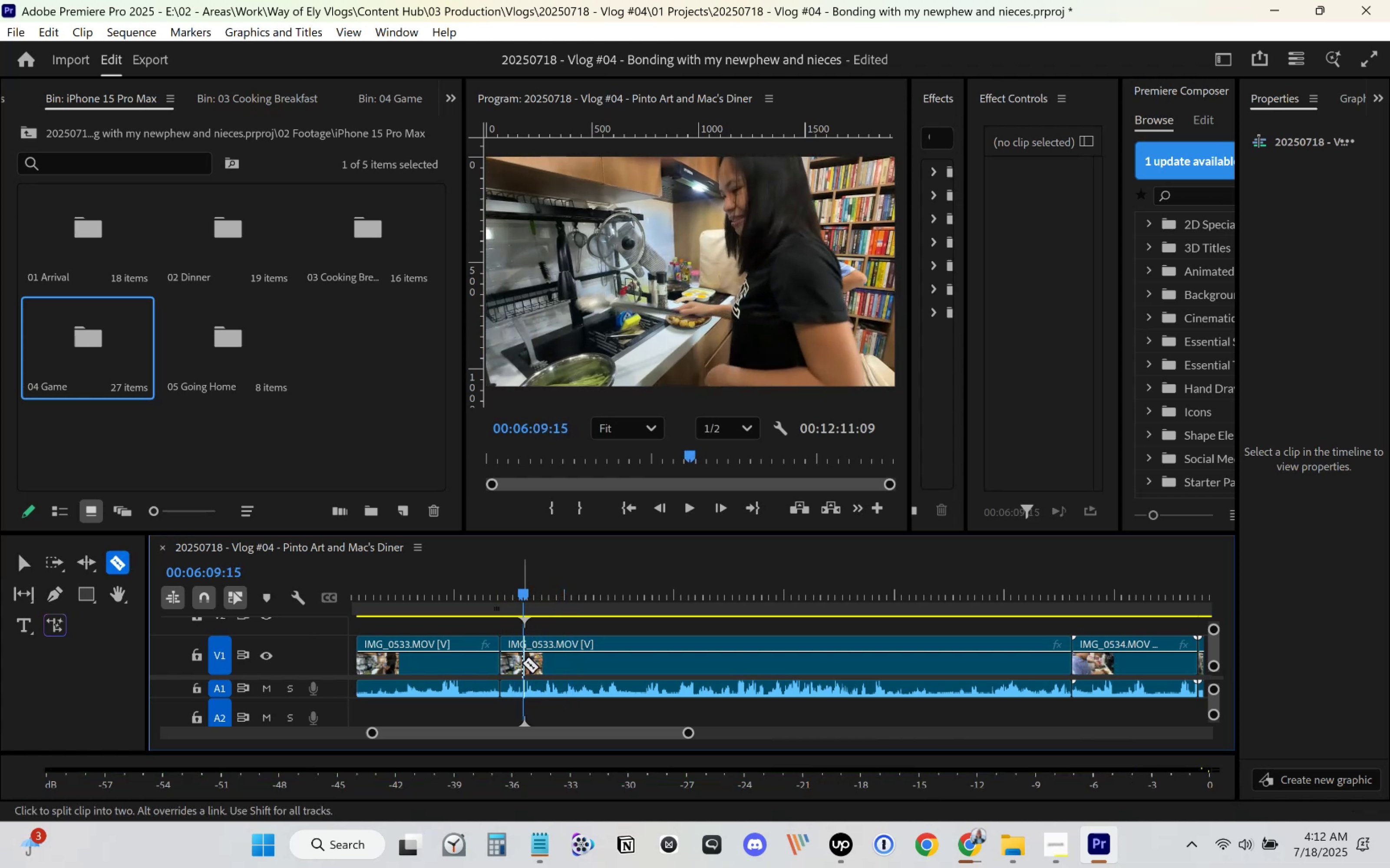 
left_click([524, 660])
 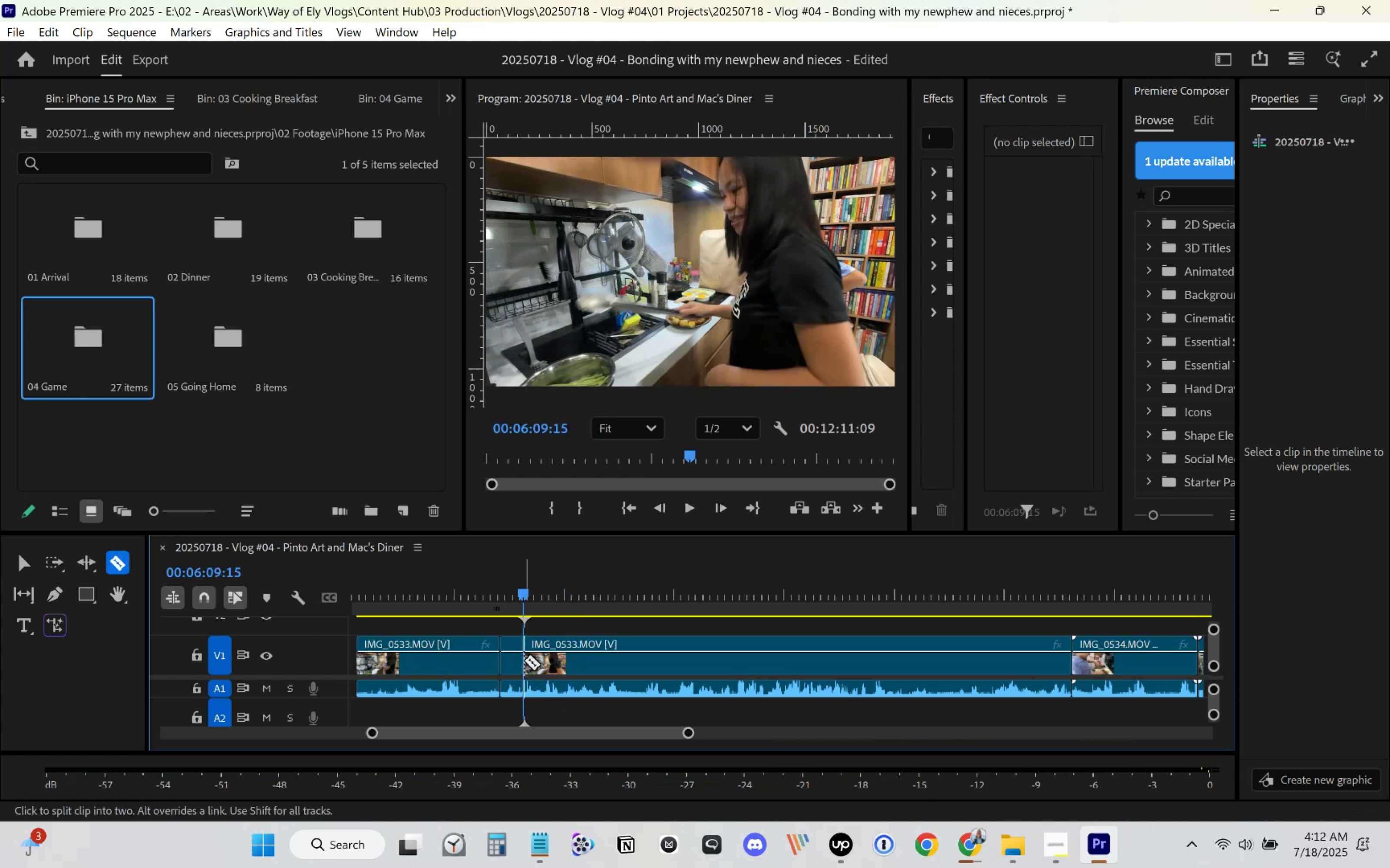 
key(V)
 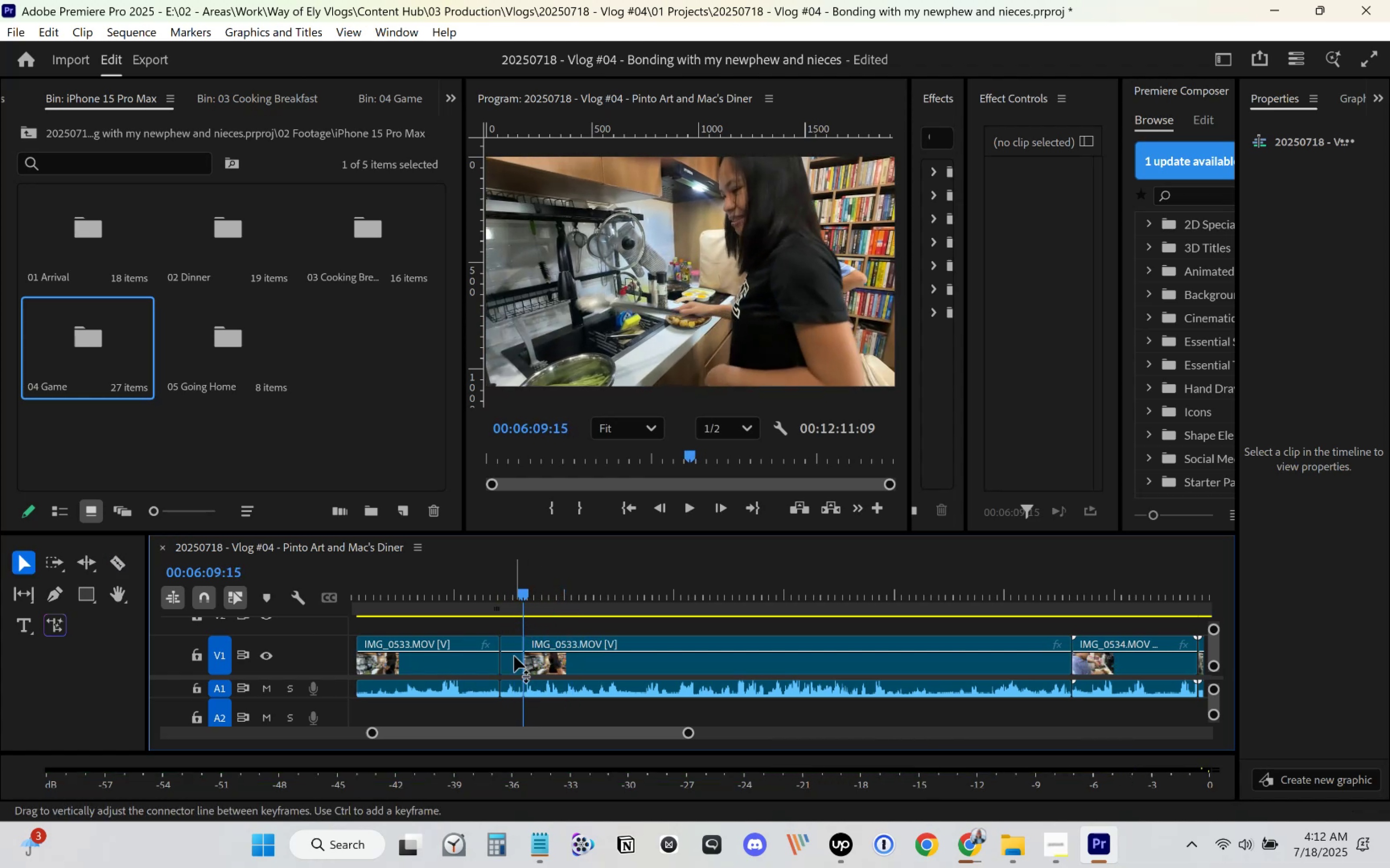 
key(Space)
 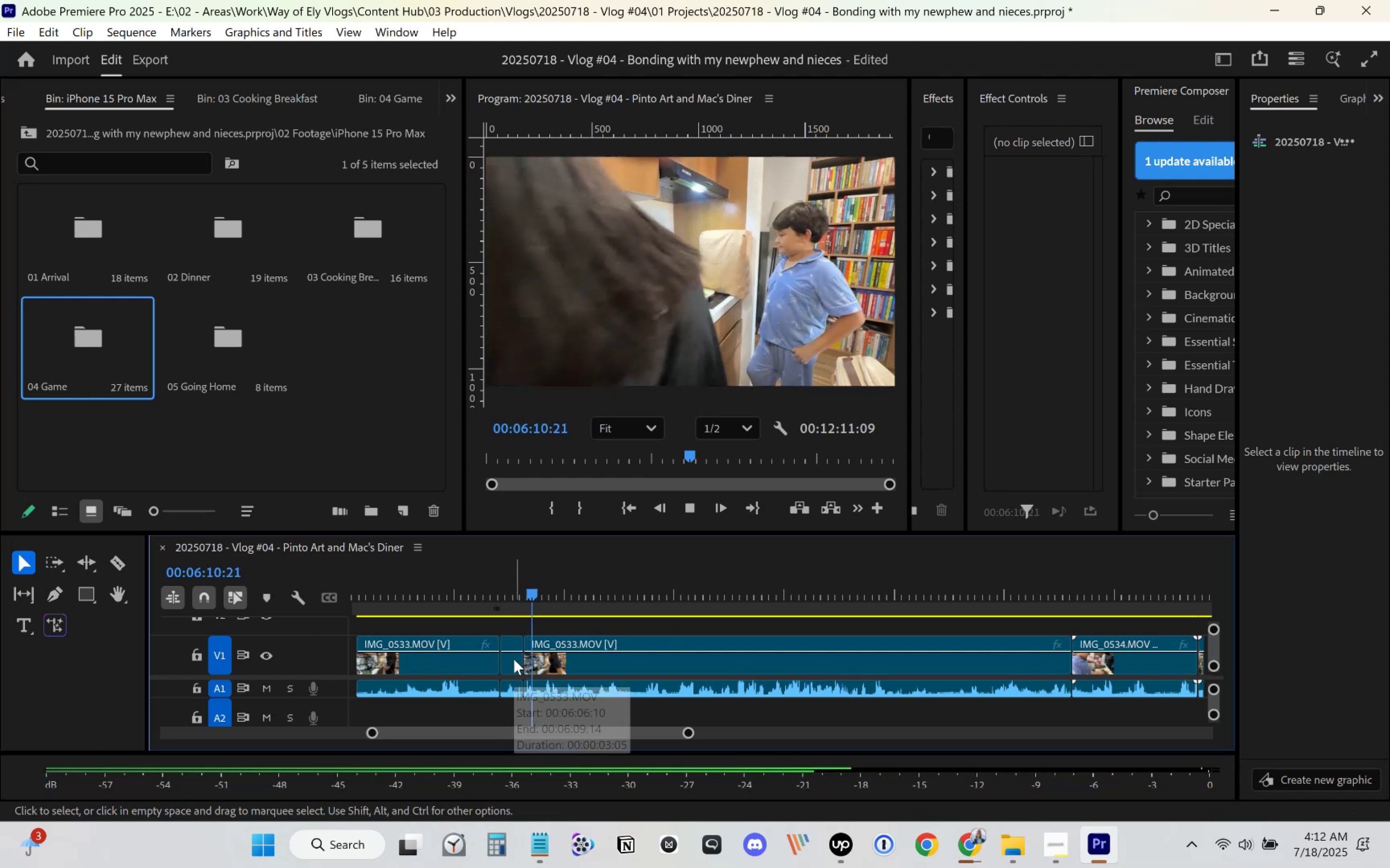 
left_click([514, 659])
 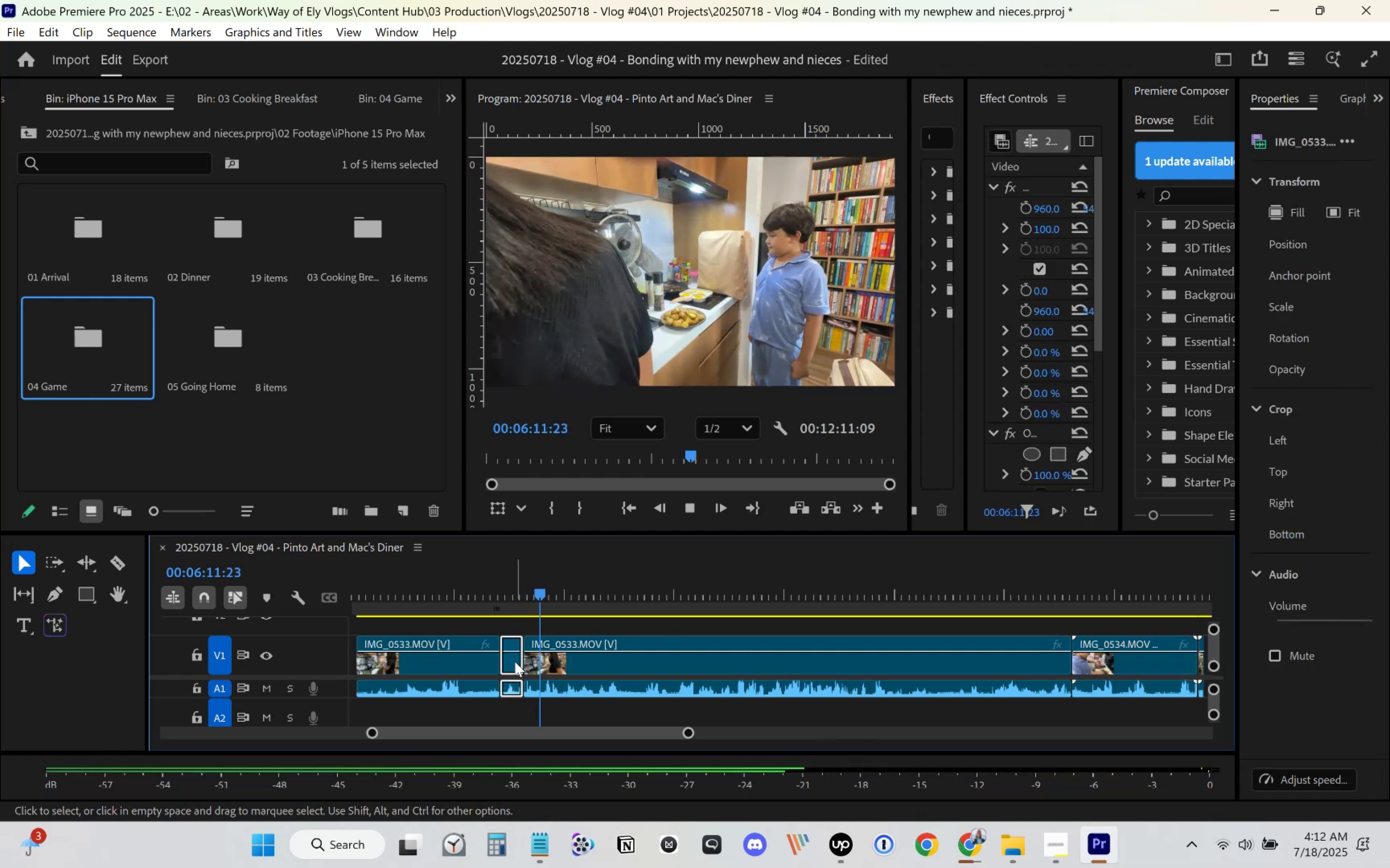 
key(Delete)
 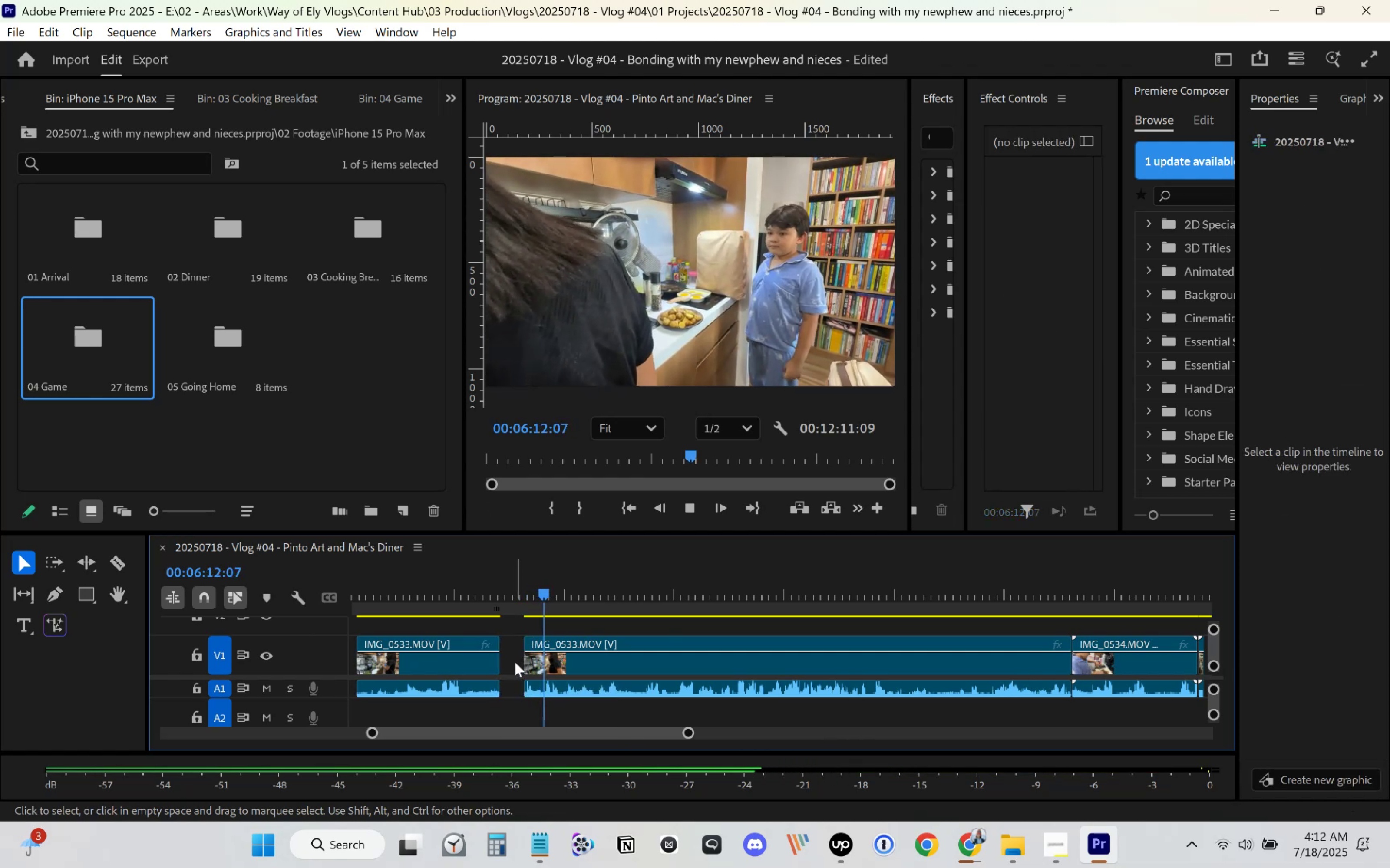 
left_click([515, 662])
 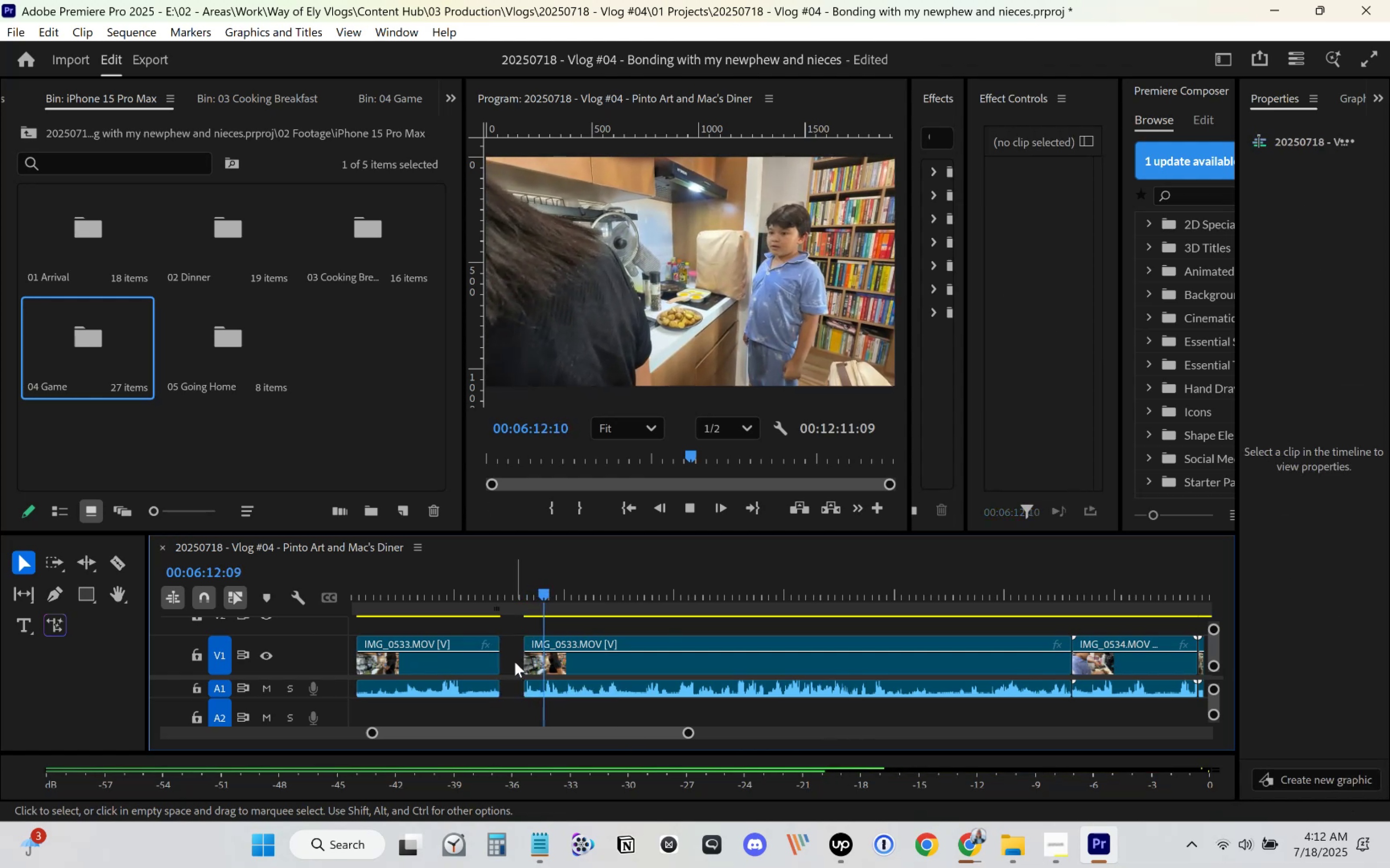 
key(Delete)
 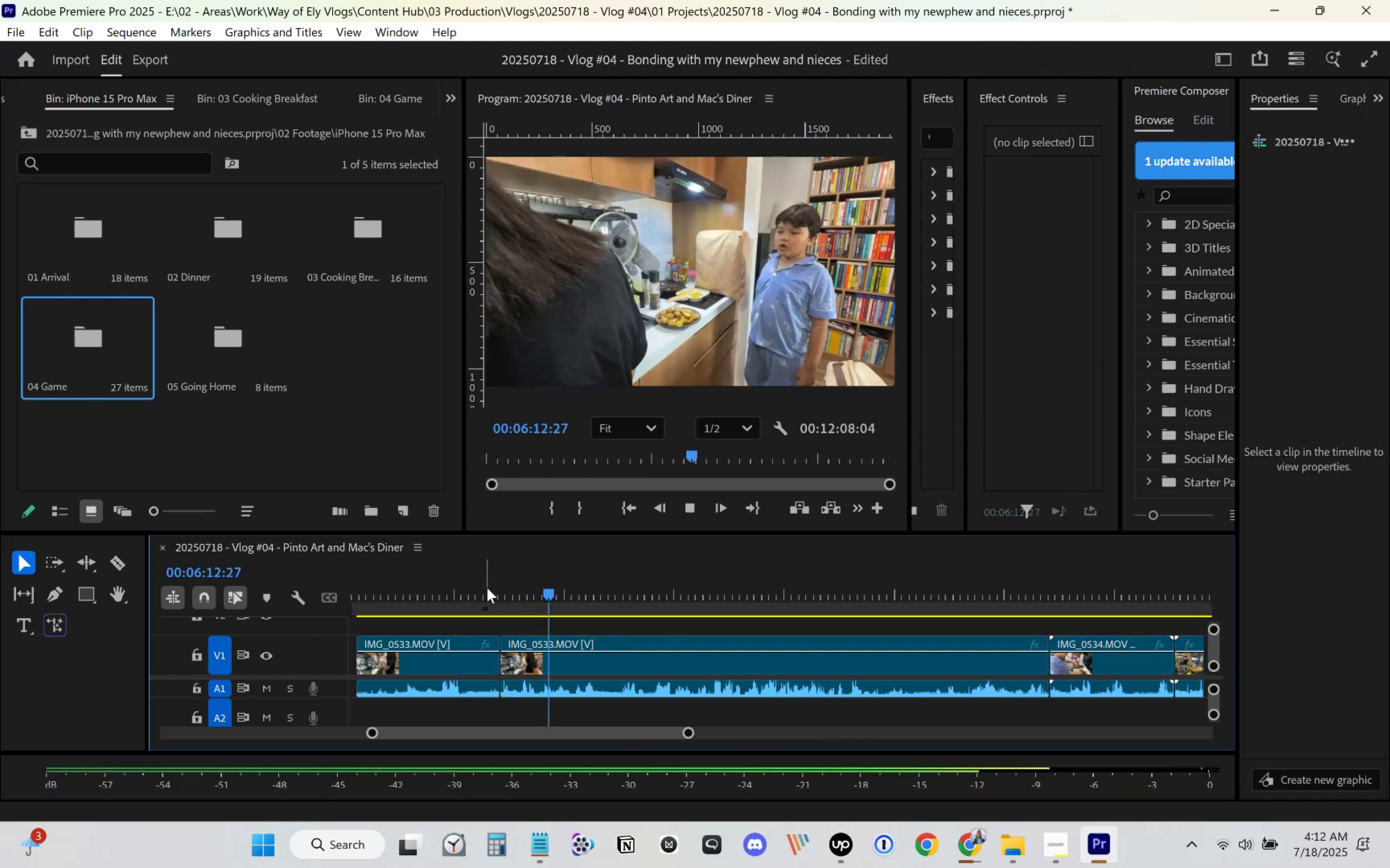 
left_click([487, 586])
 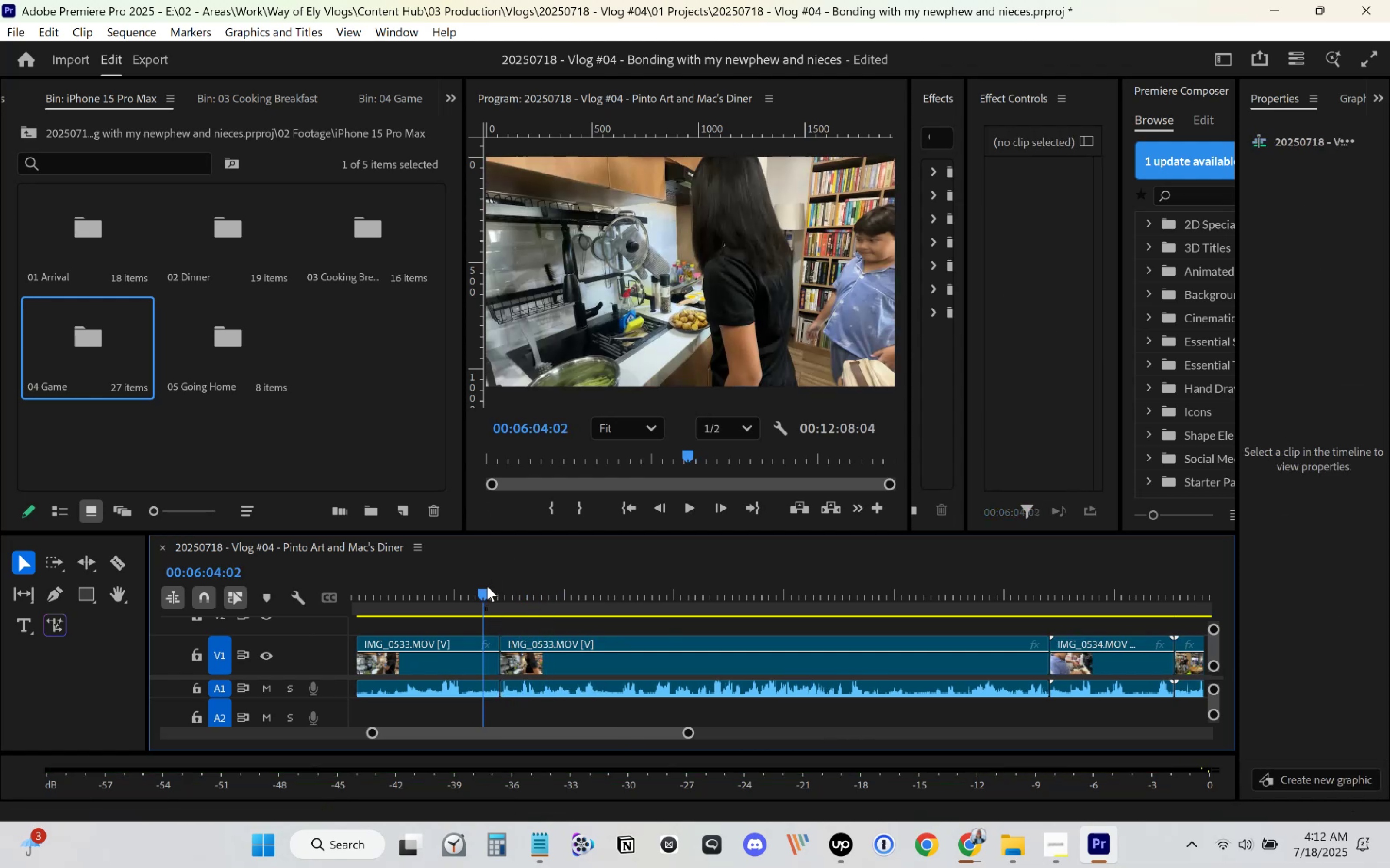 
key(Control+Z)
 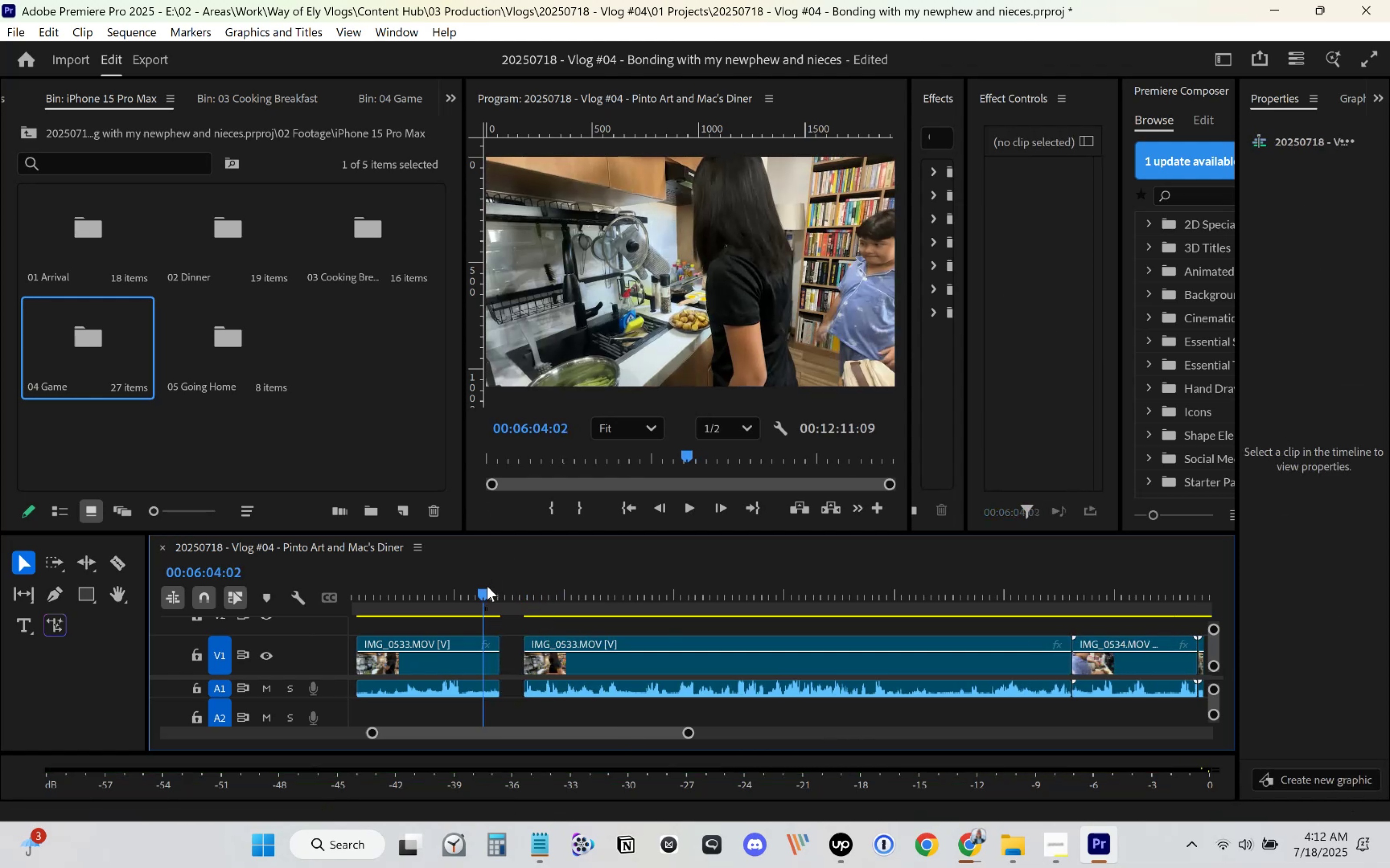 
key(Control+Z)
 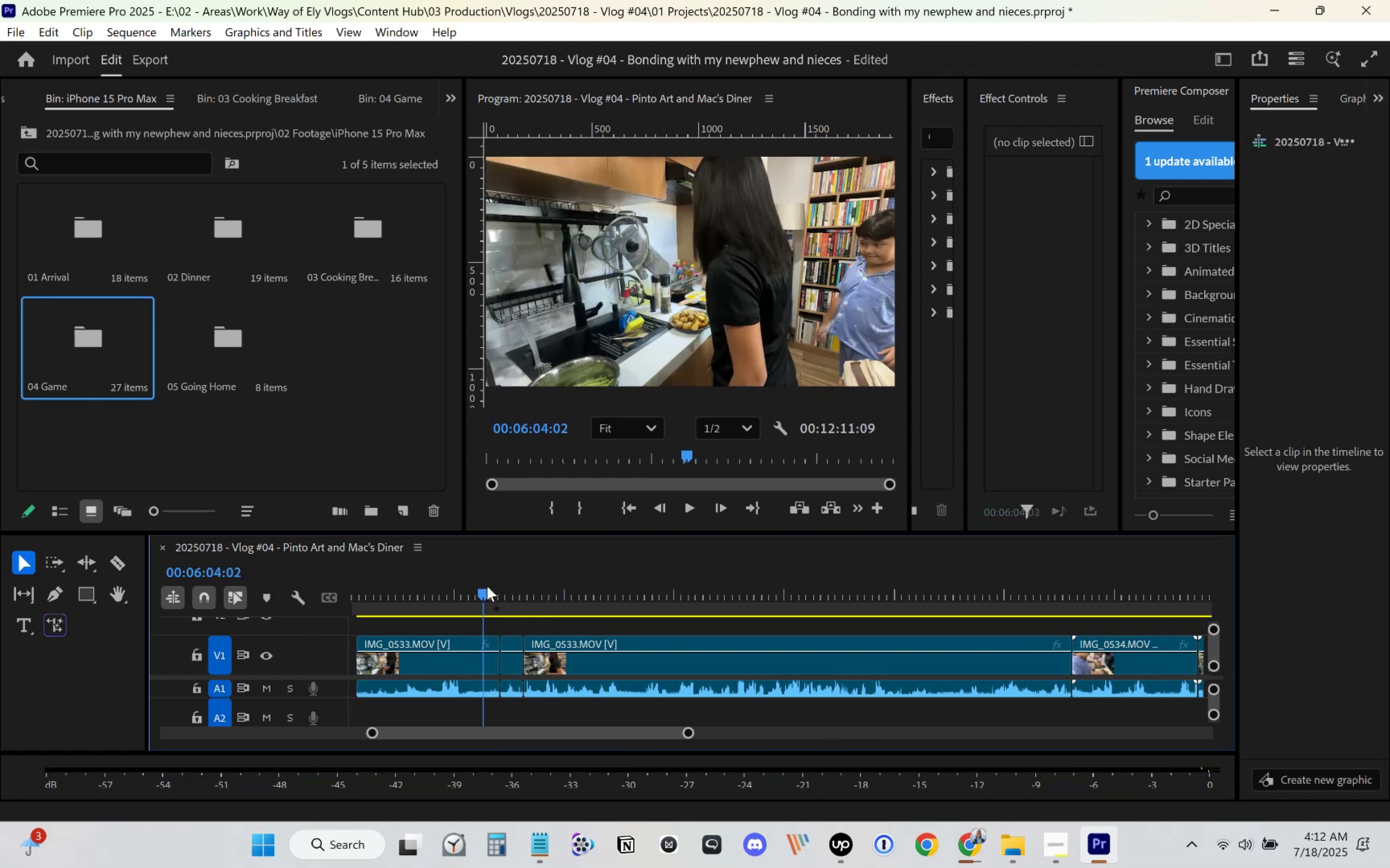 
key(Control+Z)
 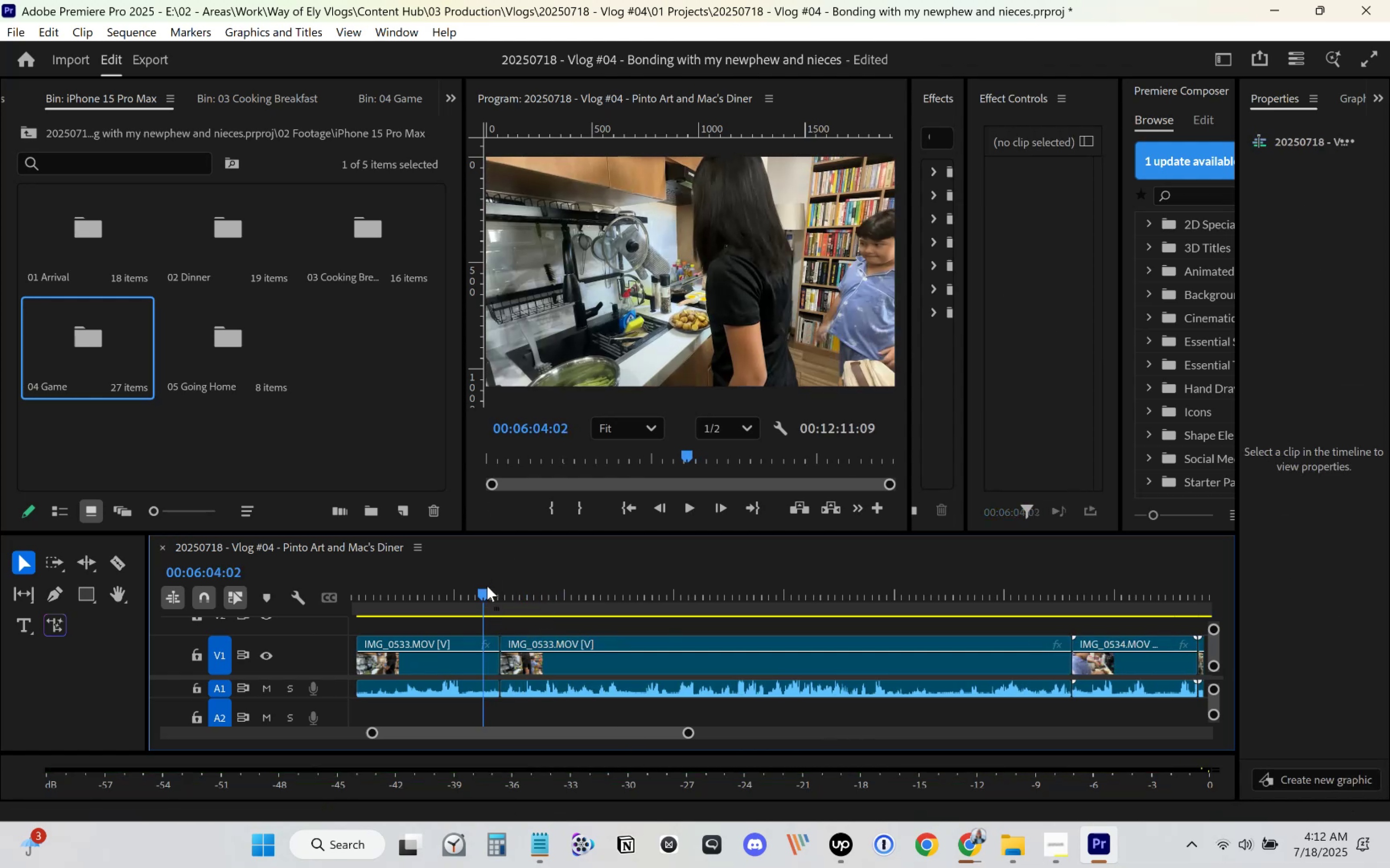 
key(Control+Z)
 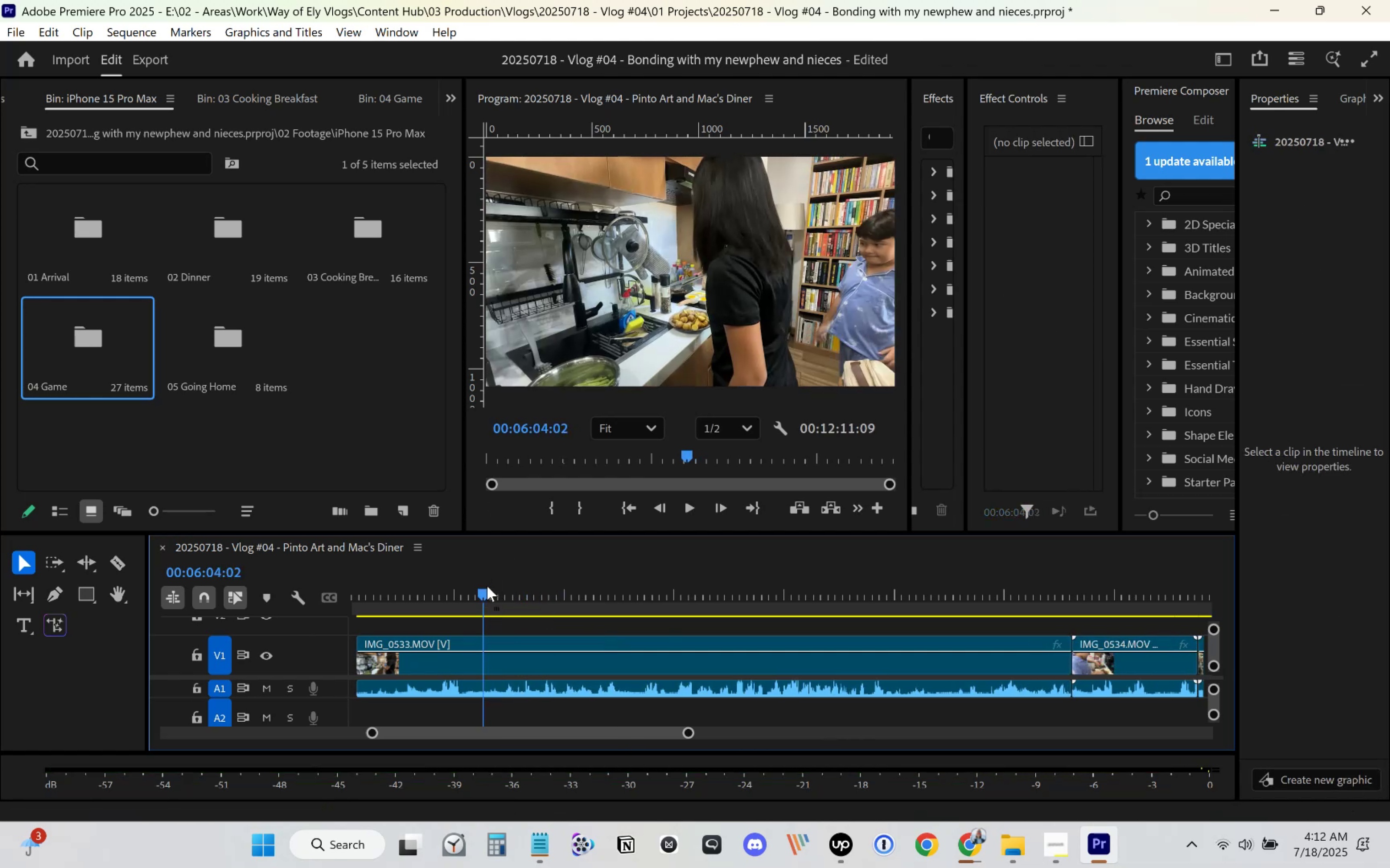 
key(Control+Space)
 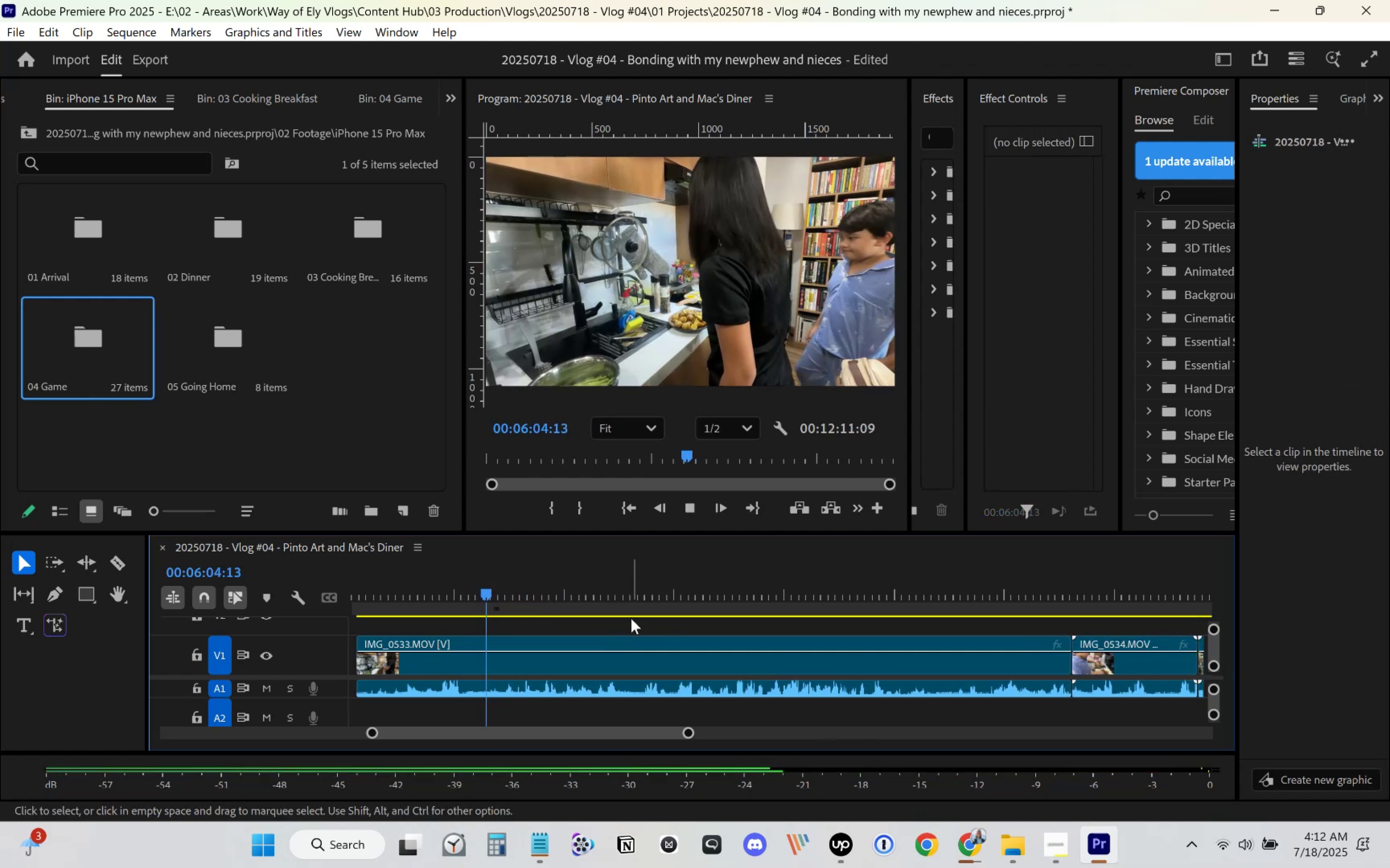 
mouse_move([758, 642])
 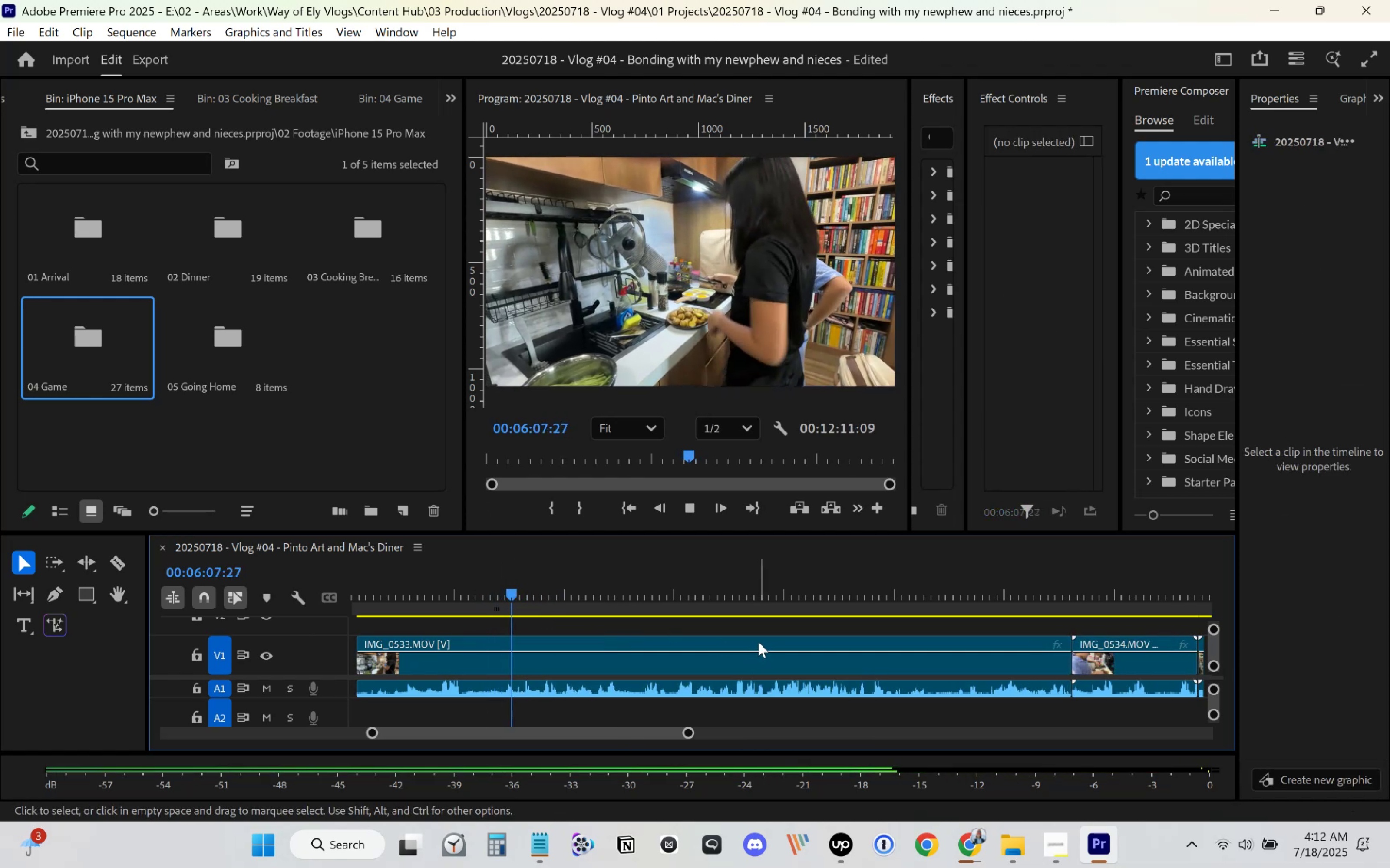 
mouse_move([769, 640])
 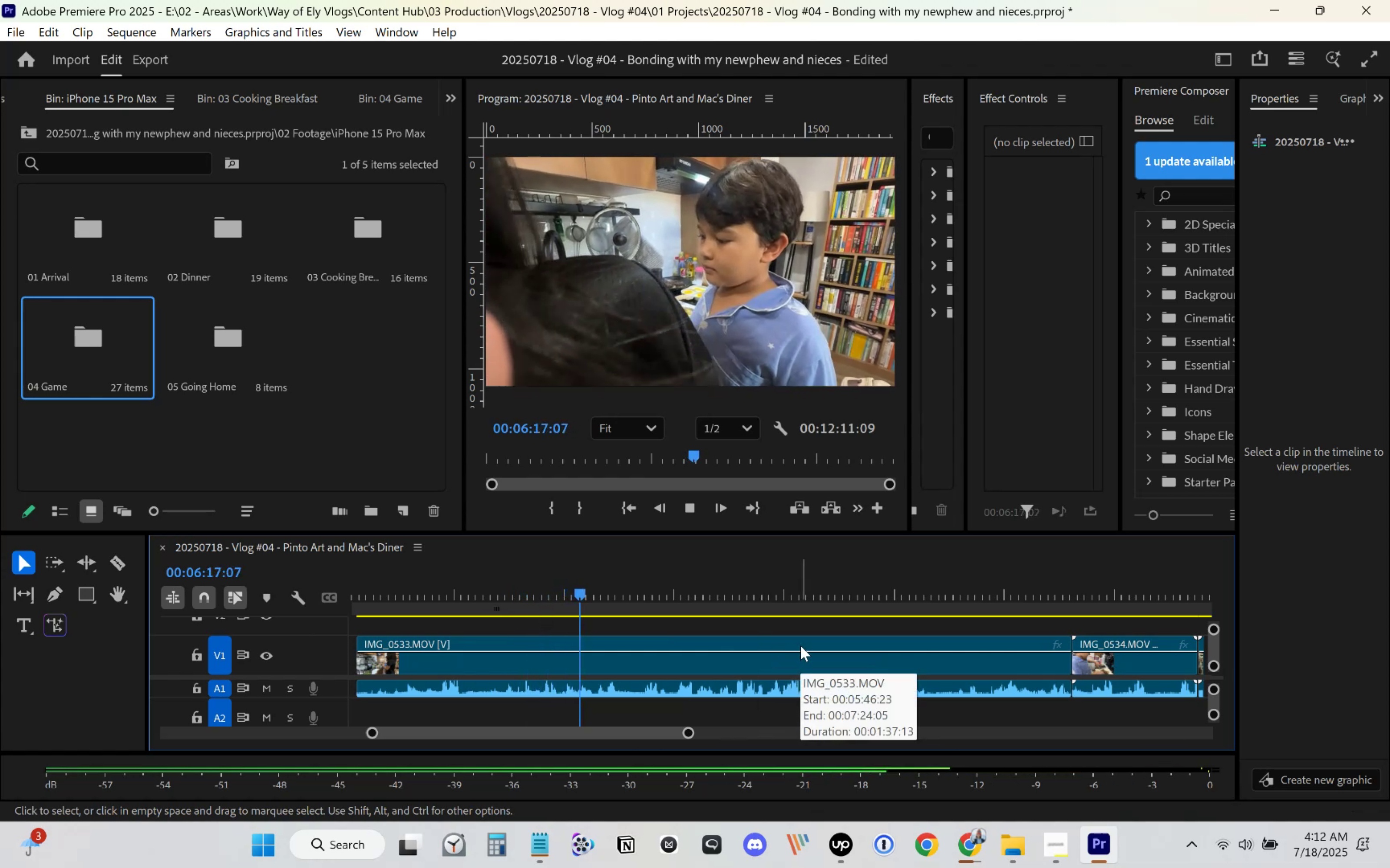 
wait(10.21)
 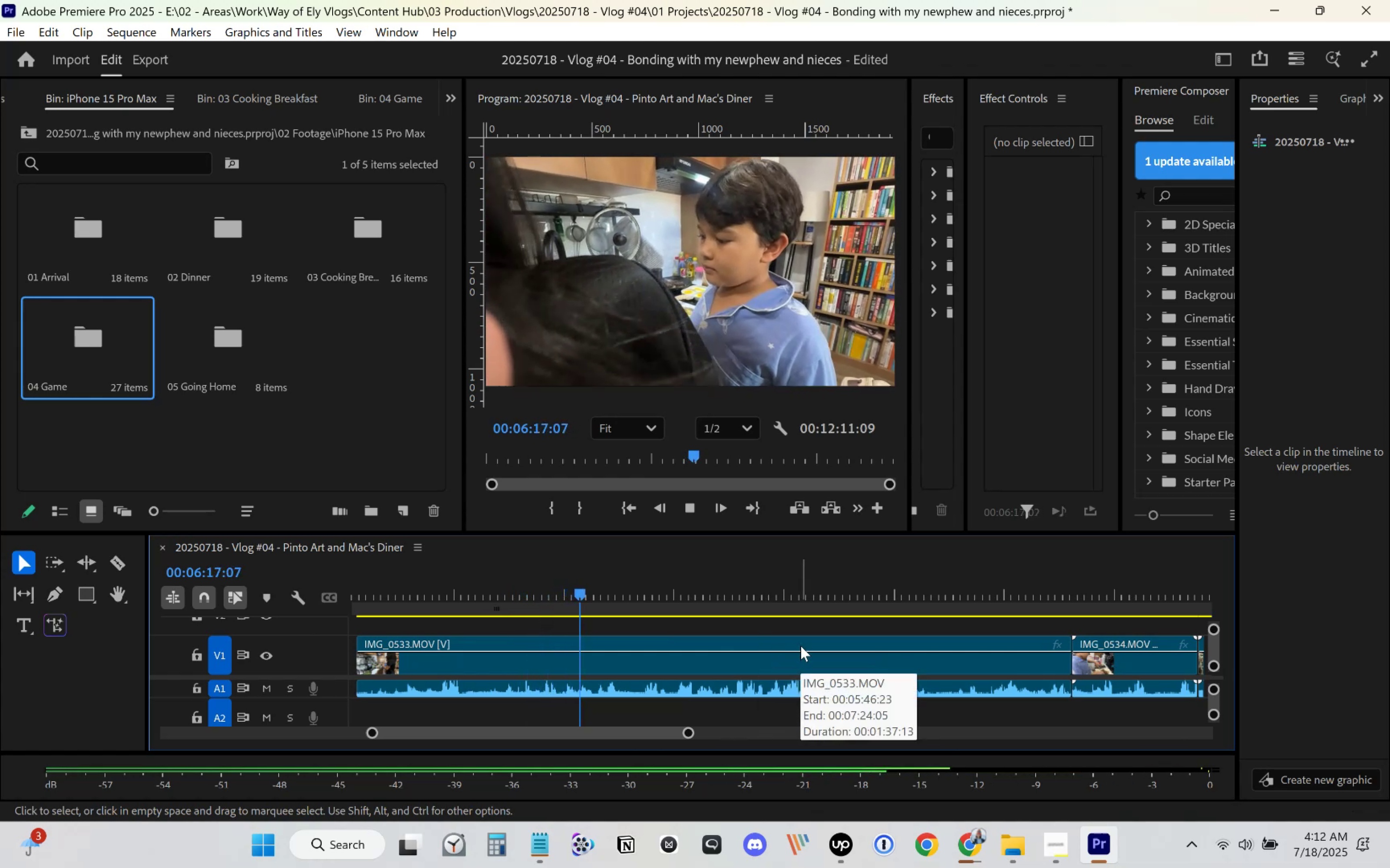 
left_click([505, 598])
 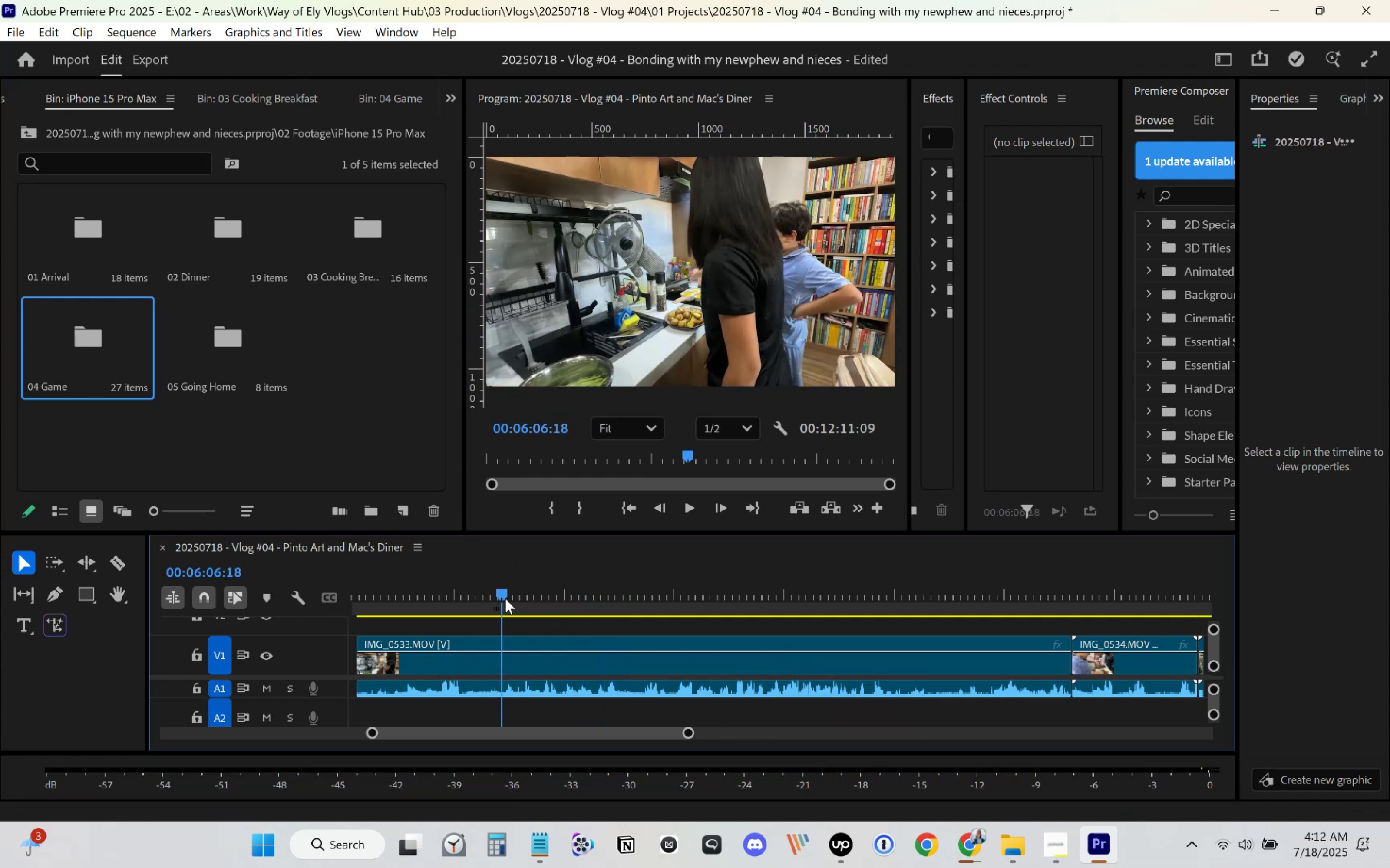 
key(Space)
 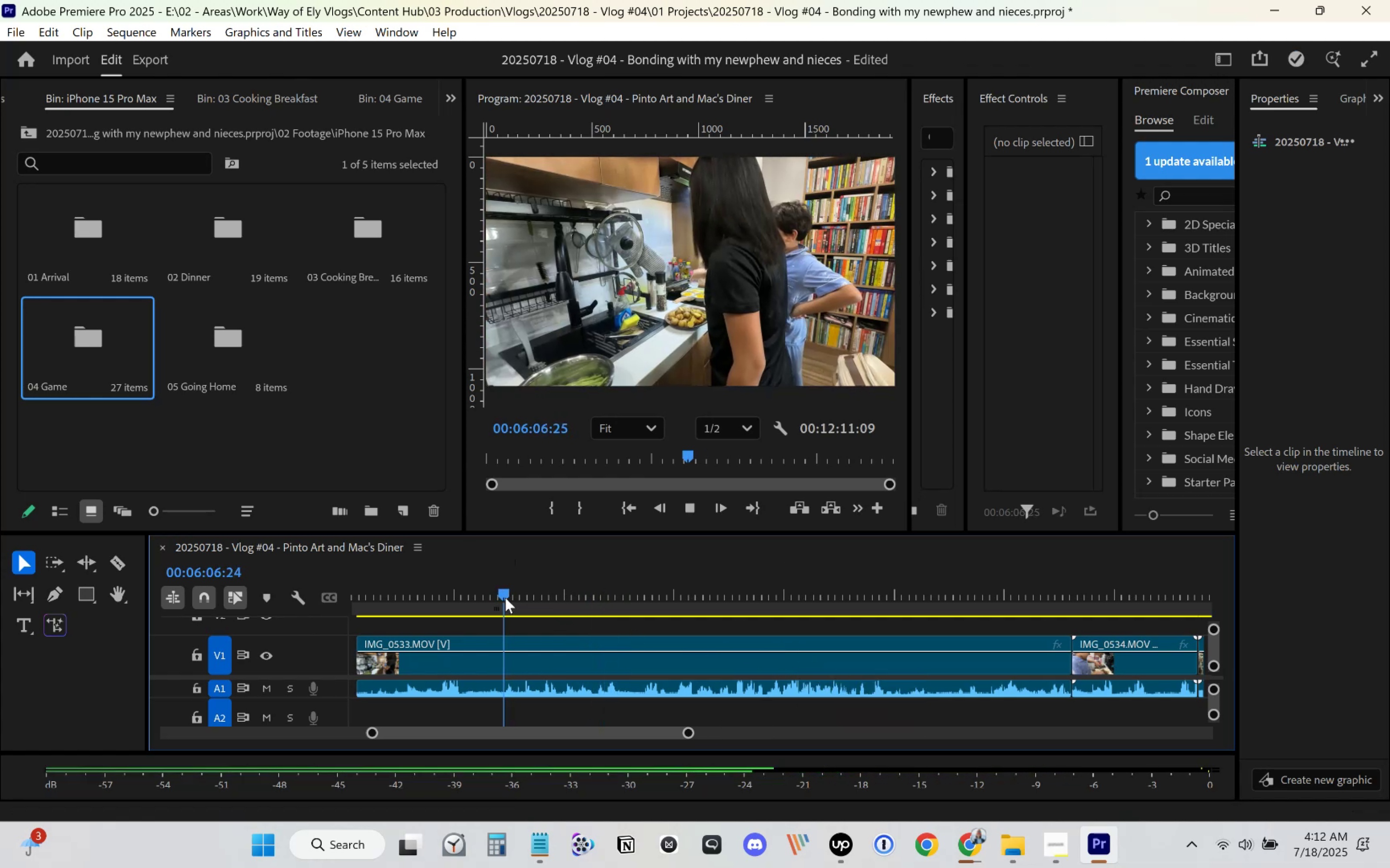 
key(C)
 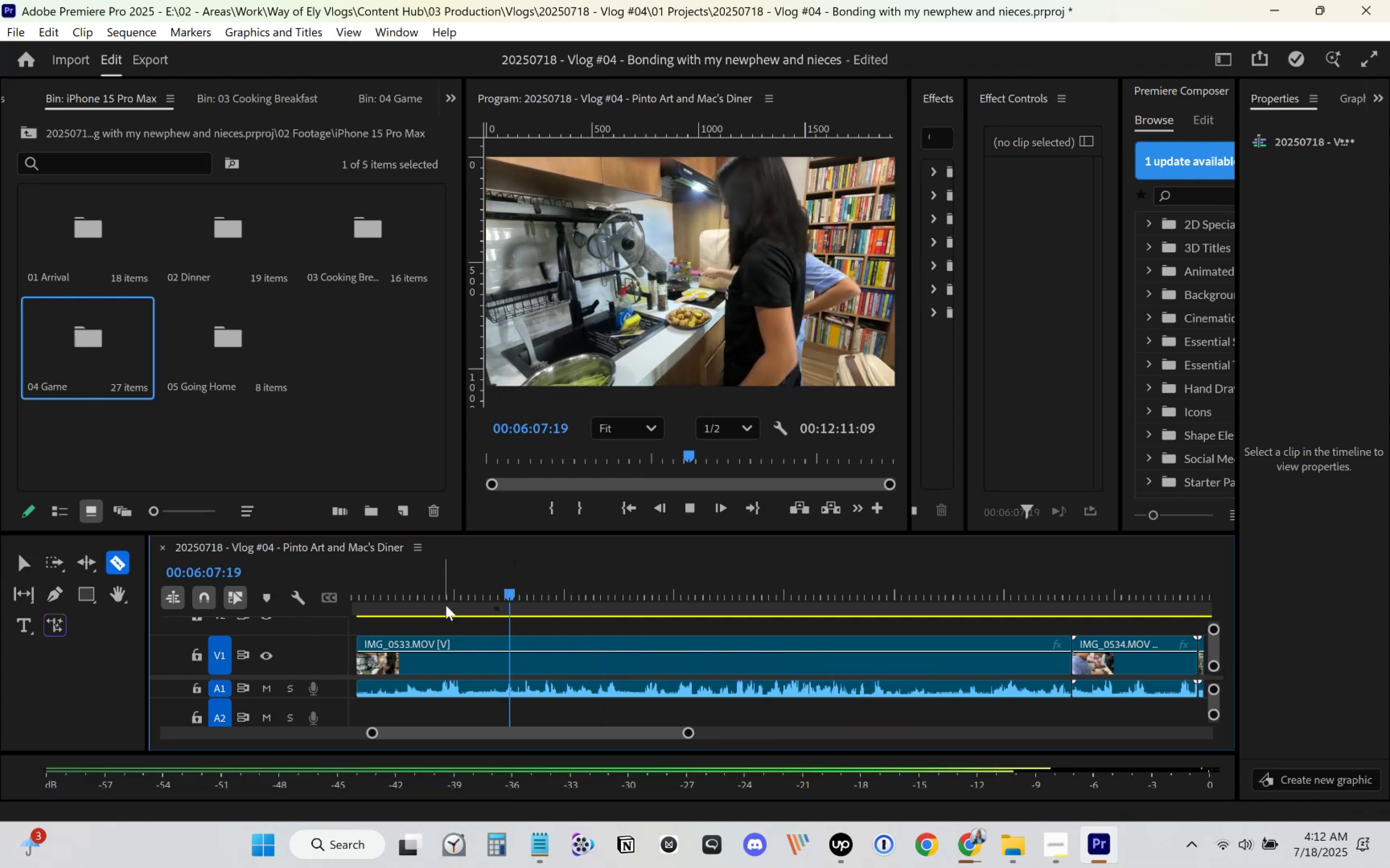 
left_click([430, 604])
 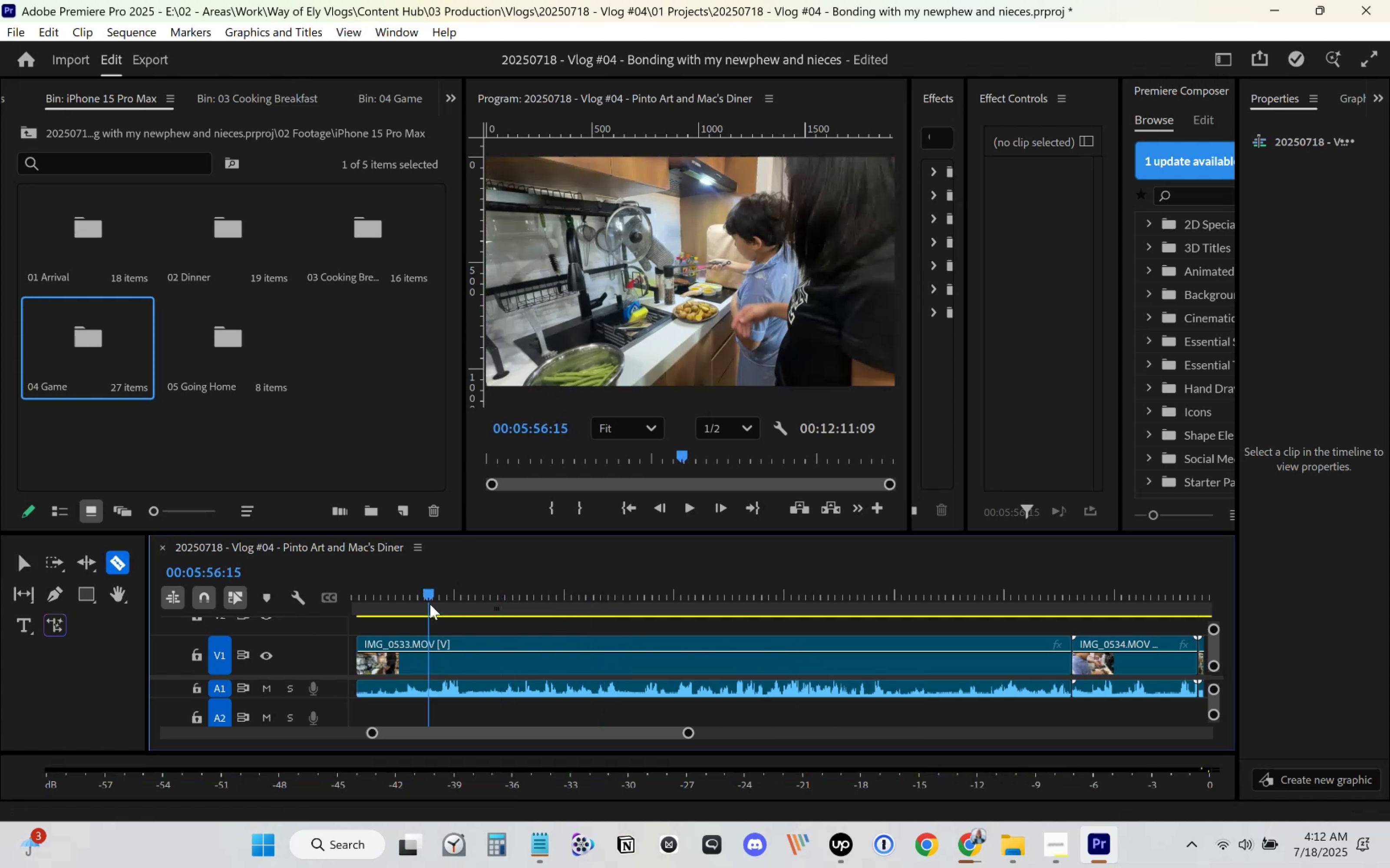 
key(Space)
 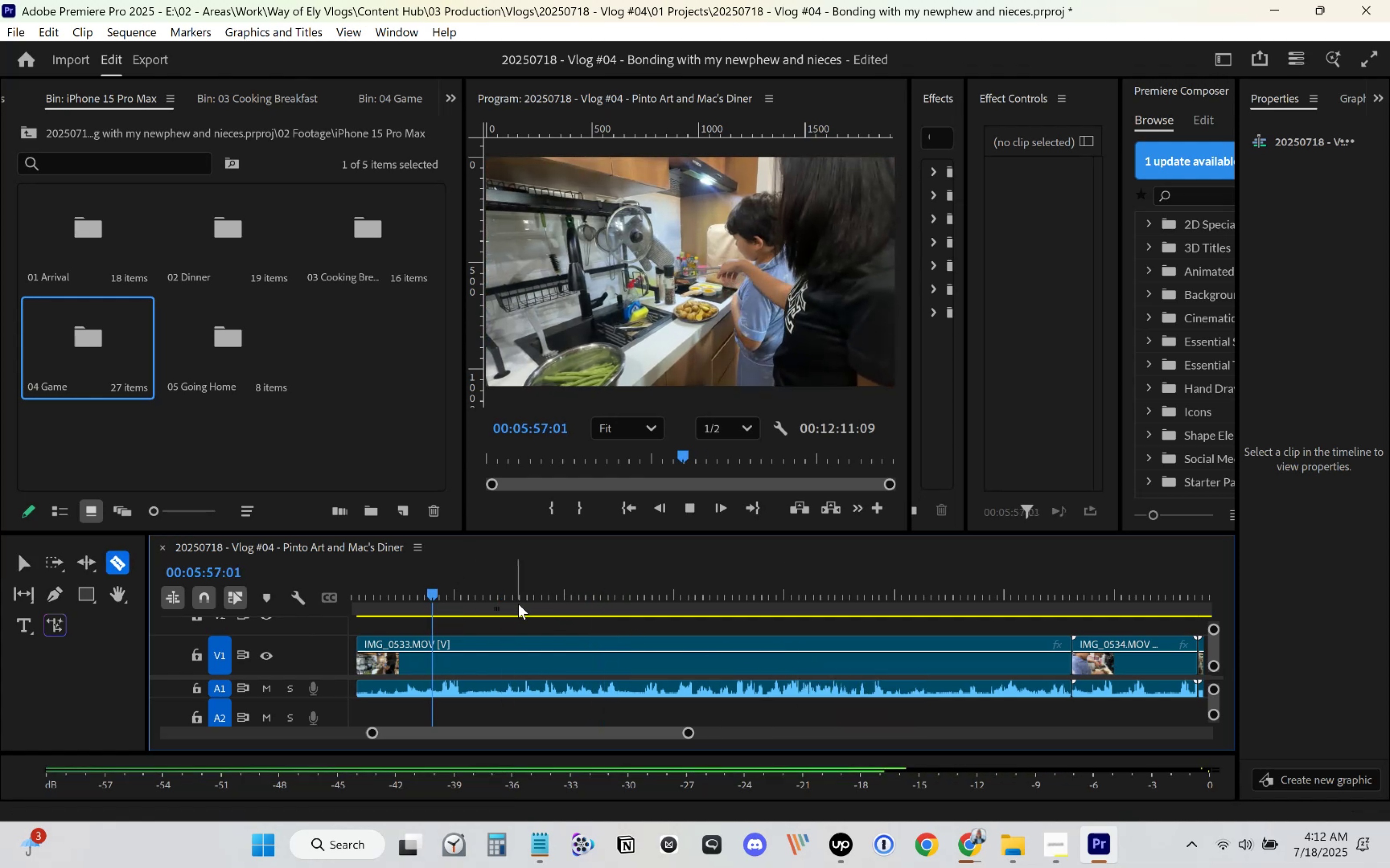 
left_click([516, 586])
 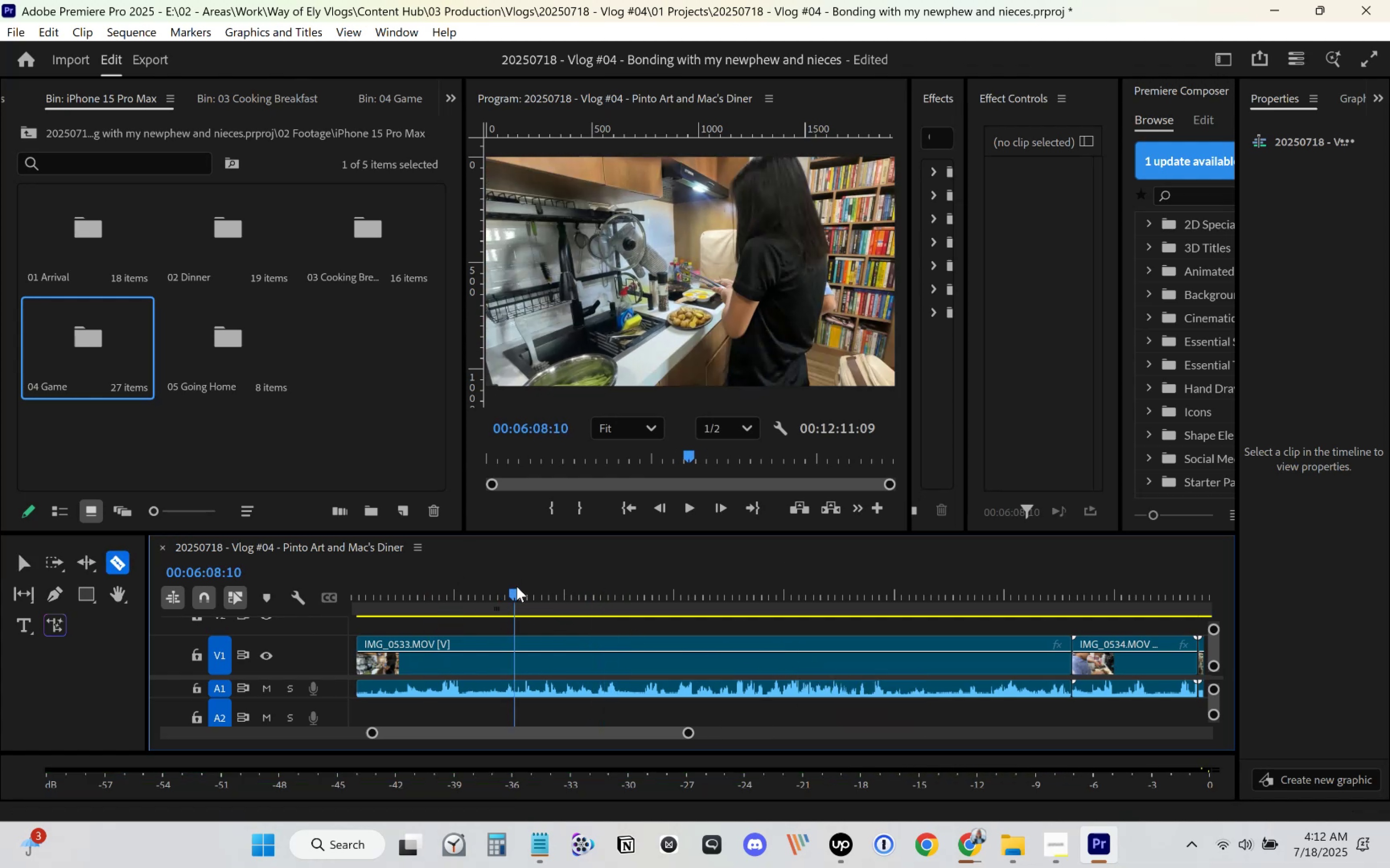 
key(Space)
 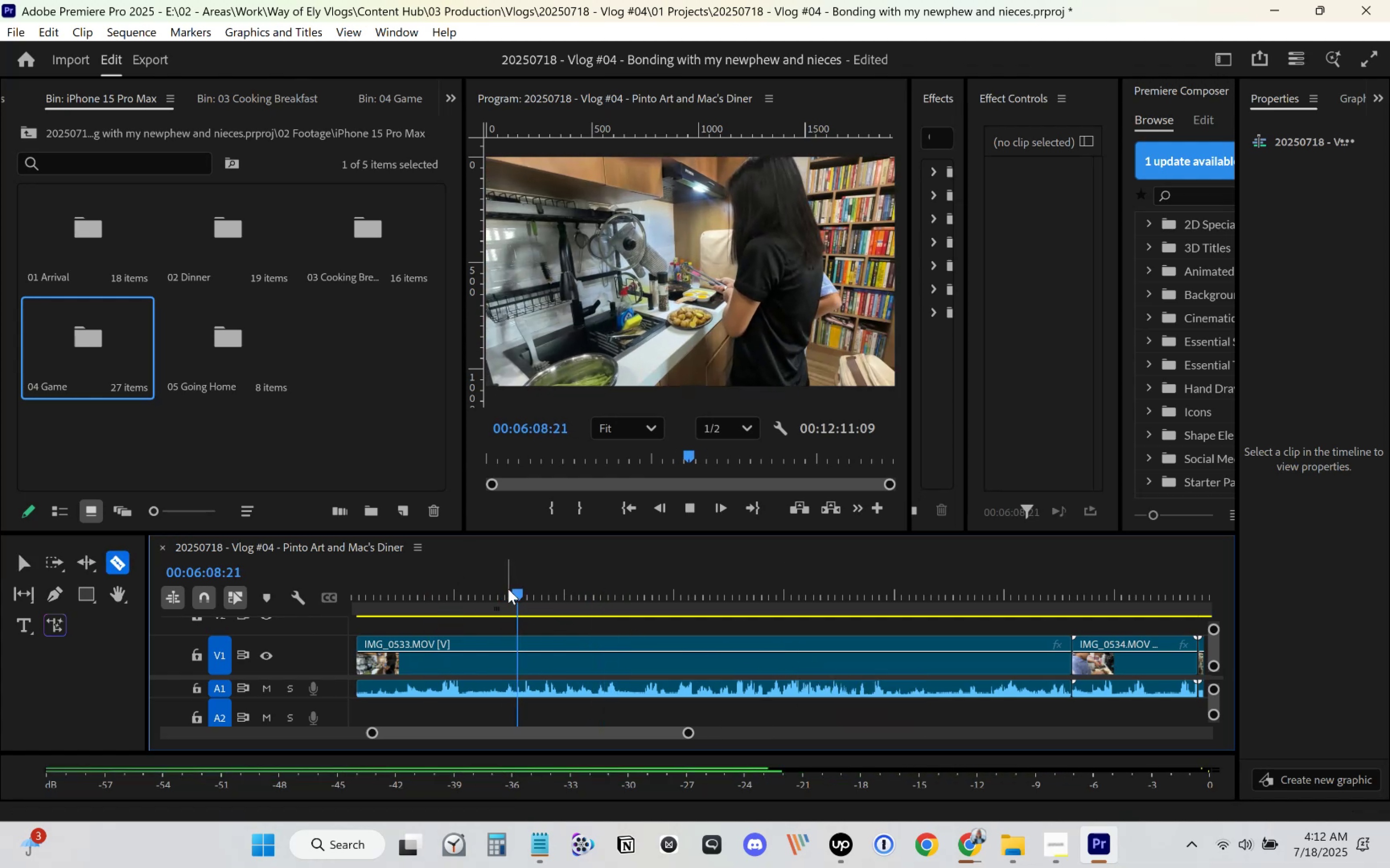 
key(Space)
 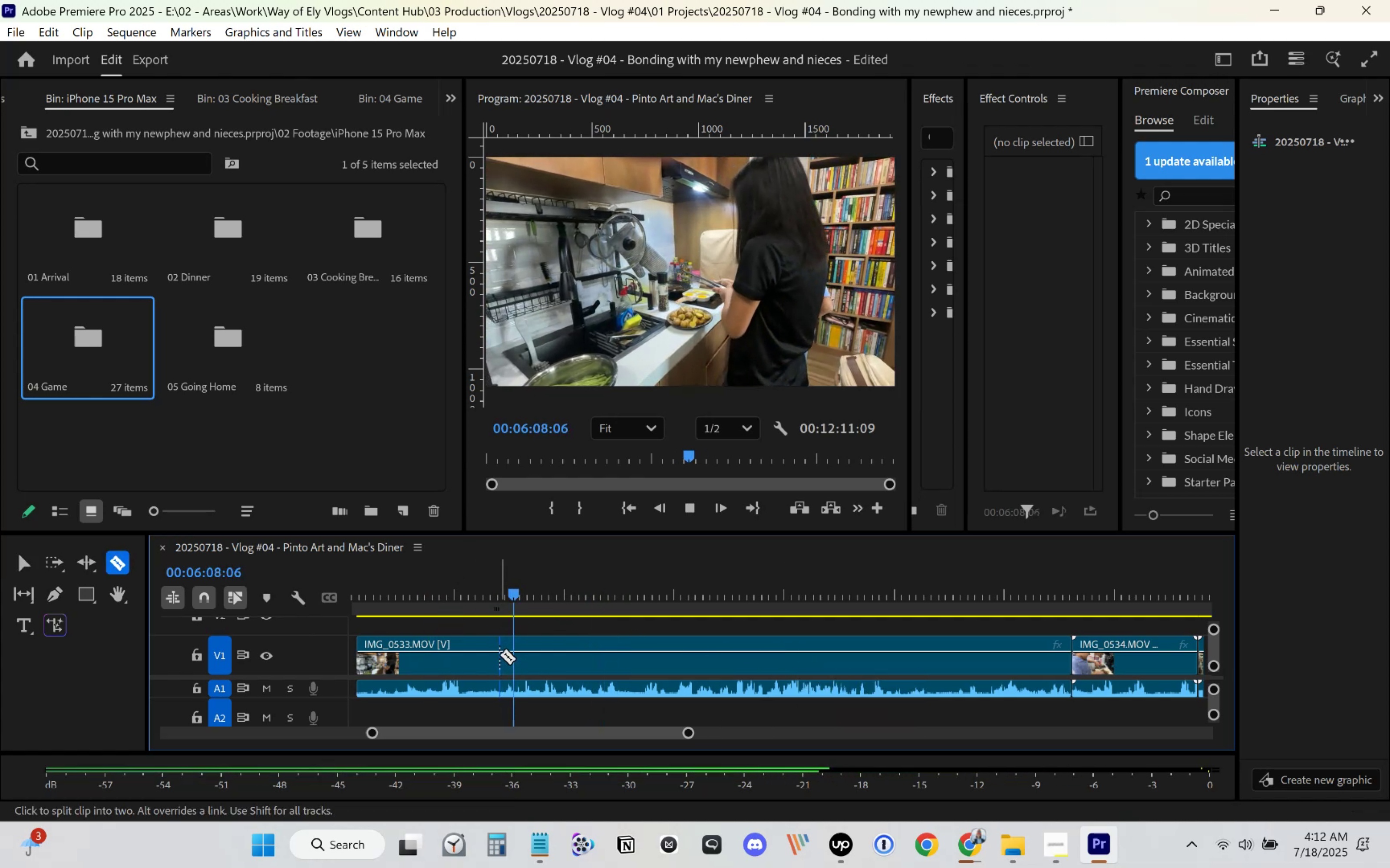 
left_click([500, 655])
 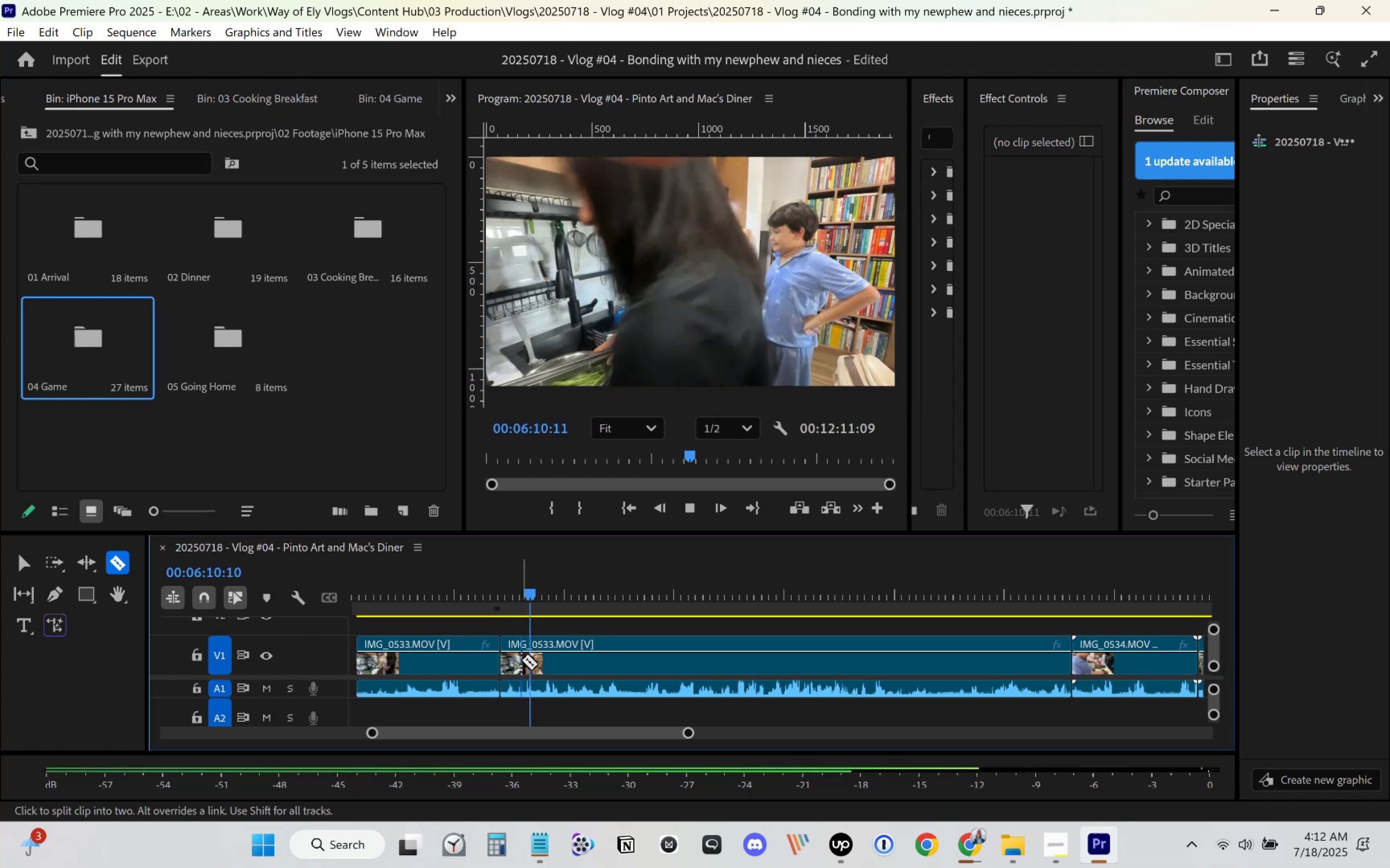 
left_click([522, 661])
 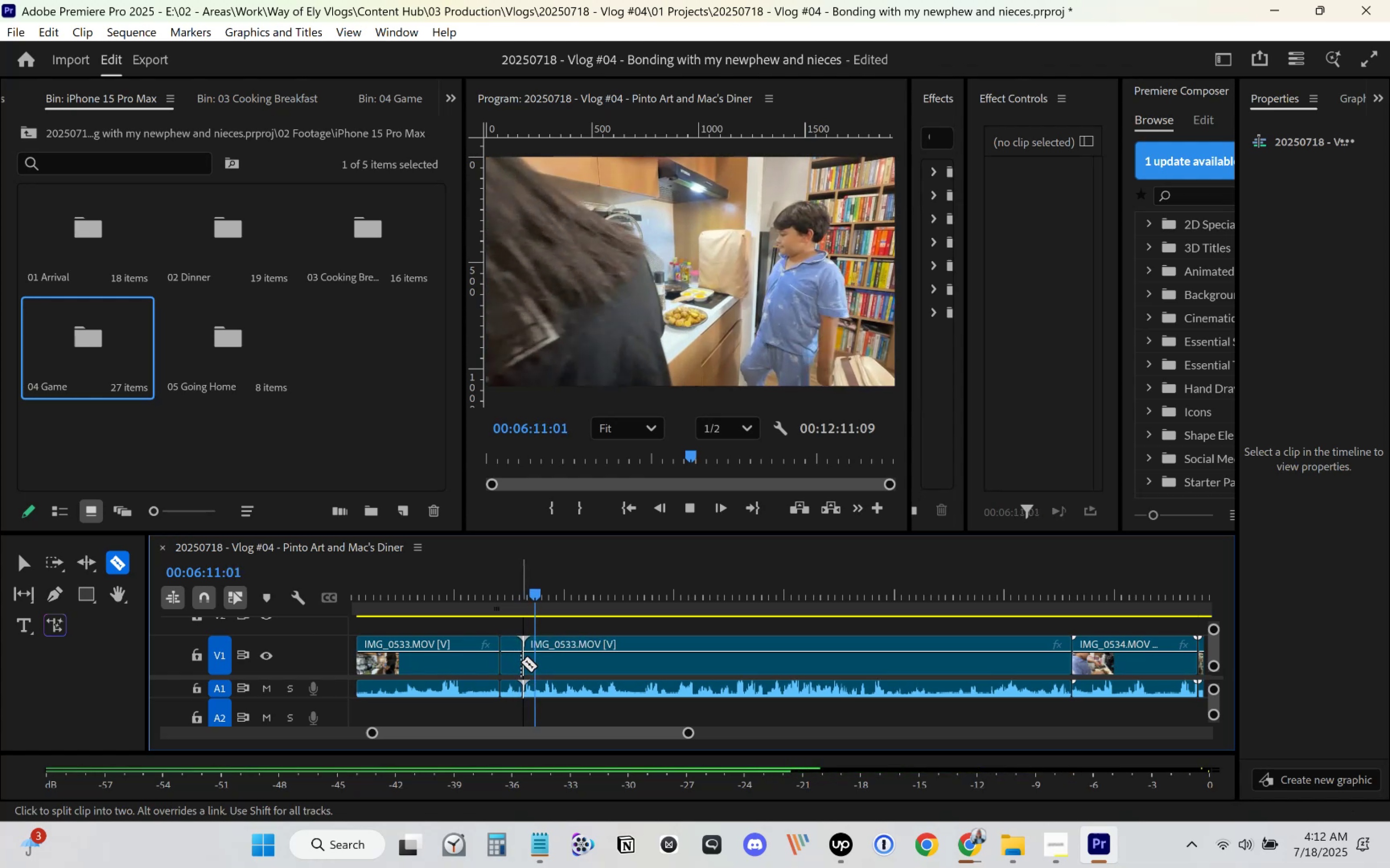 
key(V)
 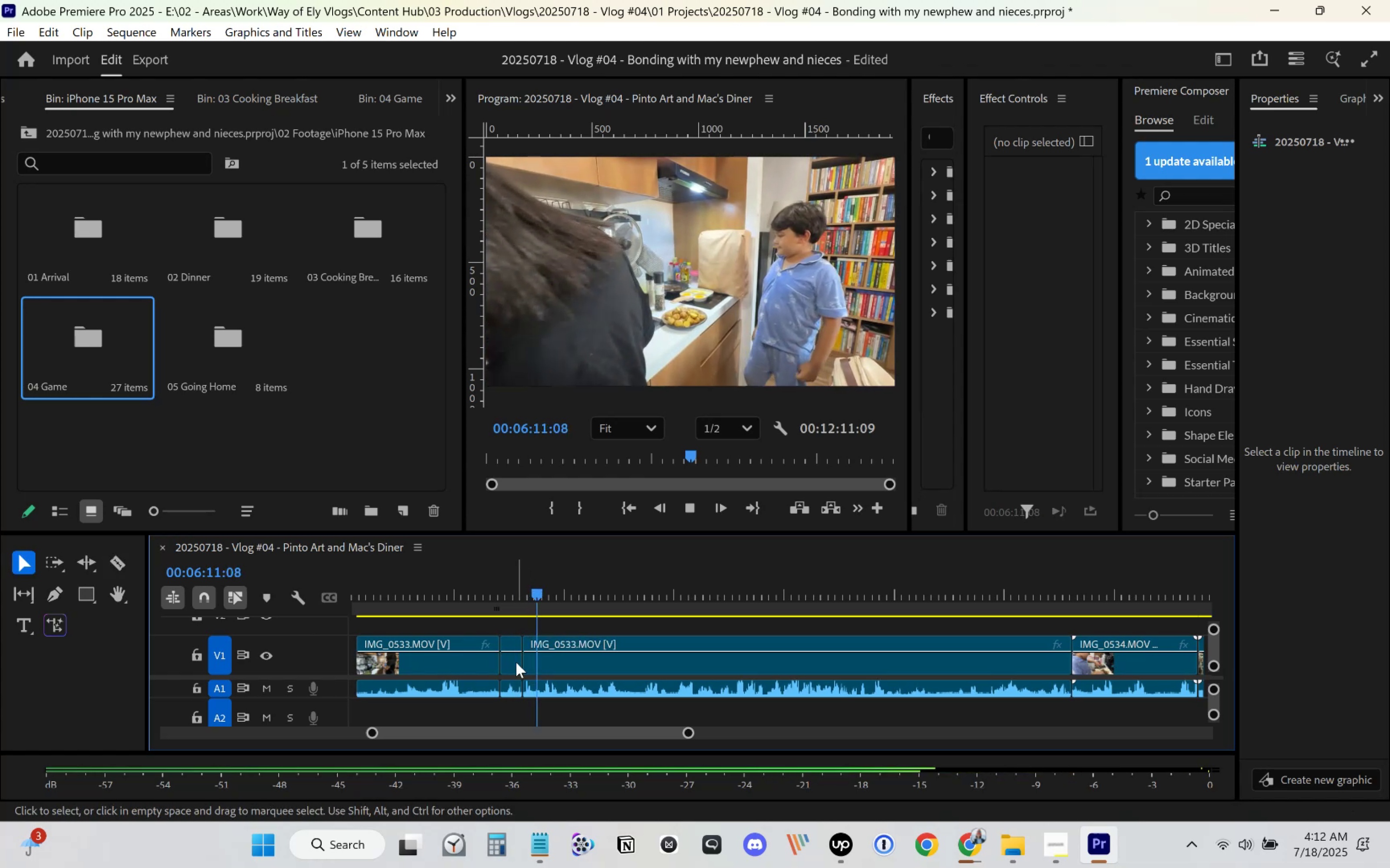 
double_click([516, 662])
 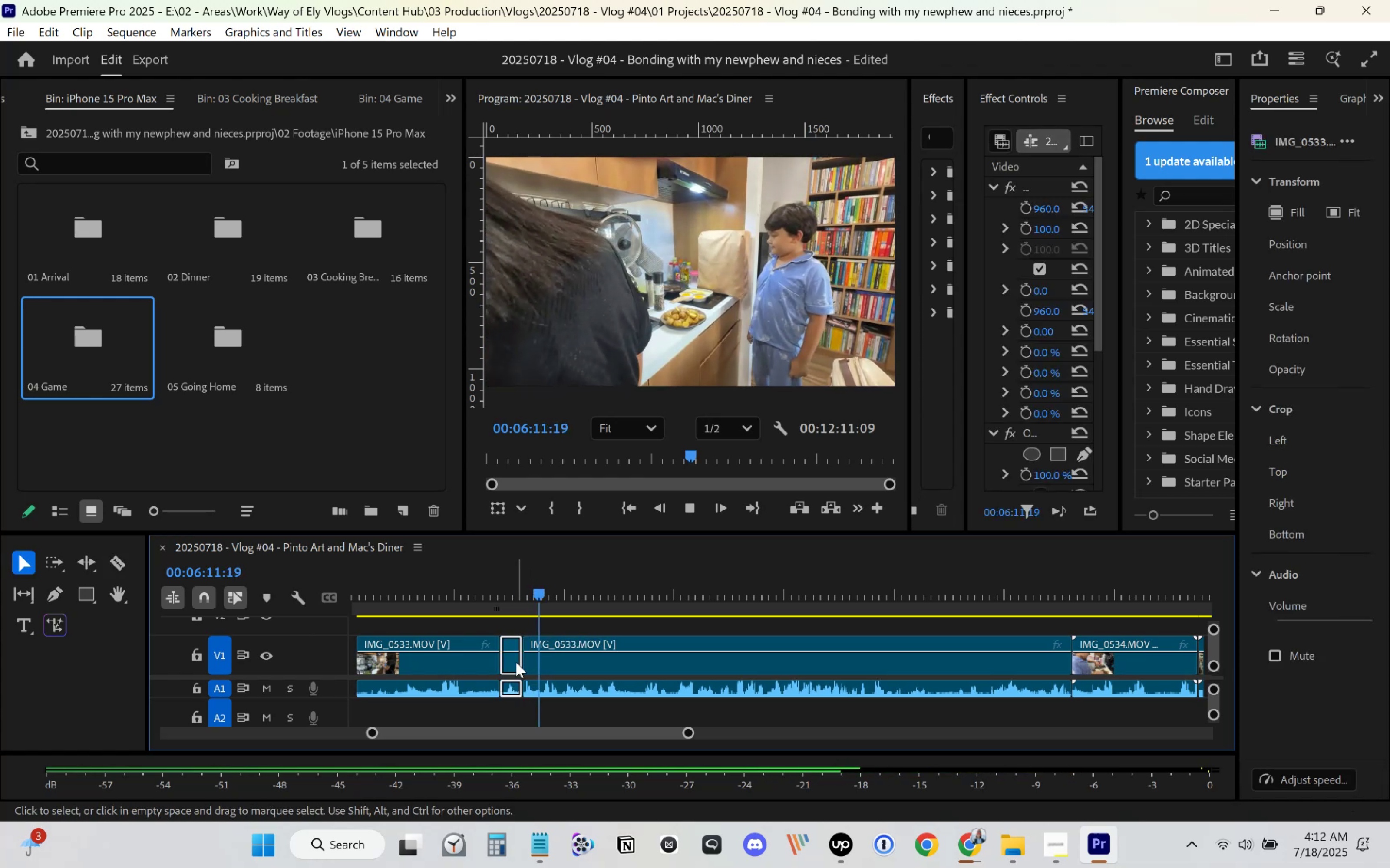 
key(Delete)
 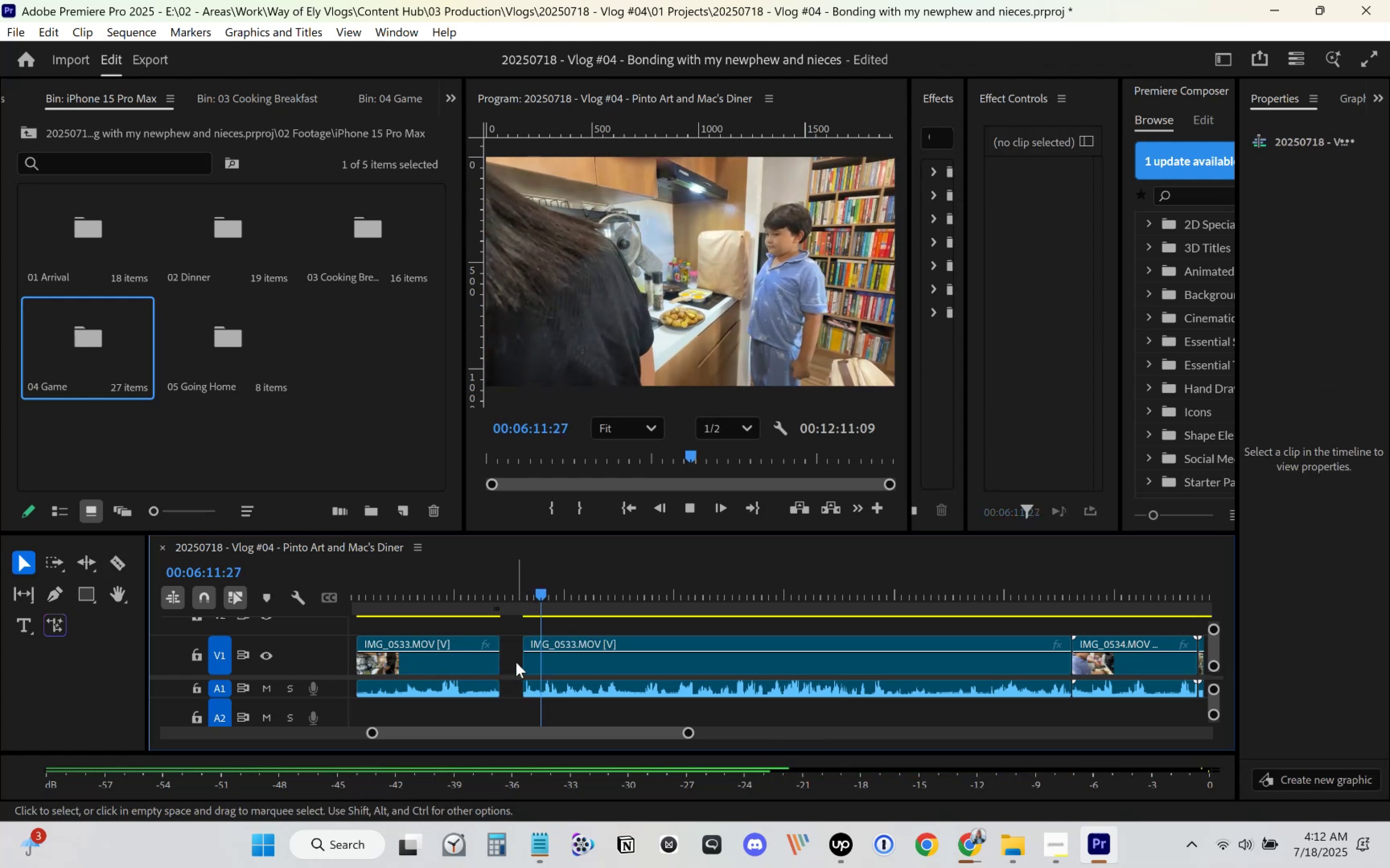 
left_click([516, 662])
 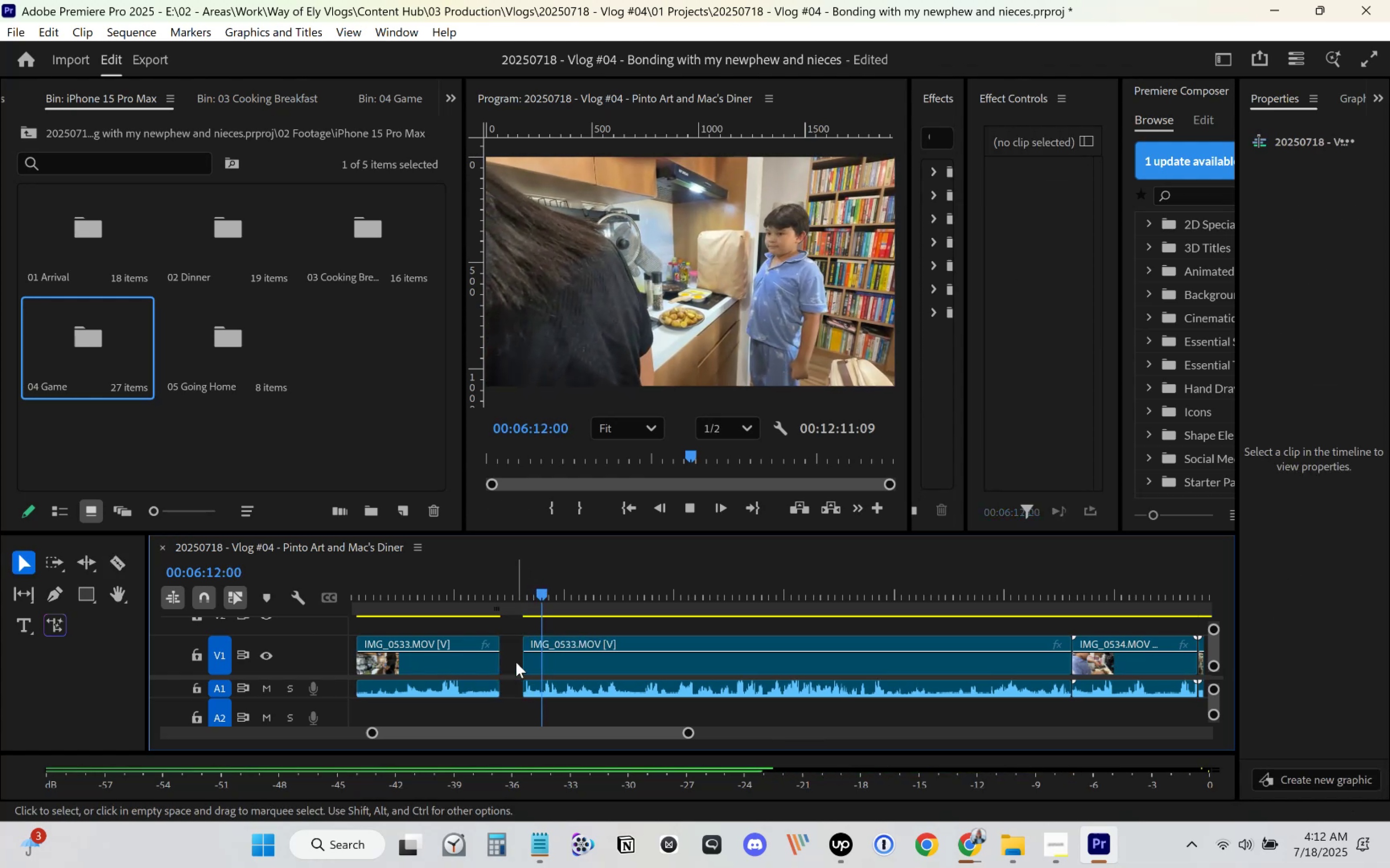 
key(Delete)
 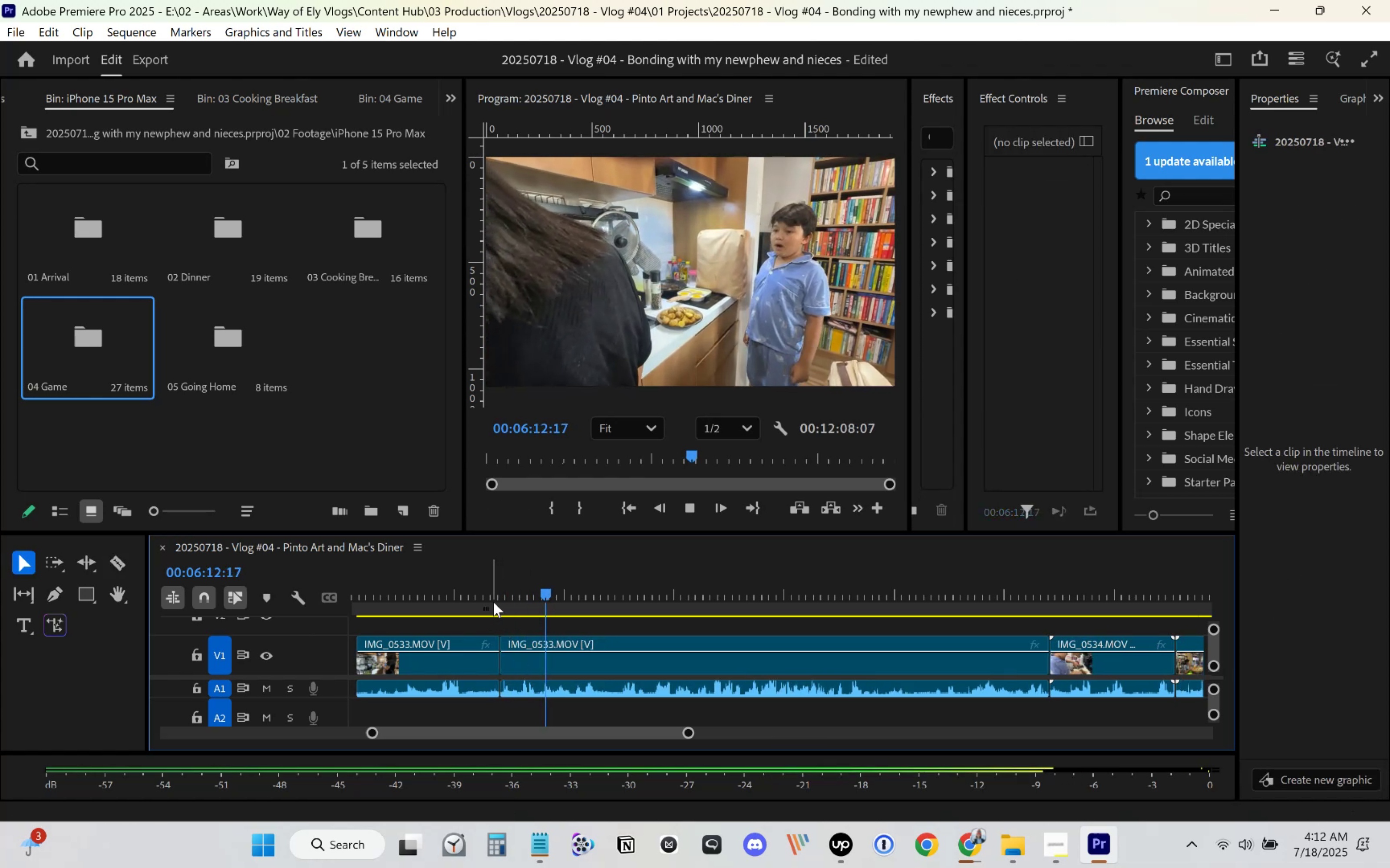 
left_click([487, 588])
 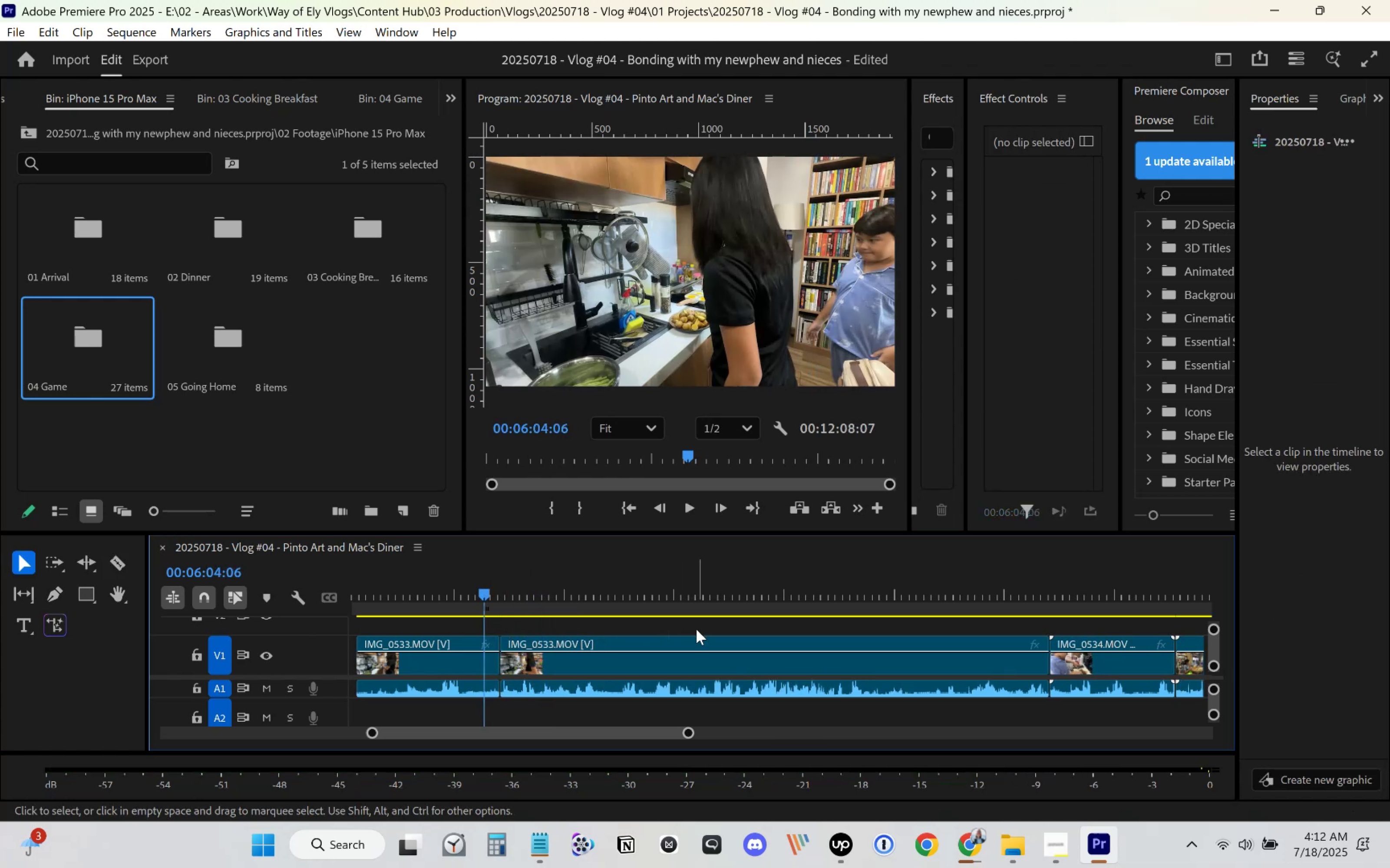 
scroll: coordinate [706, 628], scroll_direction: up, amount: 6.0
 